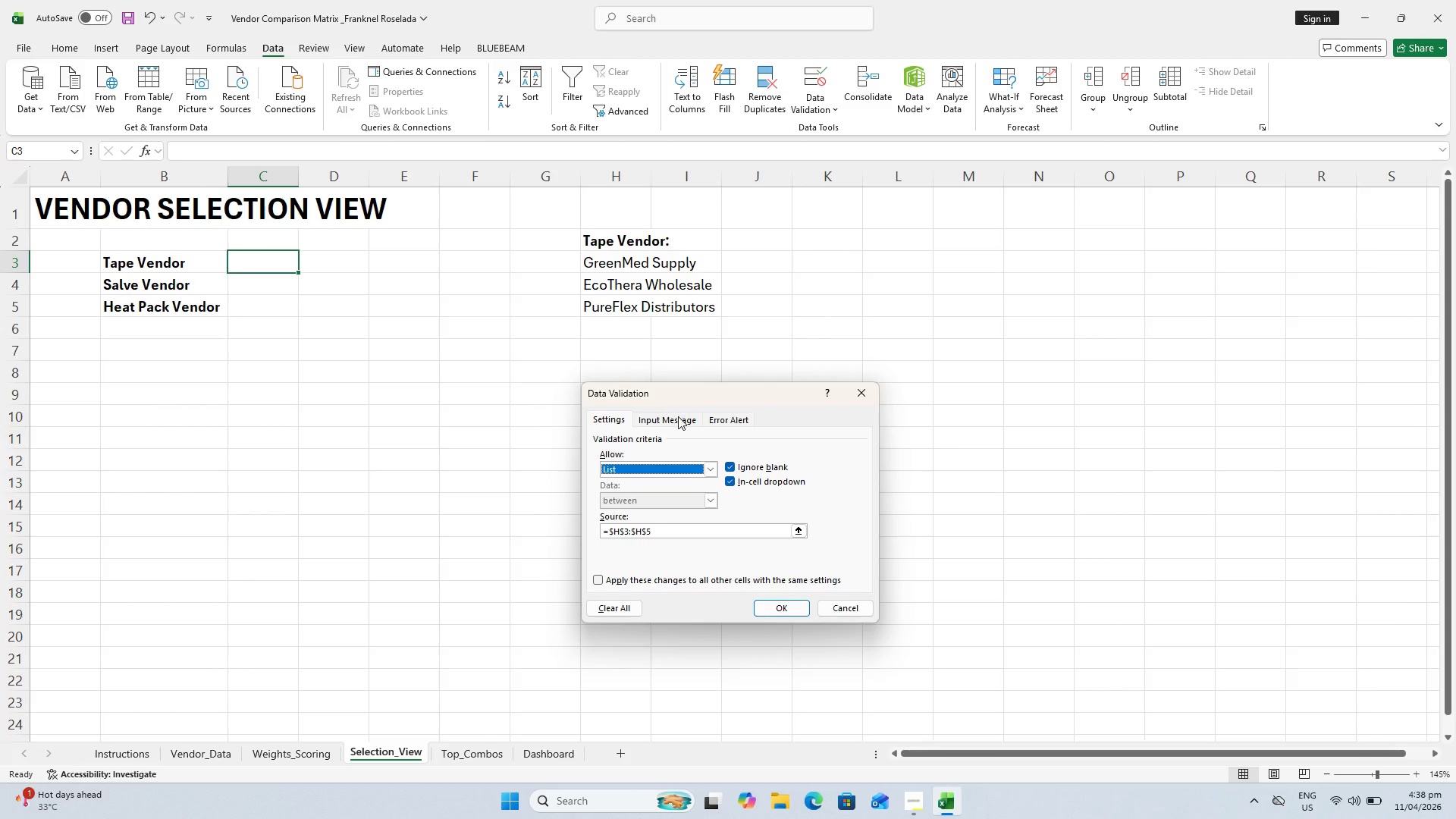 
left_click([678, 416])
 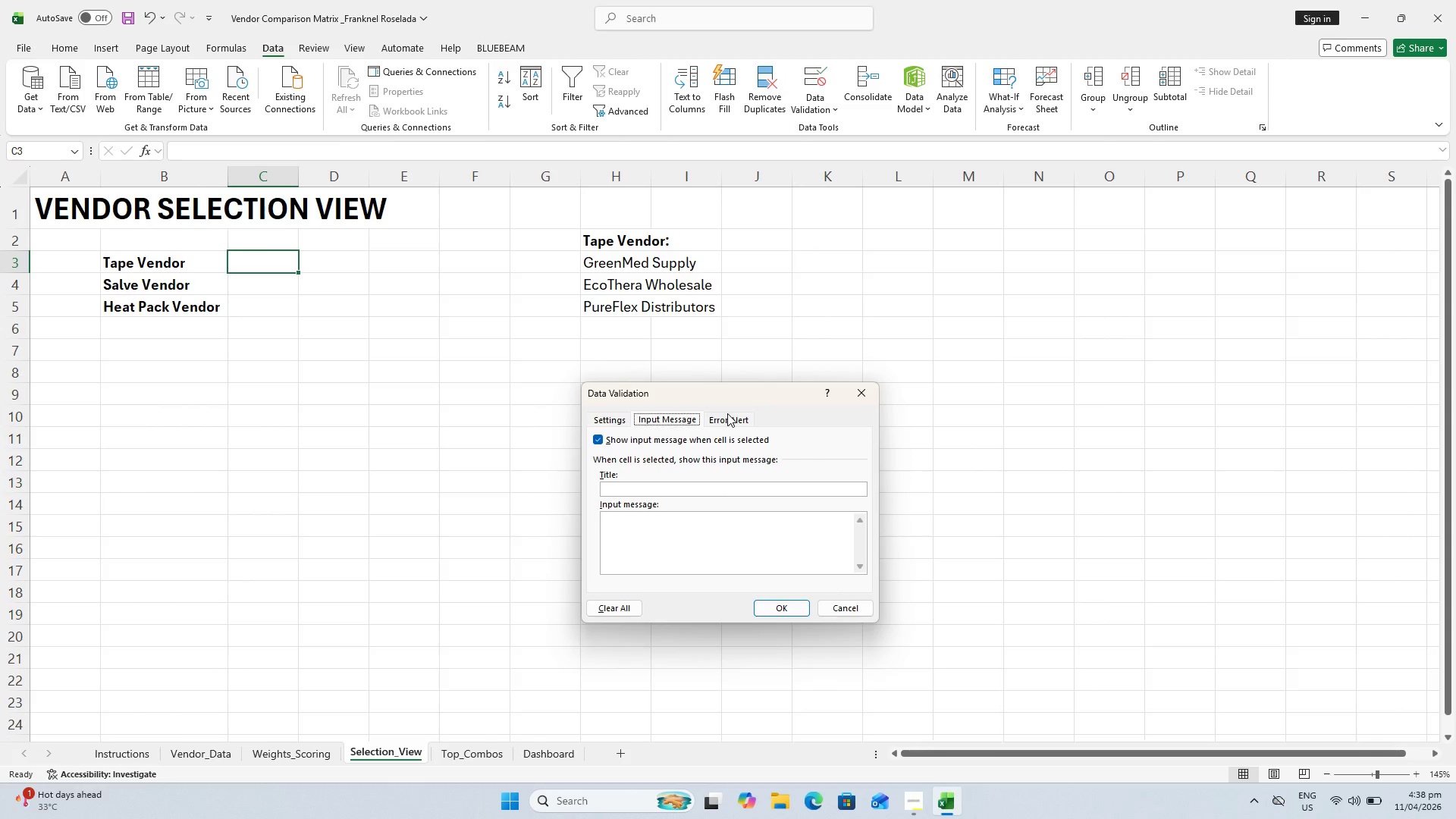 
left_click([728, 413])
 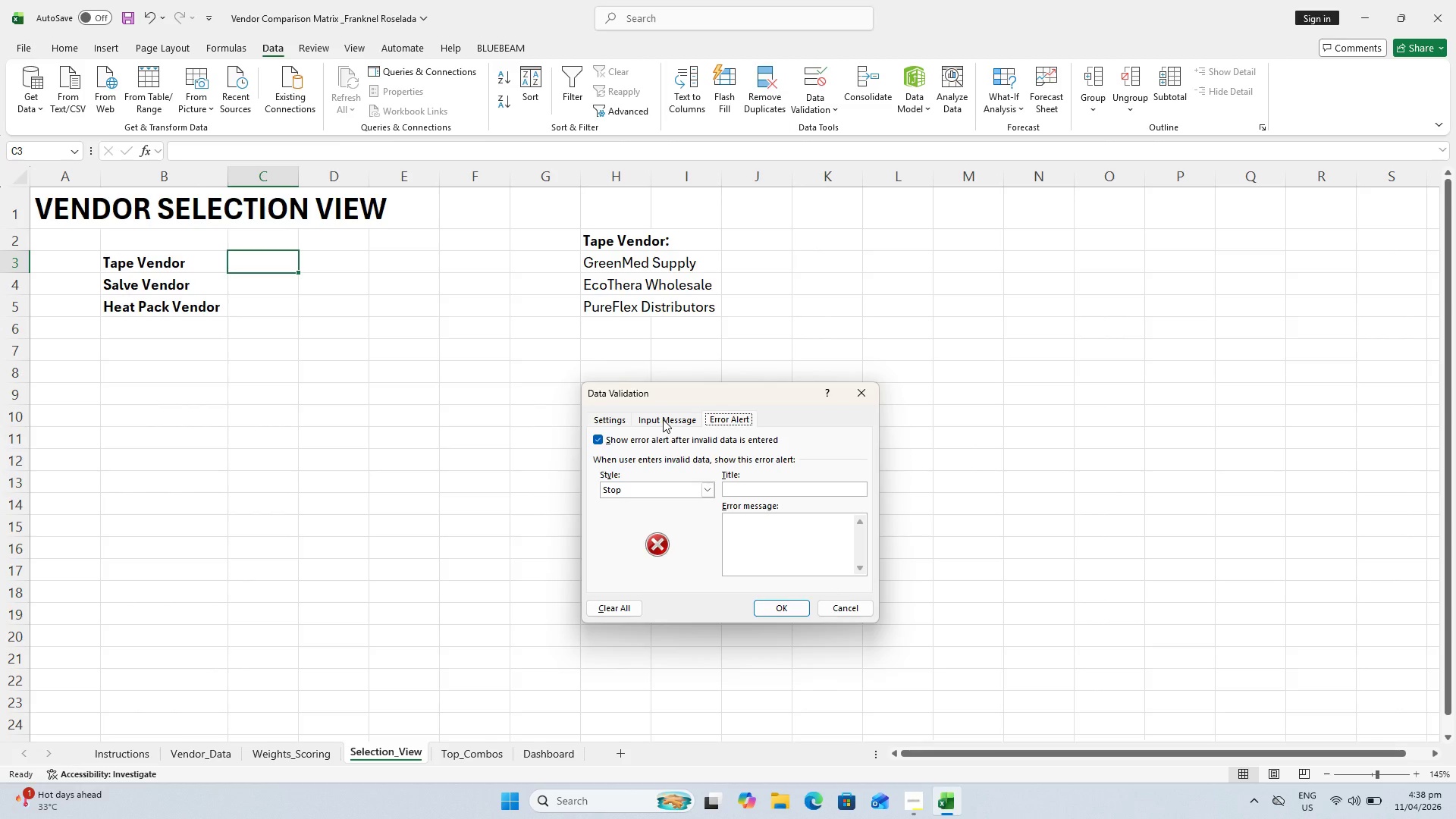 
left_click([663, 419])
 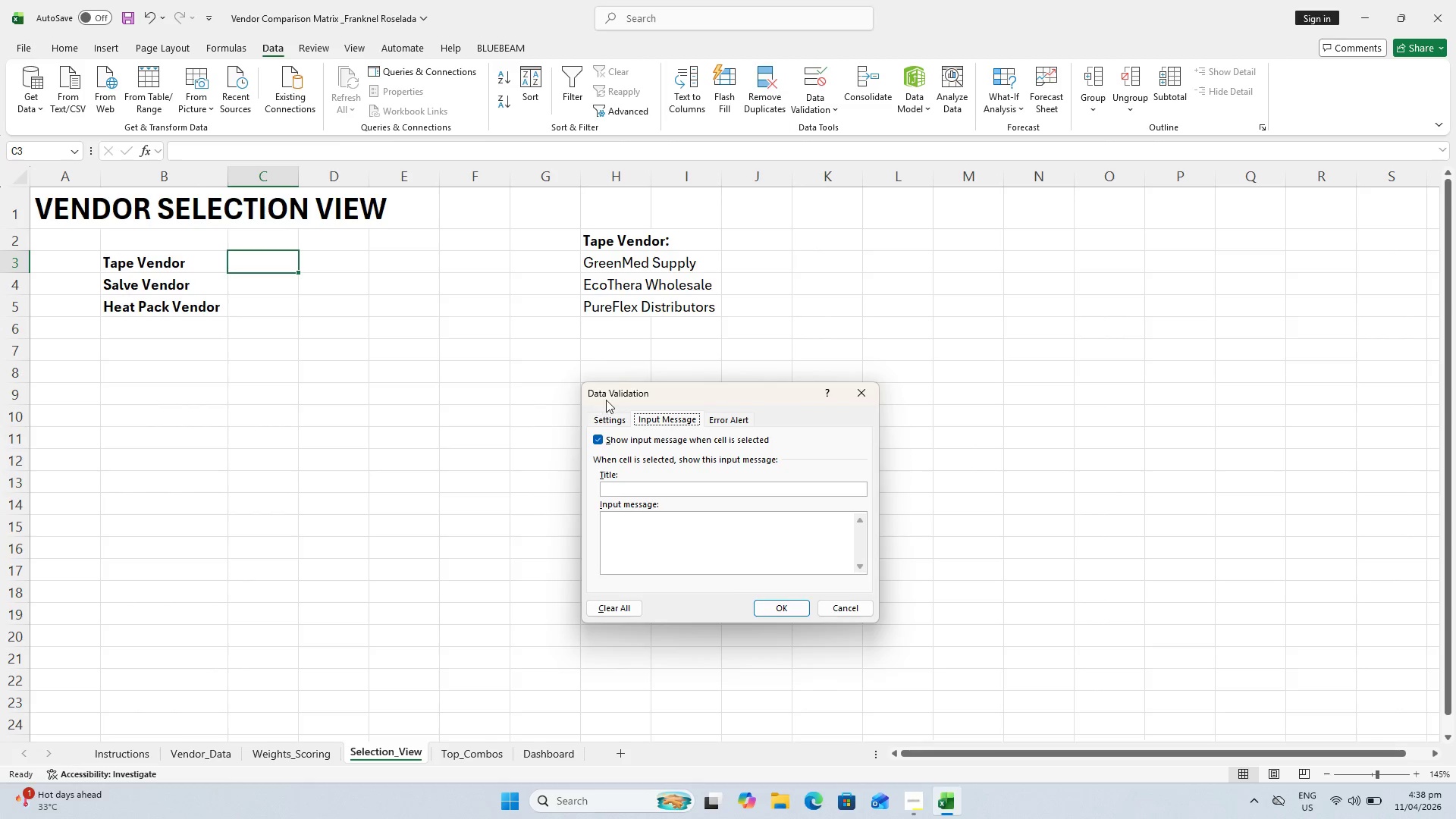 
left_click([608, 398])
 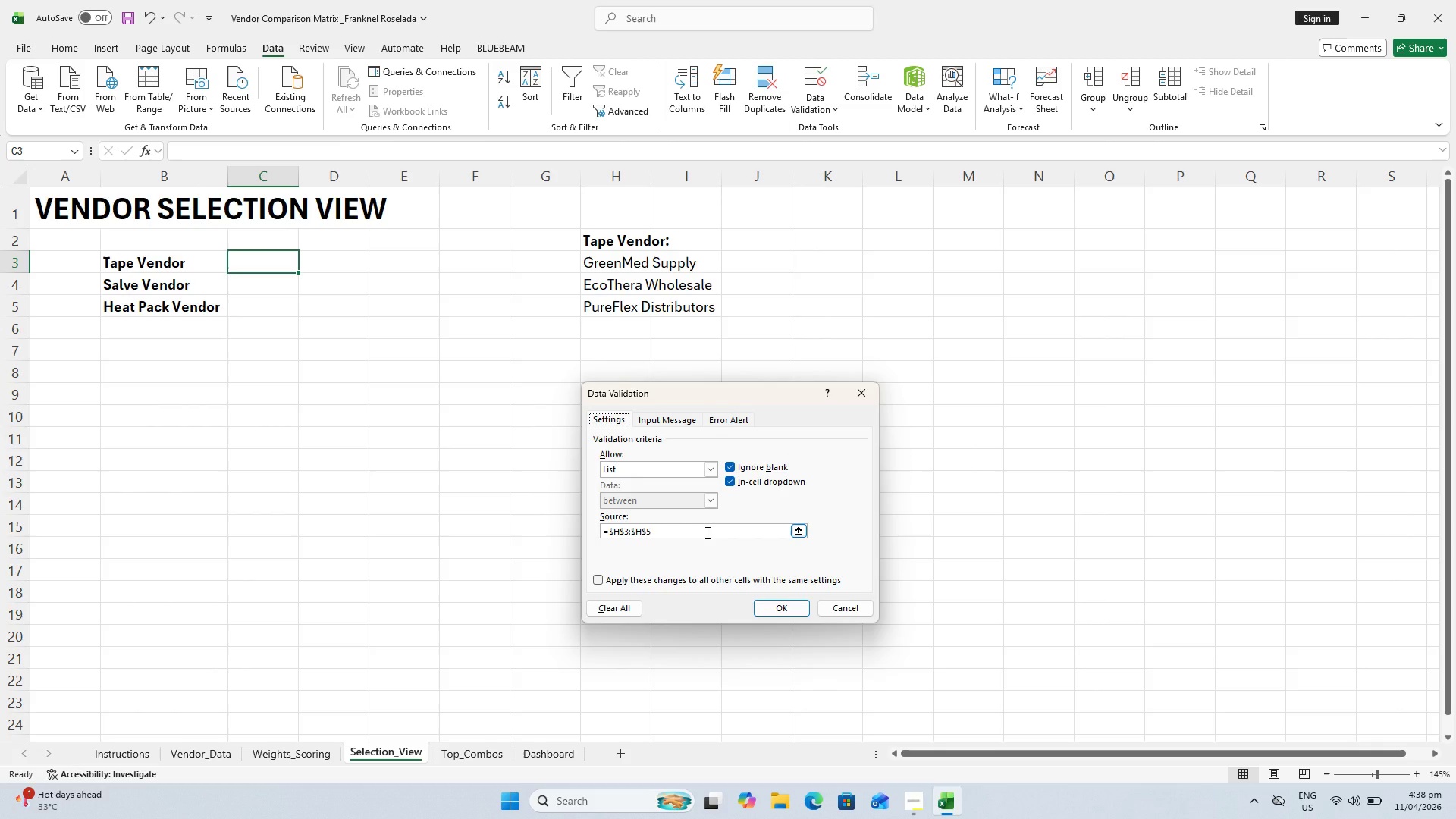 
left_click([706, 533])
 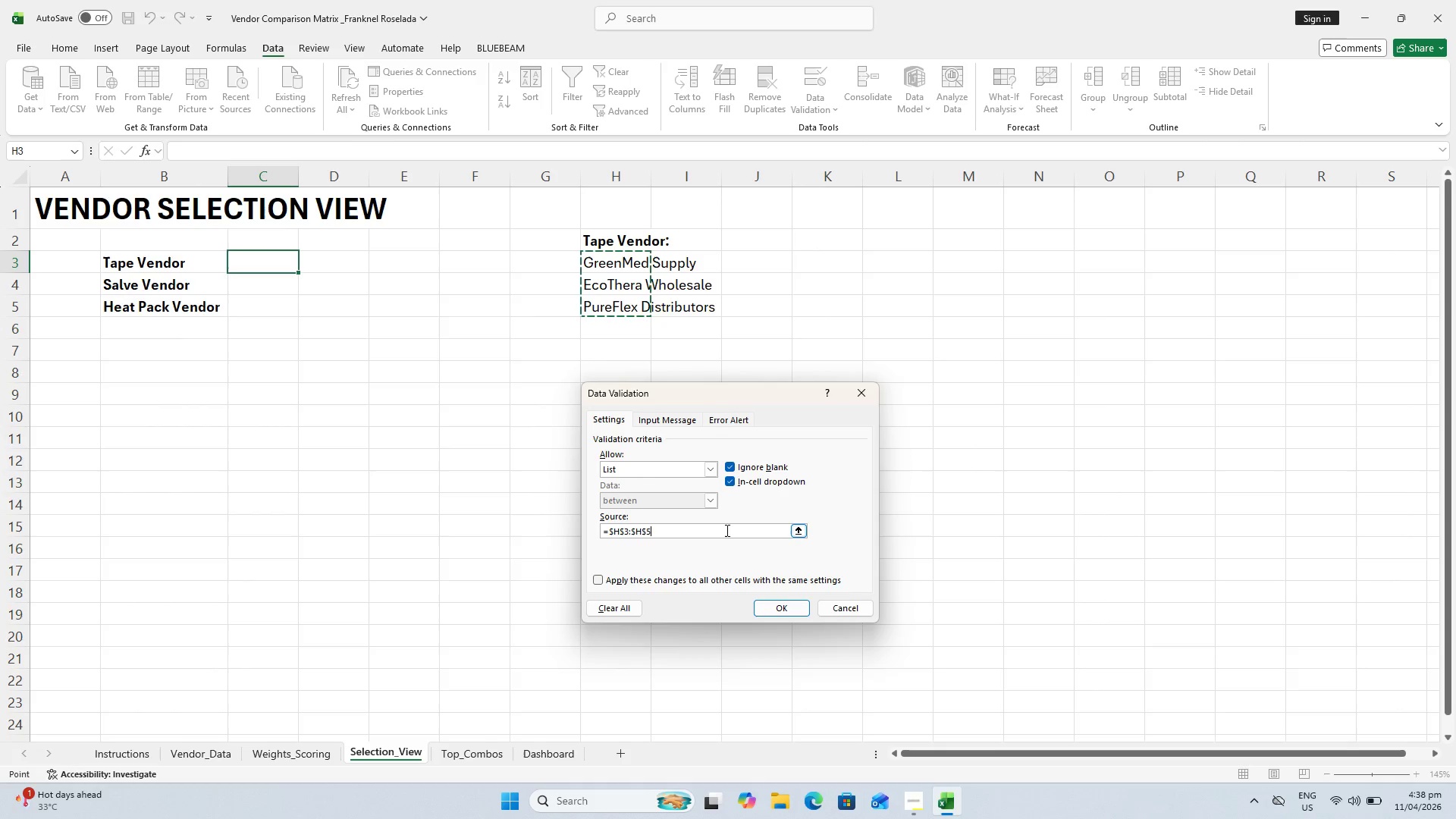 
left_click_drag(start_coordinate=[730, 529], to_coordinate=[562, 522])
 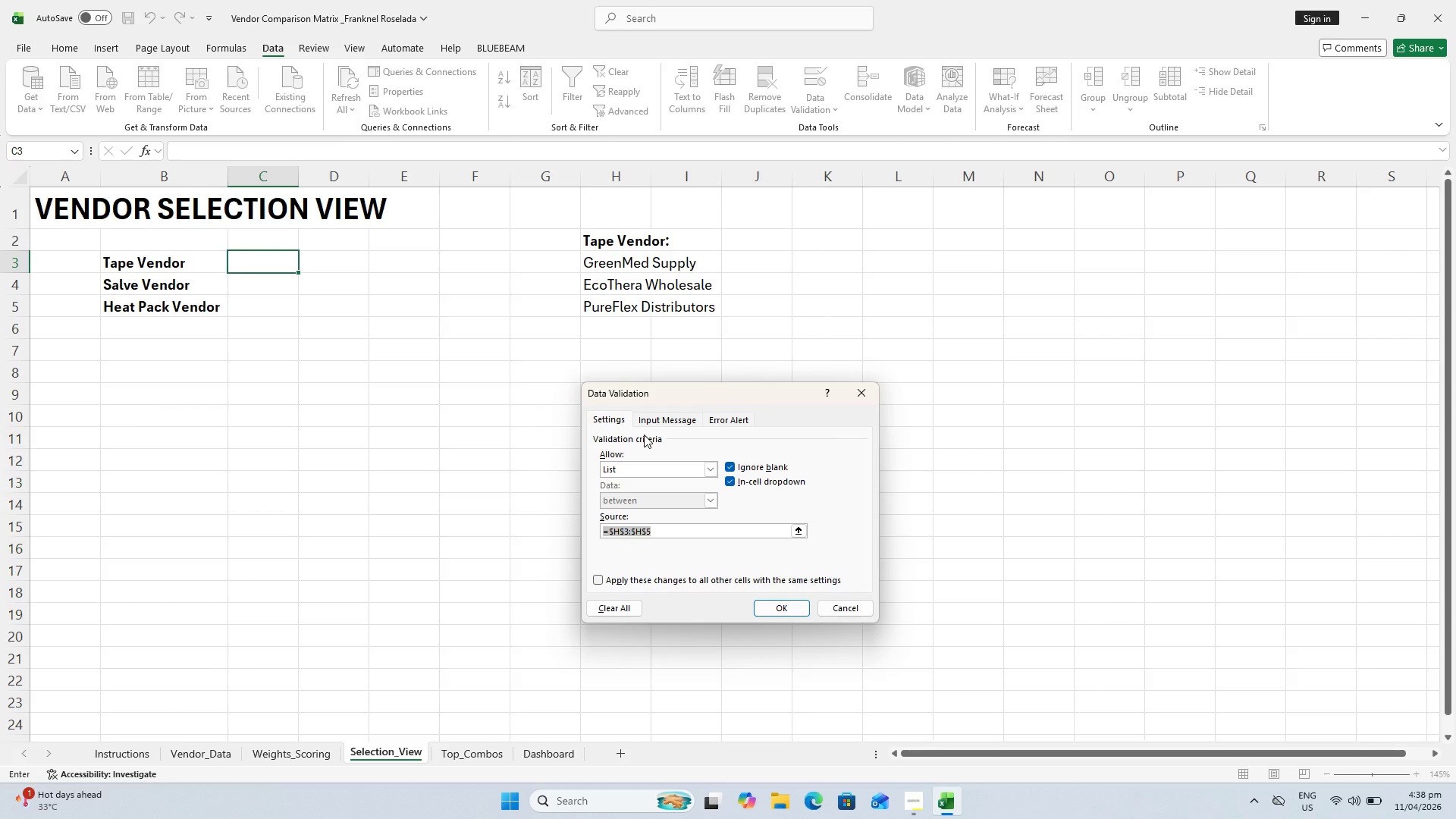 
wait(5.36)
 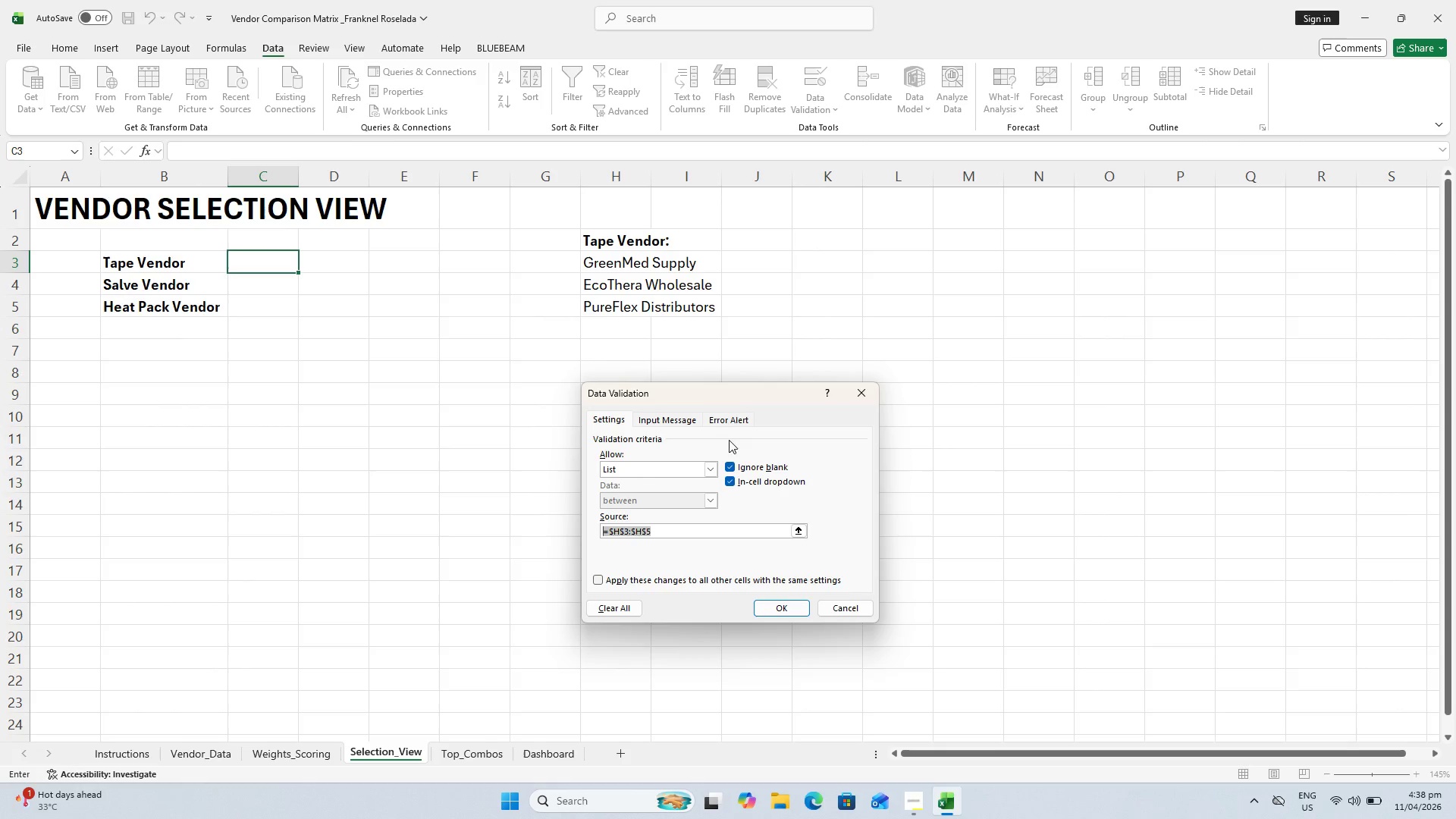 
left_click([795, 530])
 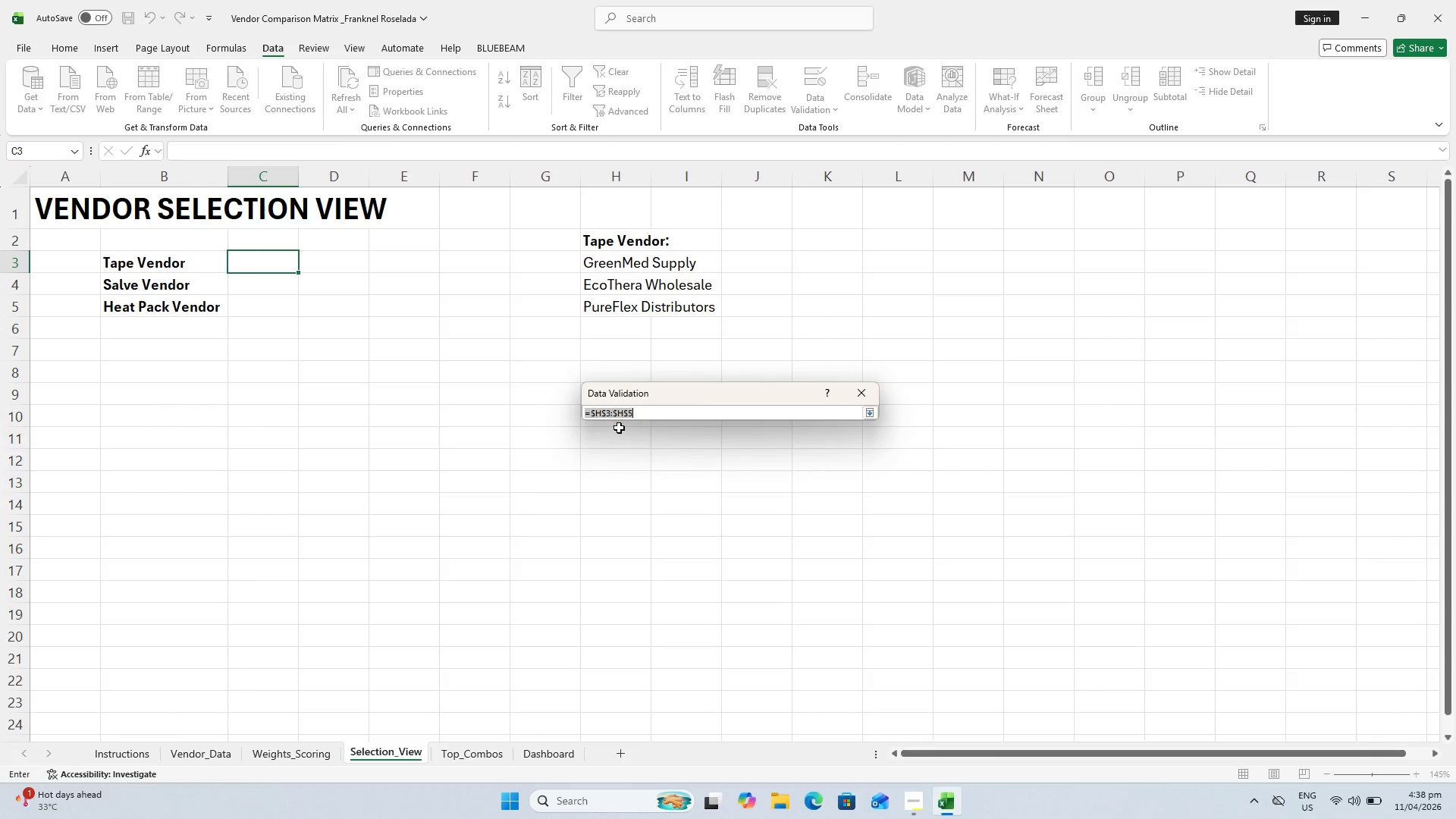 
wait(8.09)
 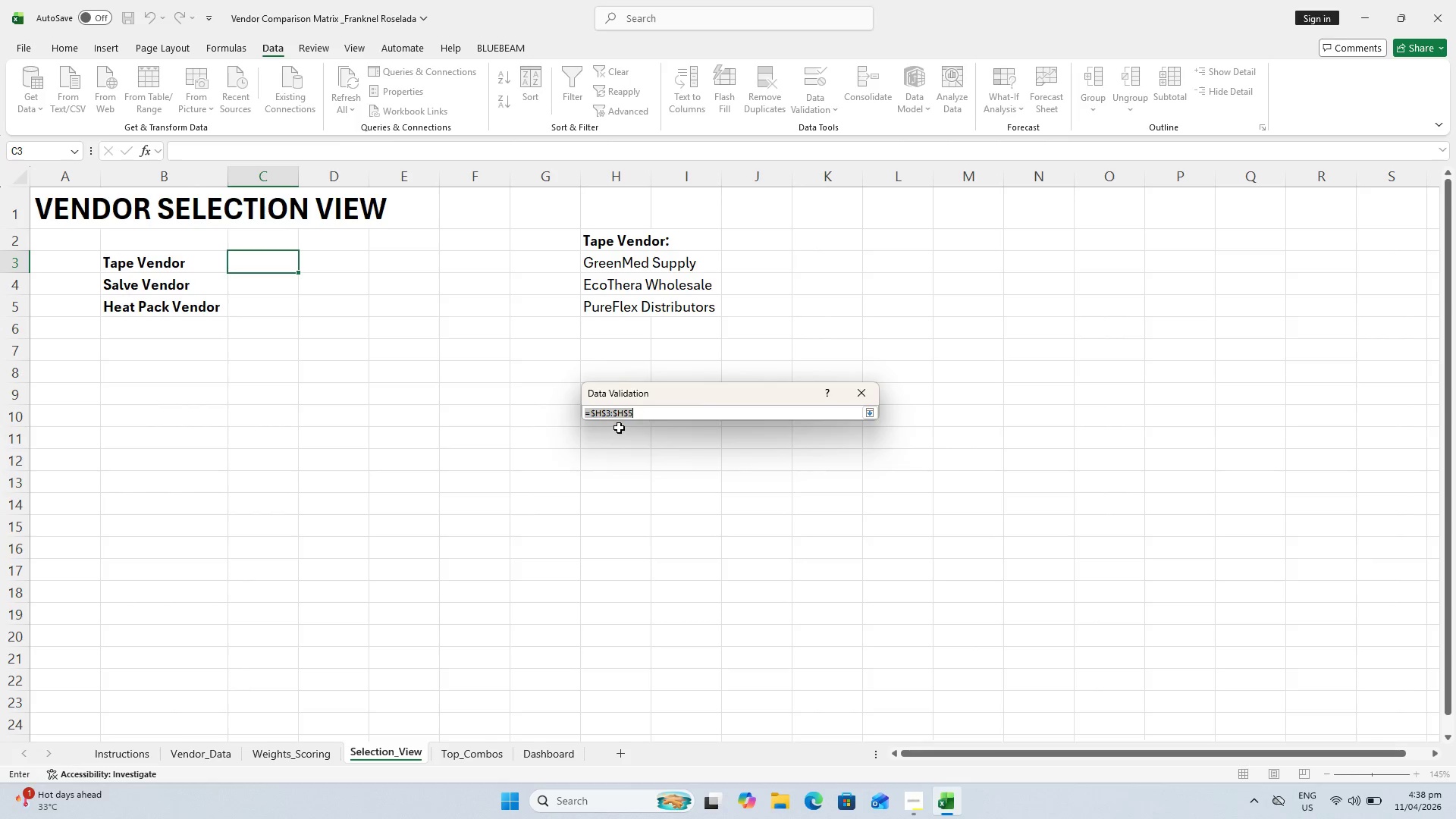 
left_click([870, 409])
 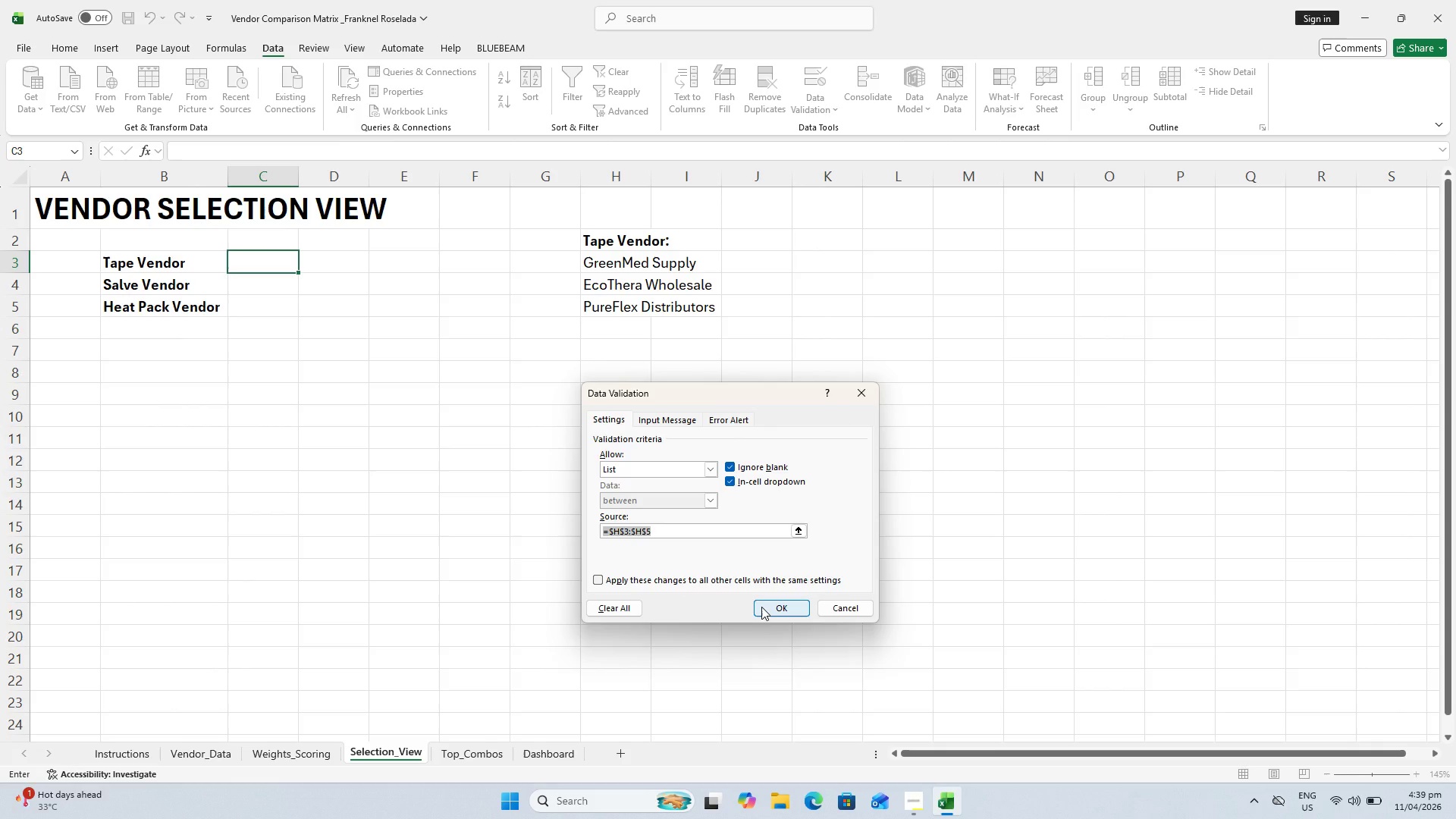 
wait(7.38)
 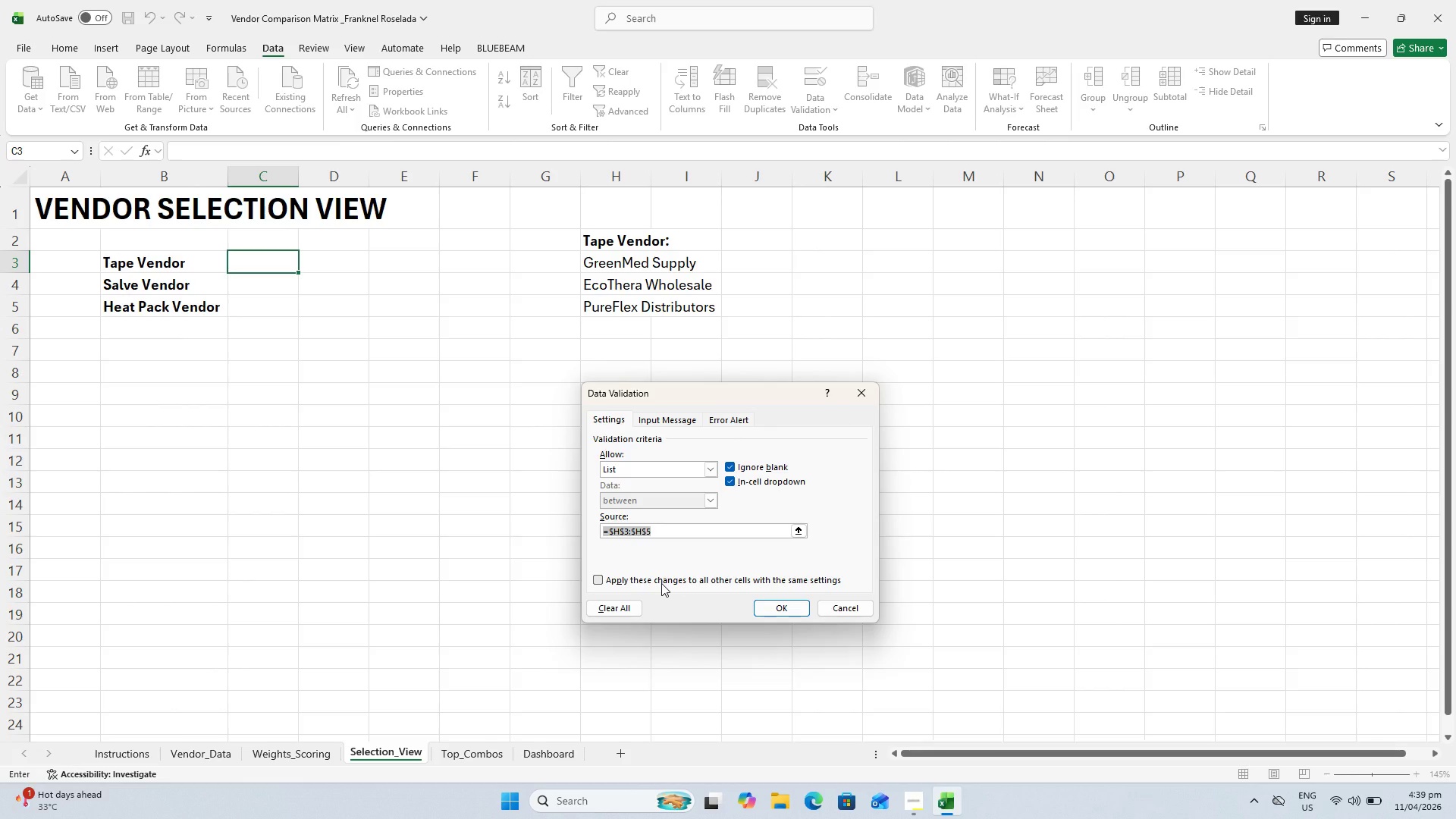 
left_click([413, 357])
 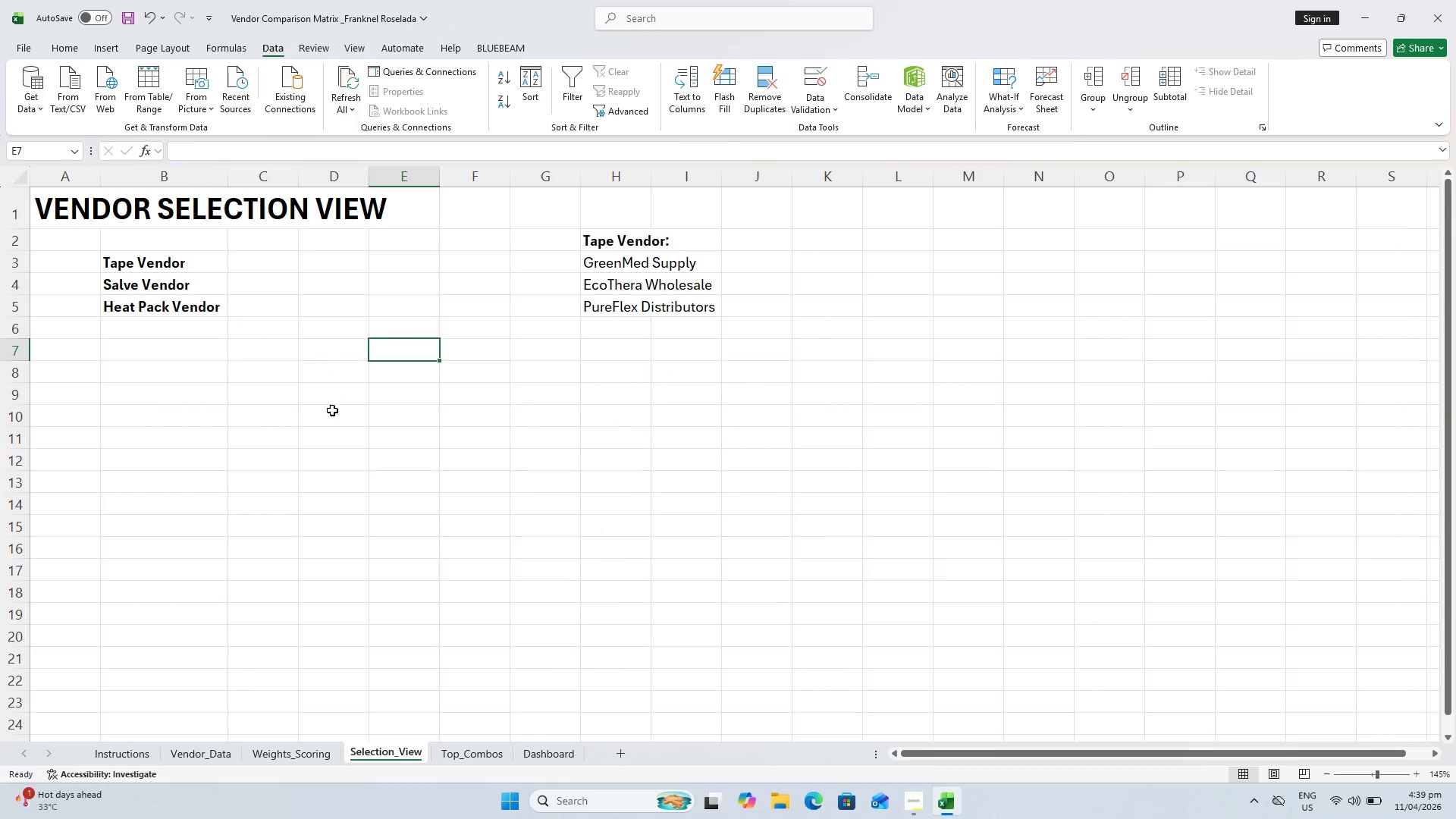 
hold_key(key=ControlLeft, duration=0.39)
scroll: coordinate [339, 447], scroll_direction: down, amount: 2.0
 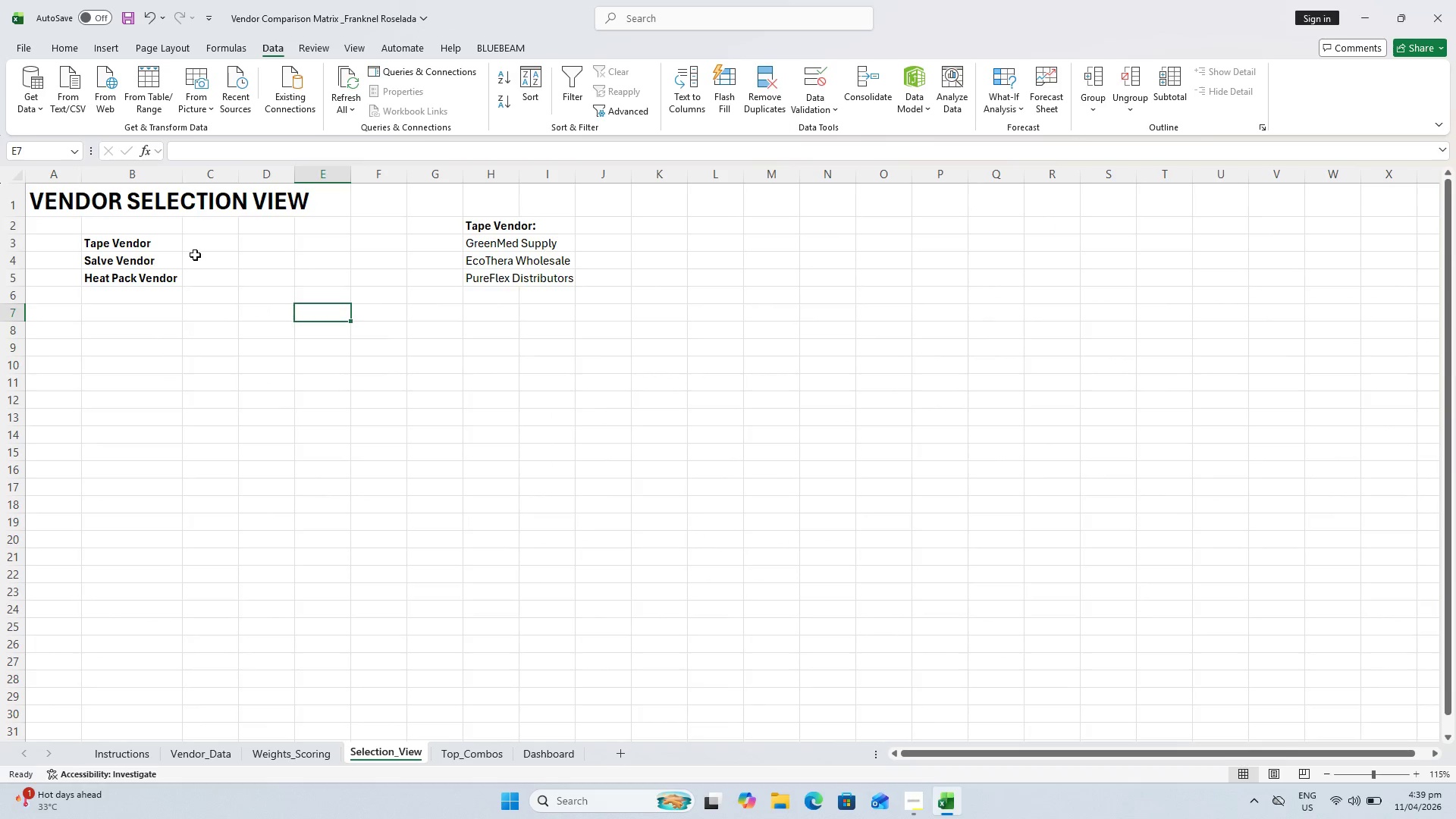 
left_click([192, 246])
 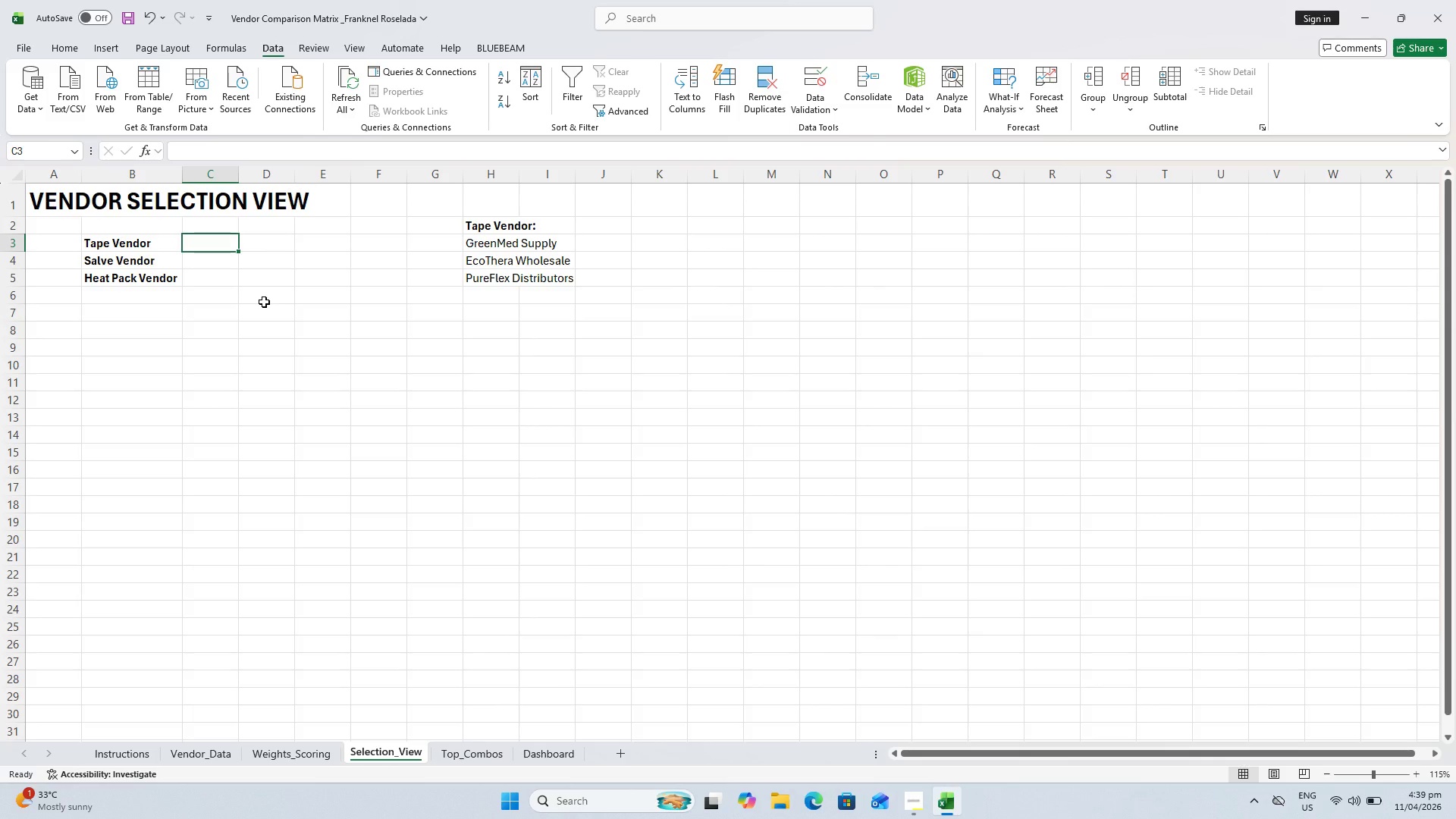 
wait(43.99)
 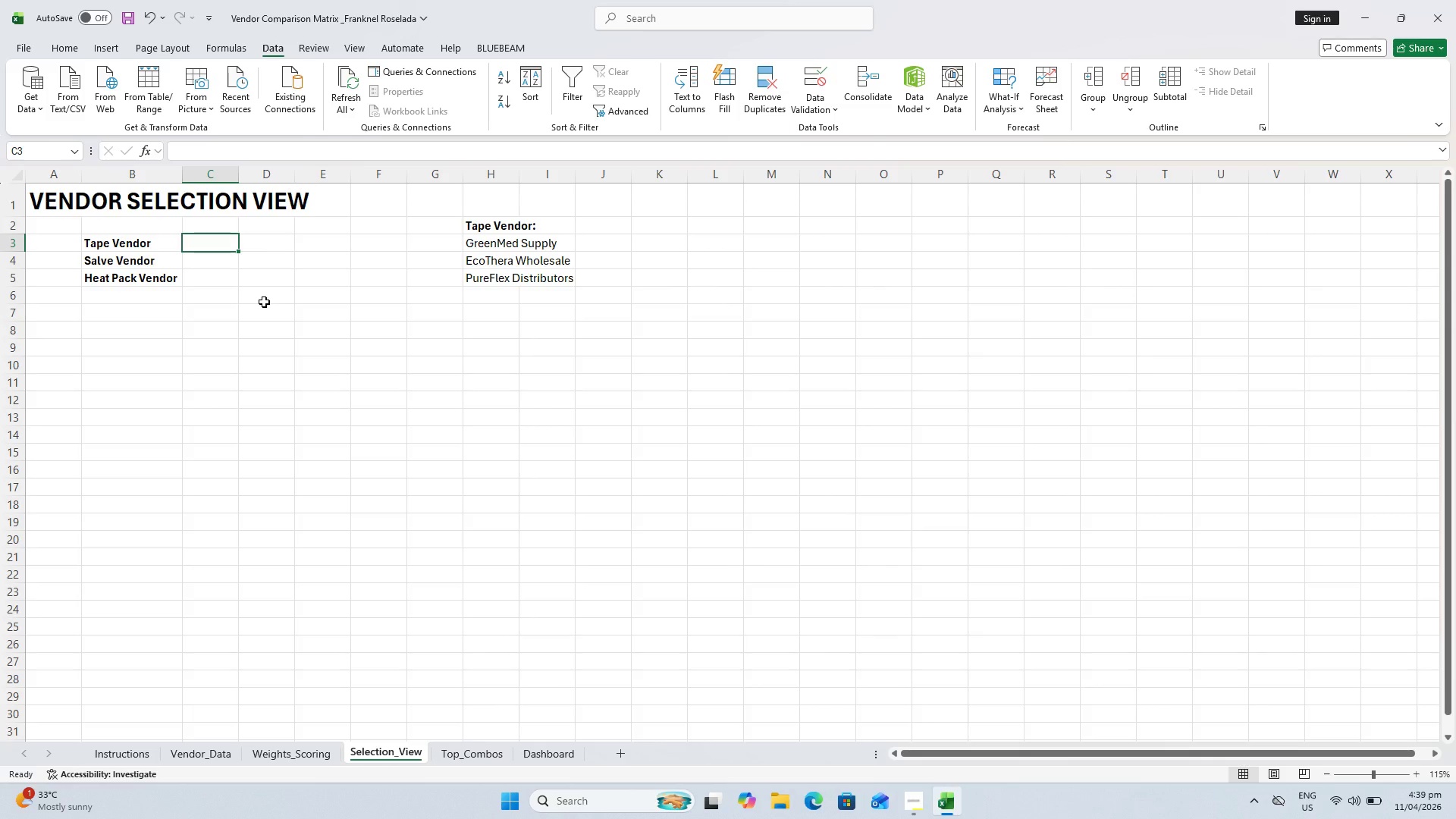 
left_click([218, 257])
 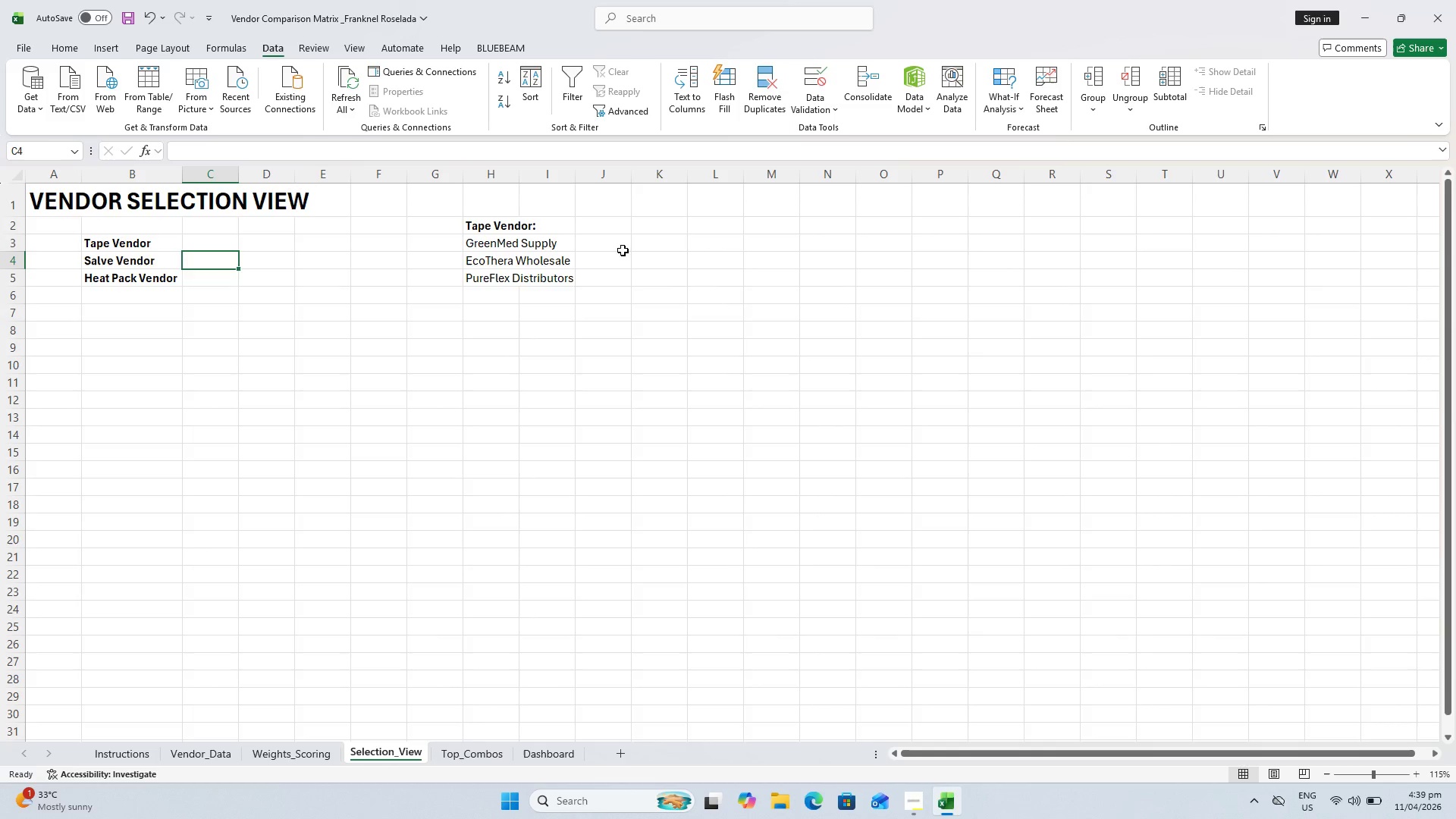 
left_click([610, 226])
 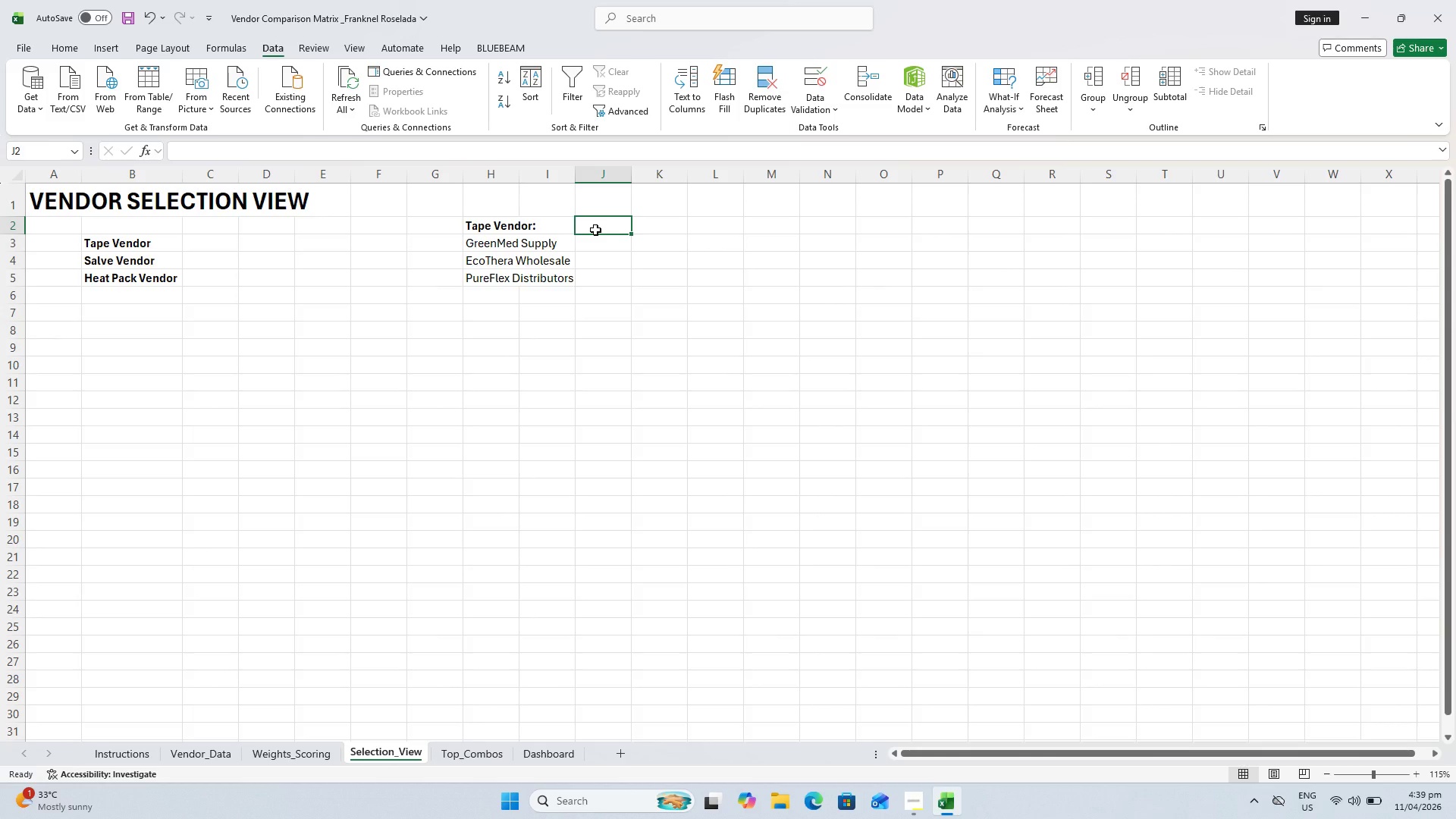 
type(sALVE Vendor:)
 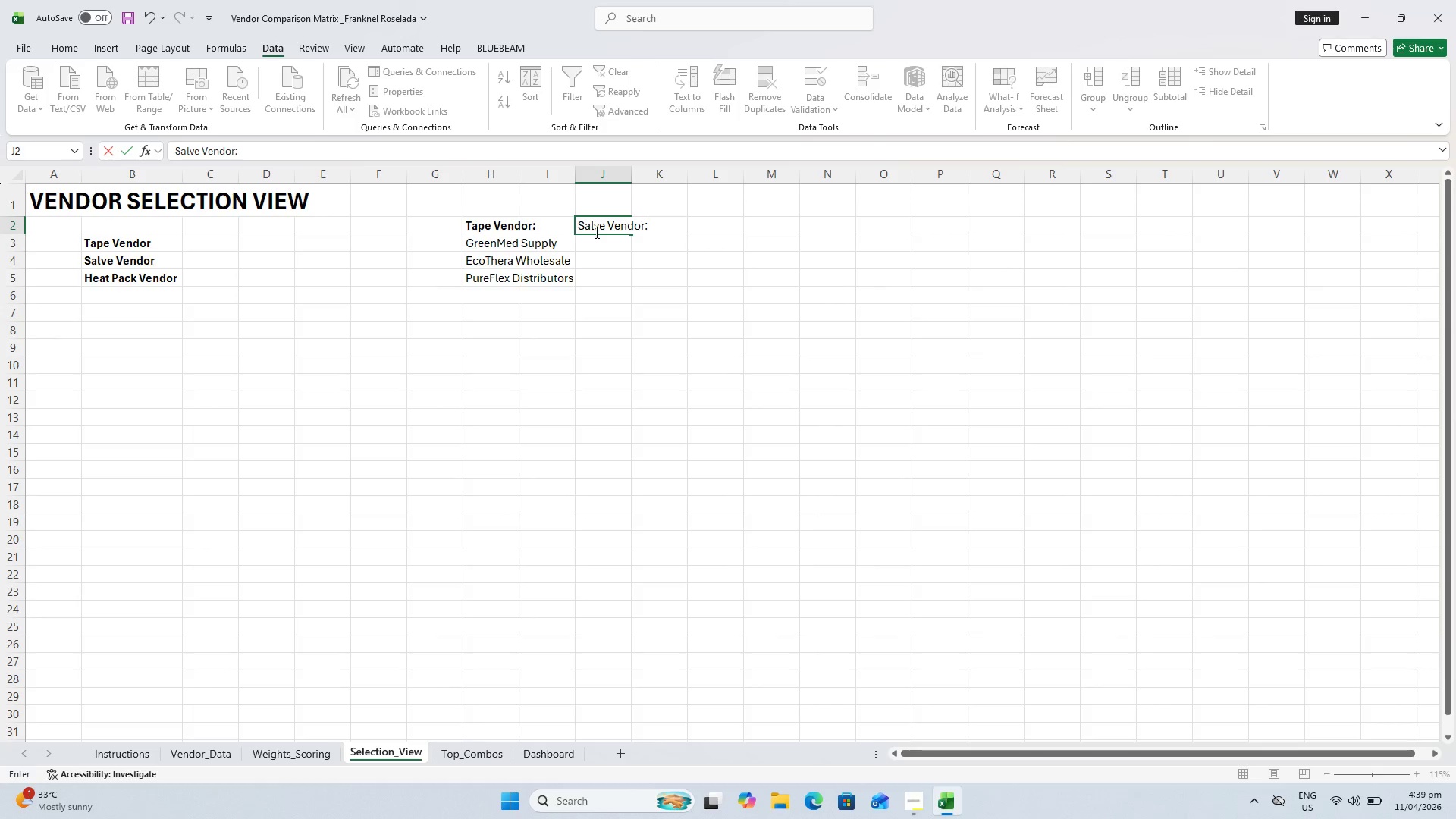 
key(Control+B)
 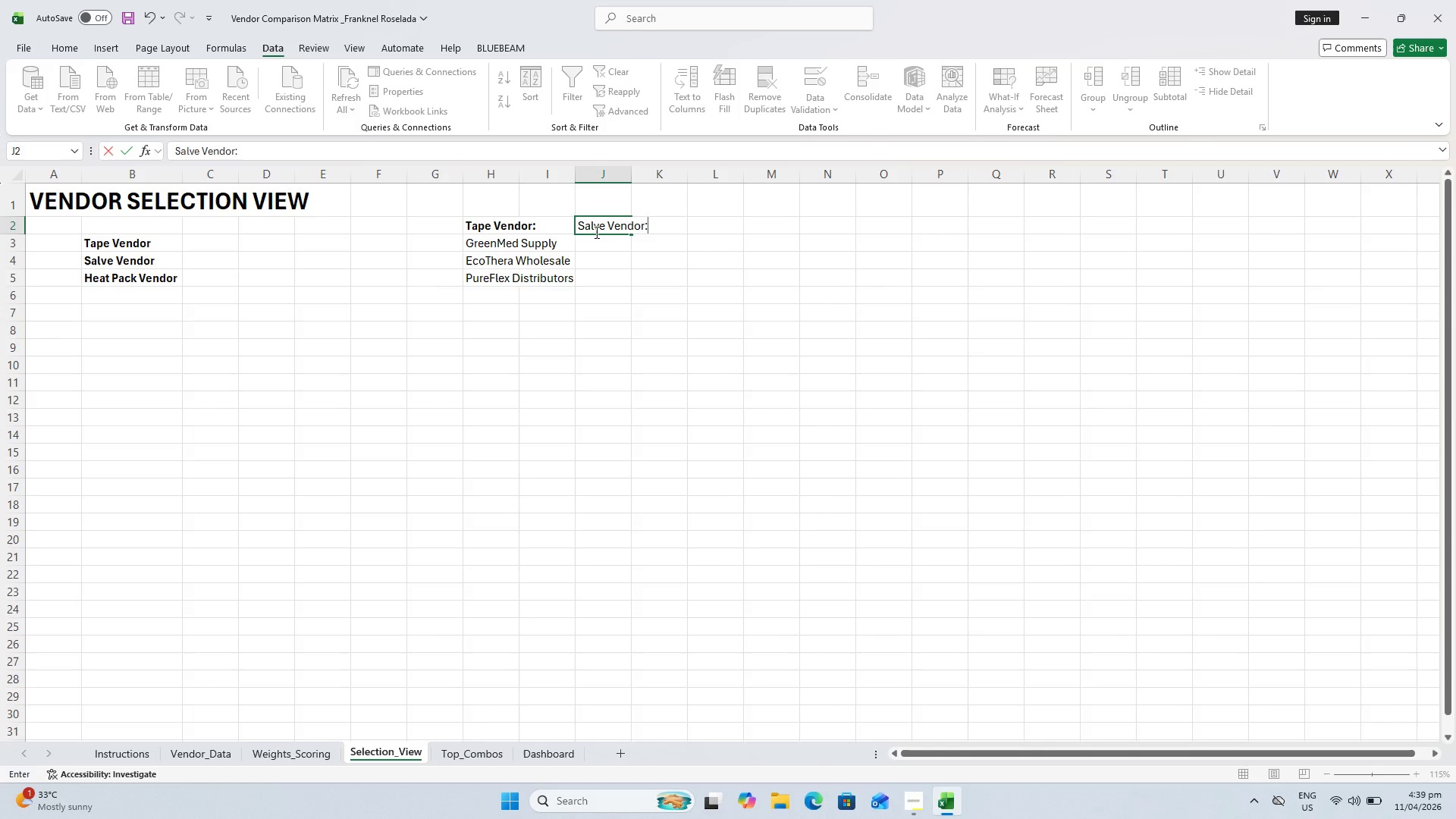 
key(ArrowDown)
 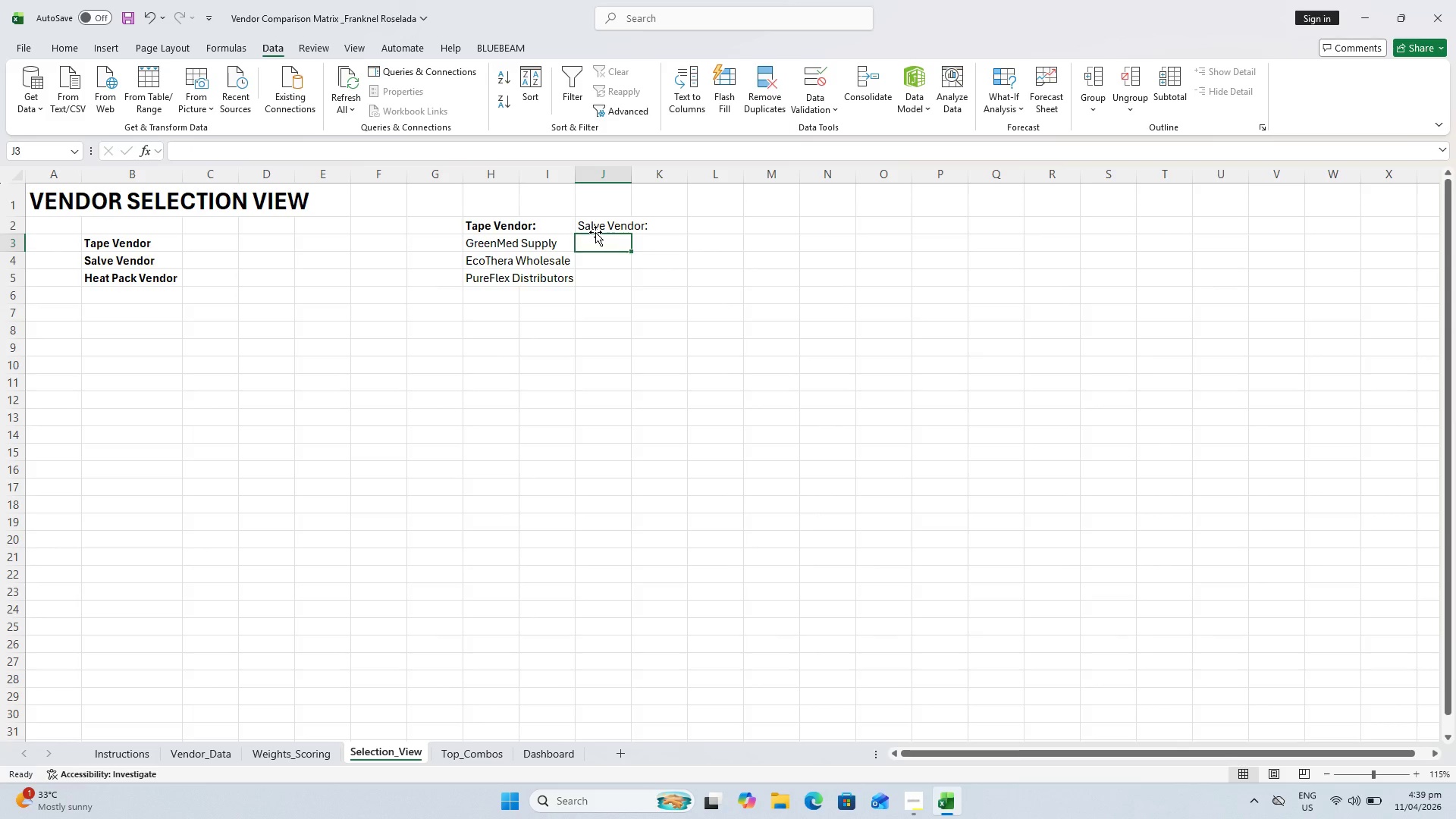 
key(ArrowUp)
 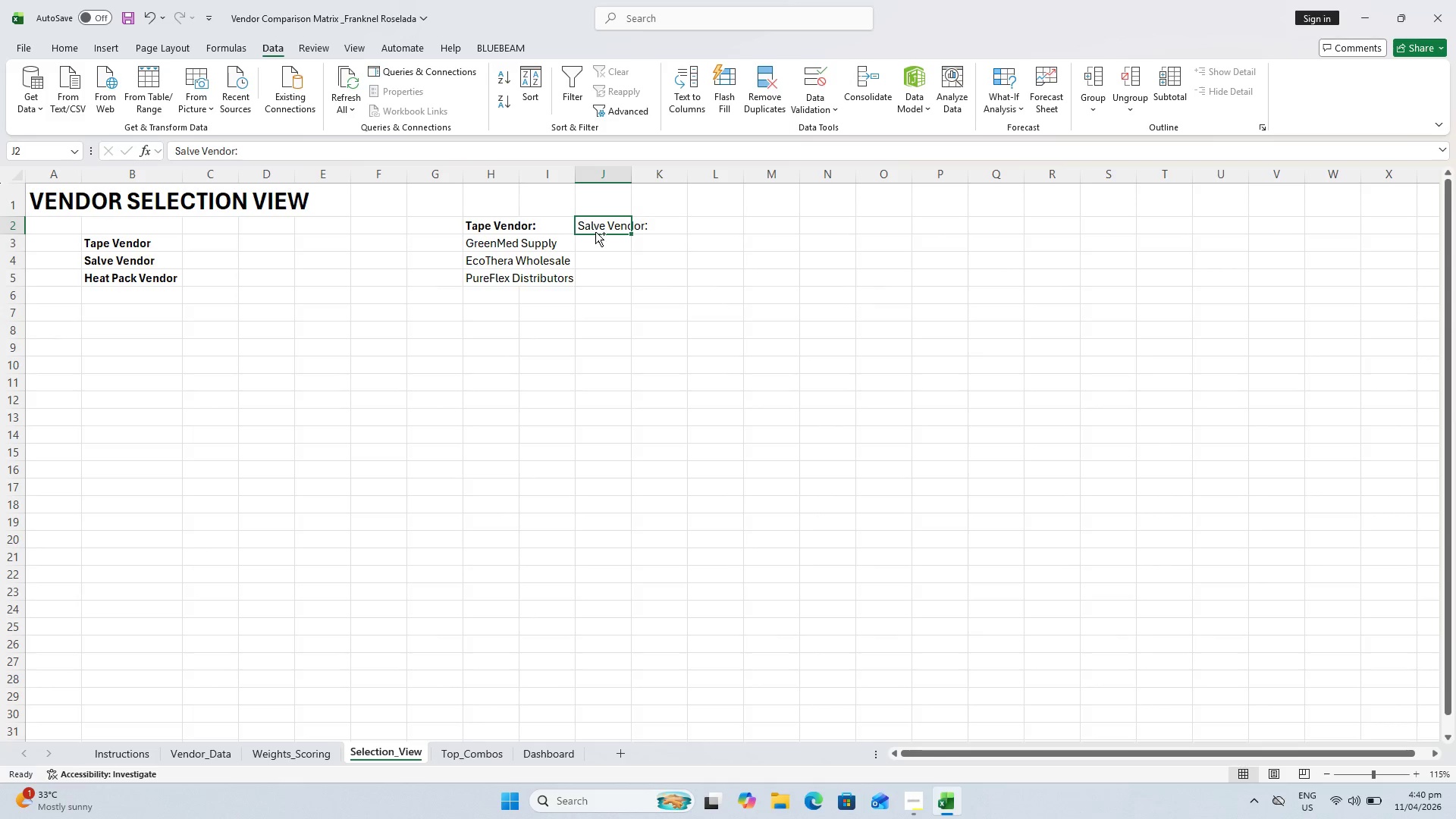 
key(Control+V)
 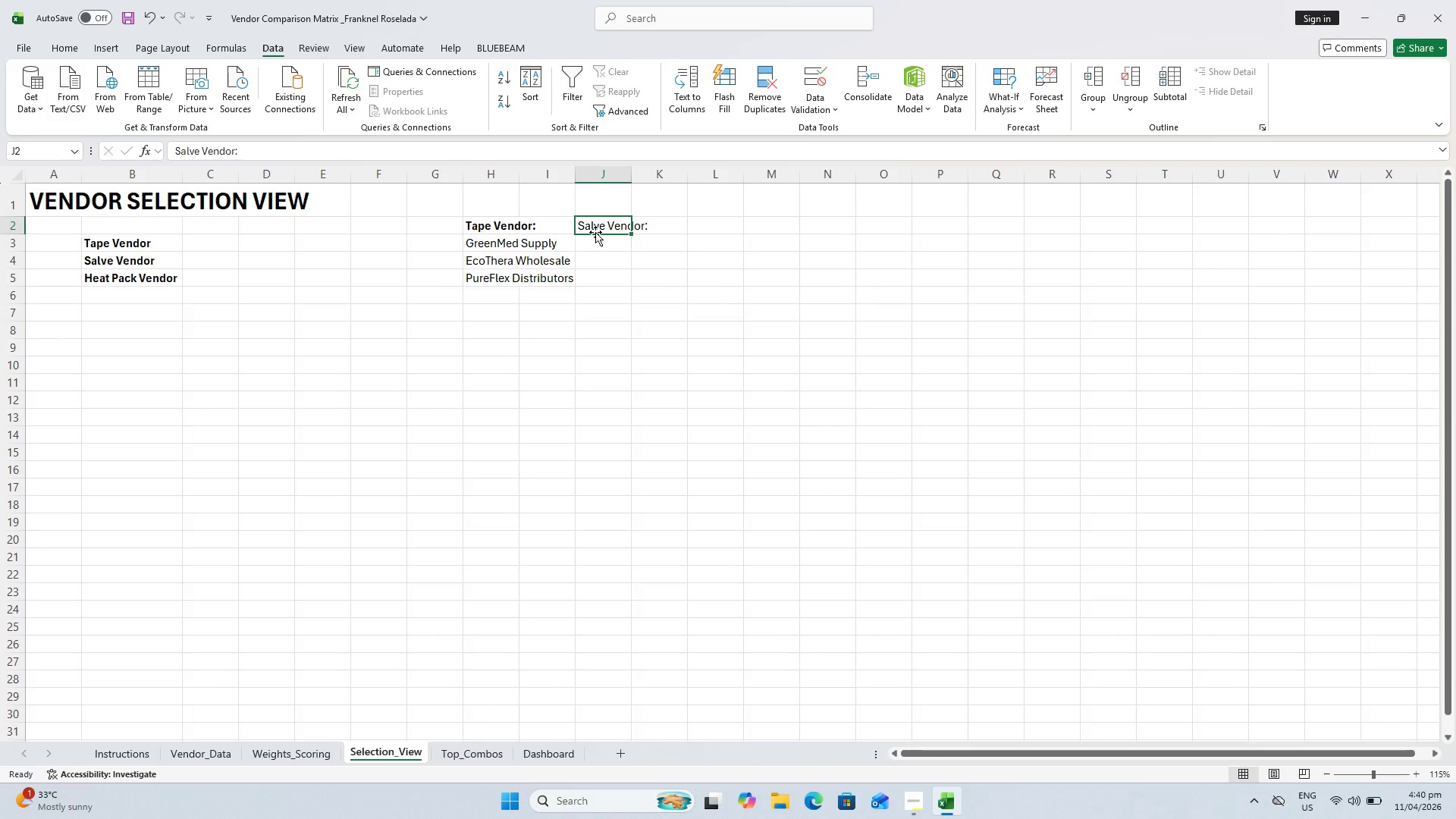 
key(Control+ControlLeft)
 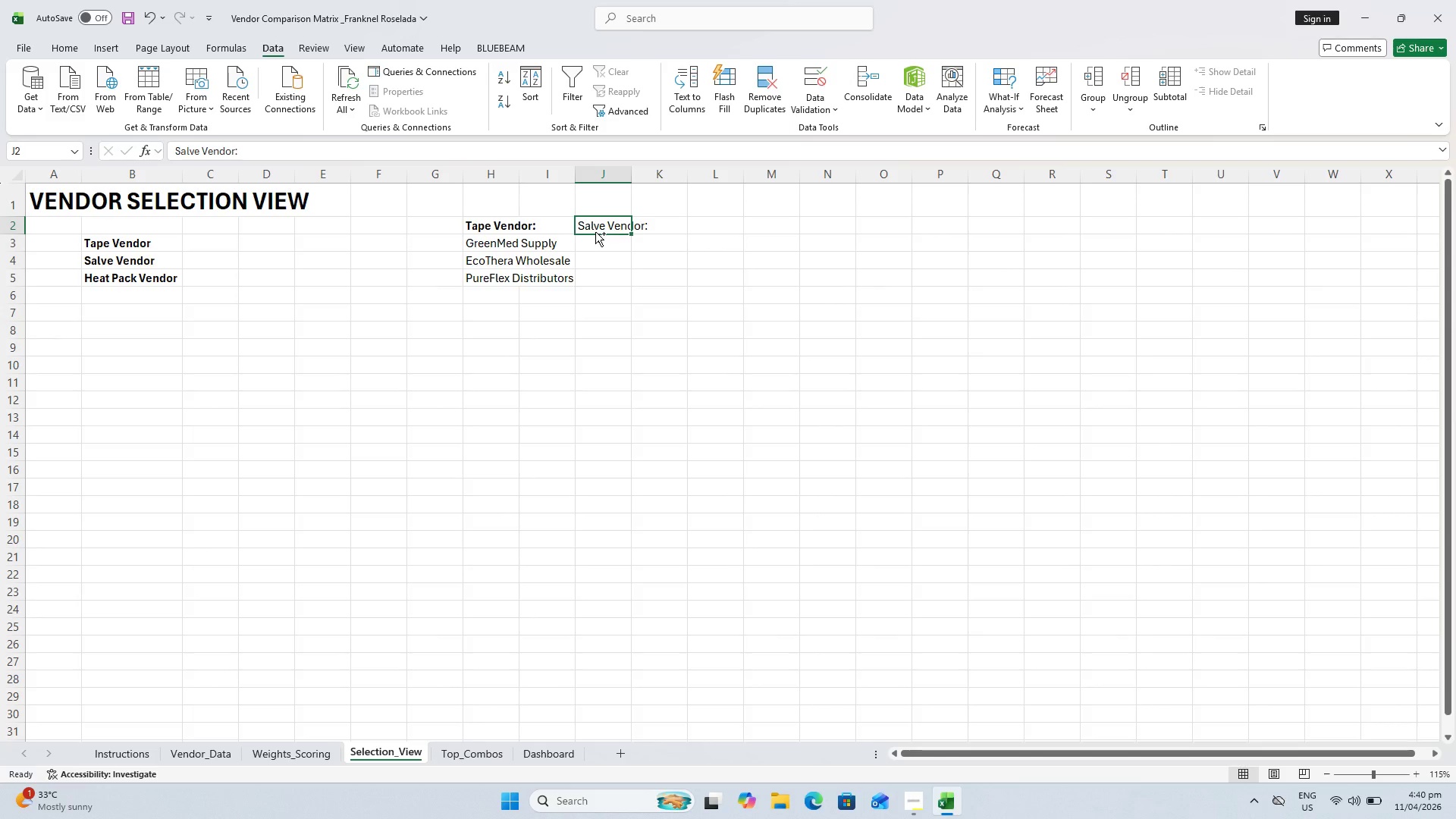 
key(Control+B)
 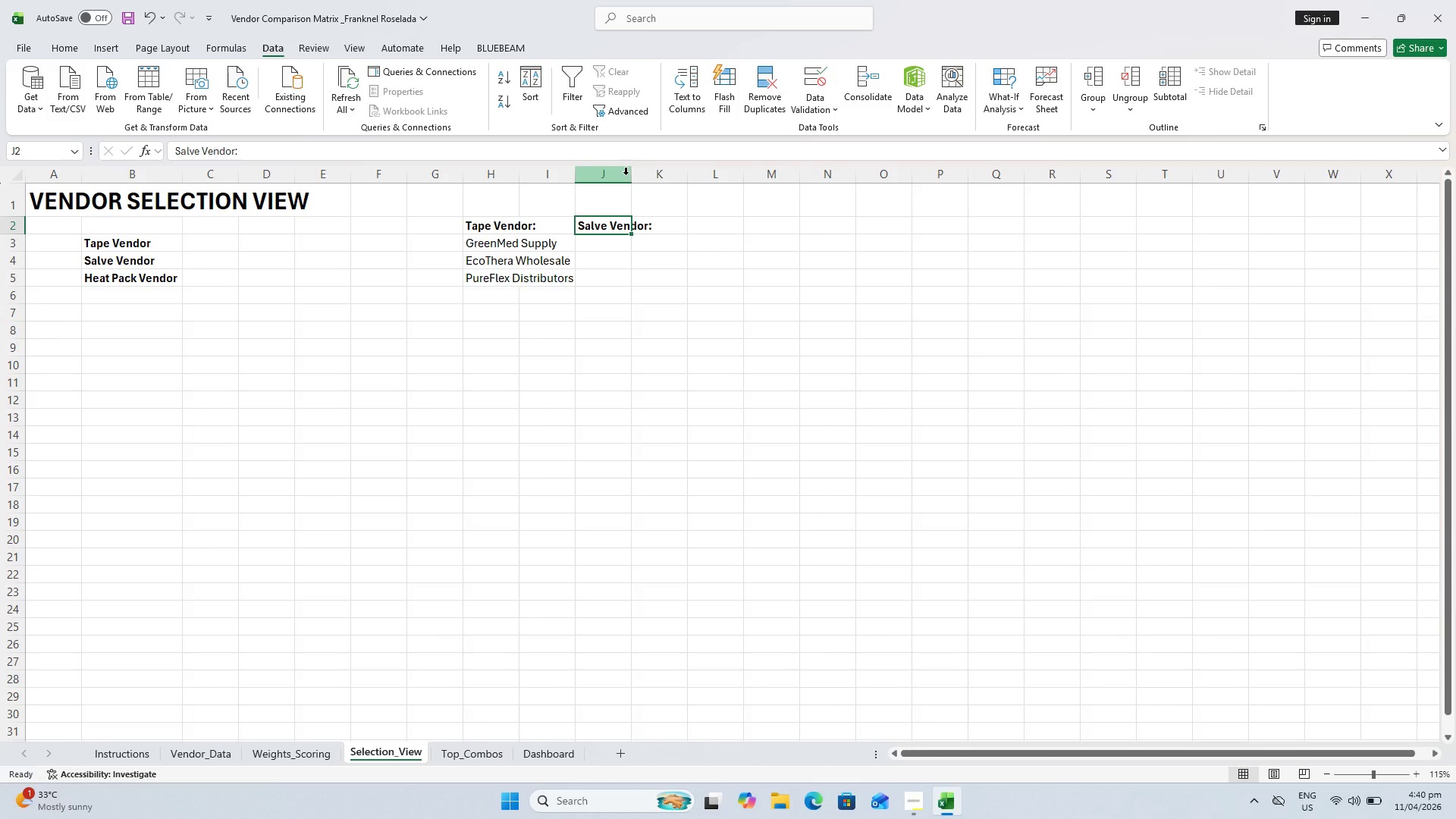 
double_click([627, 174])
 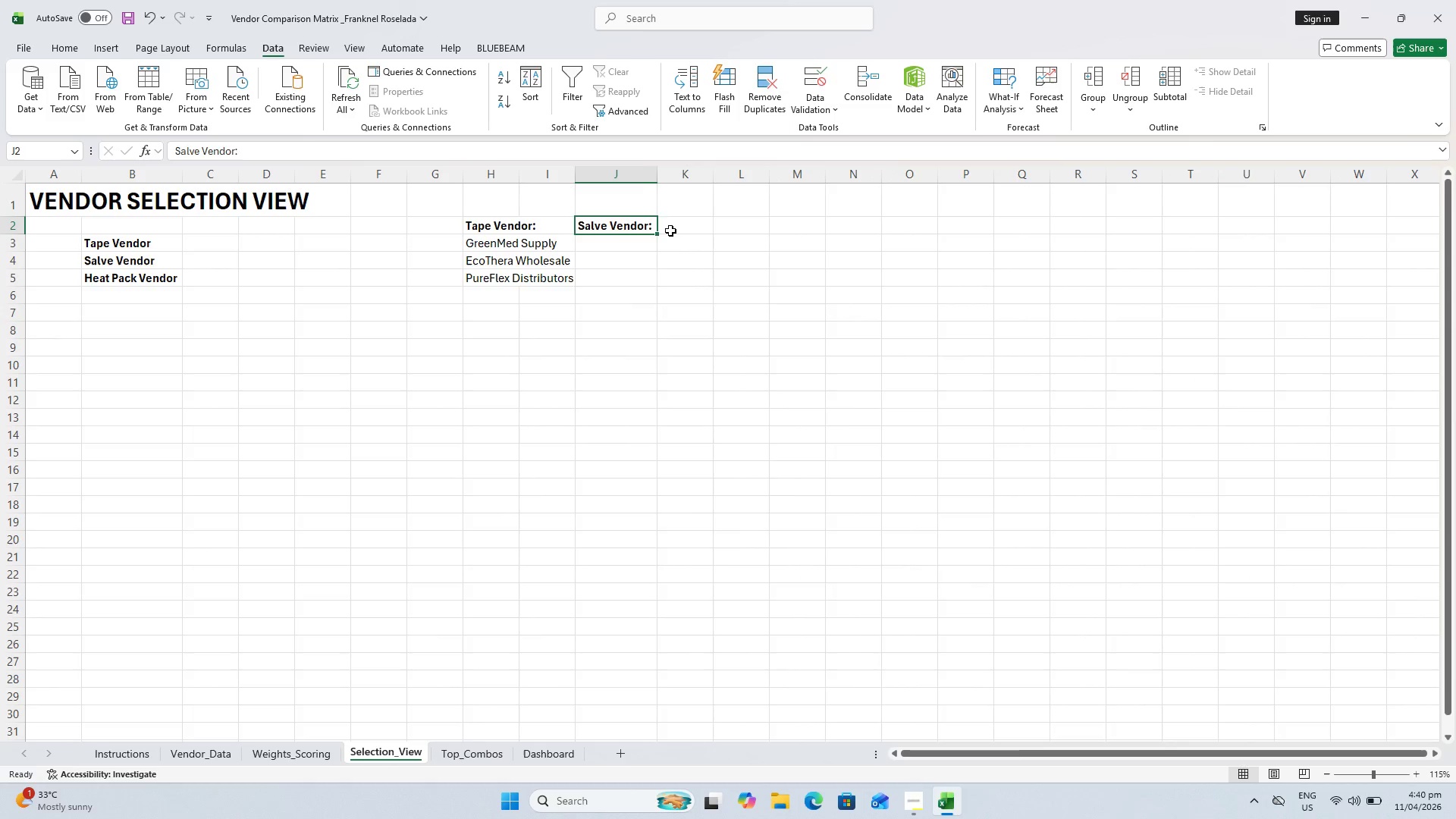 
left_click([670, 231])
 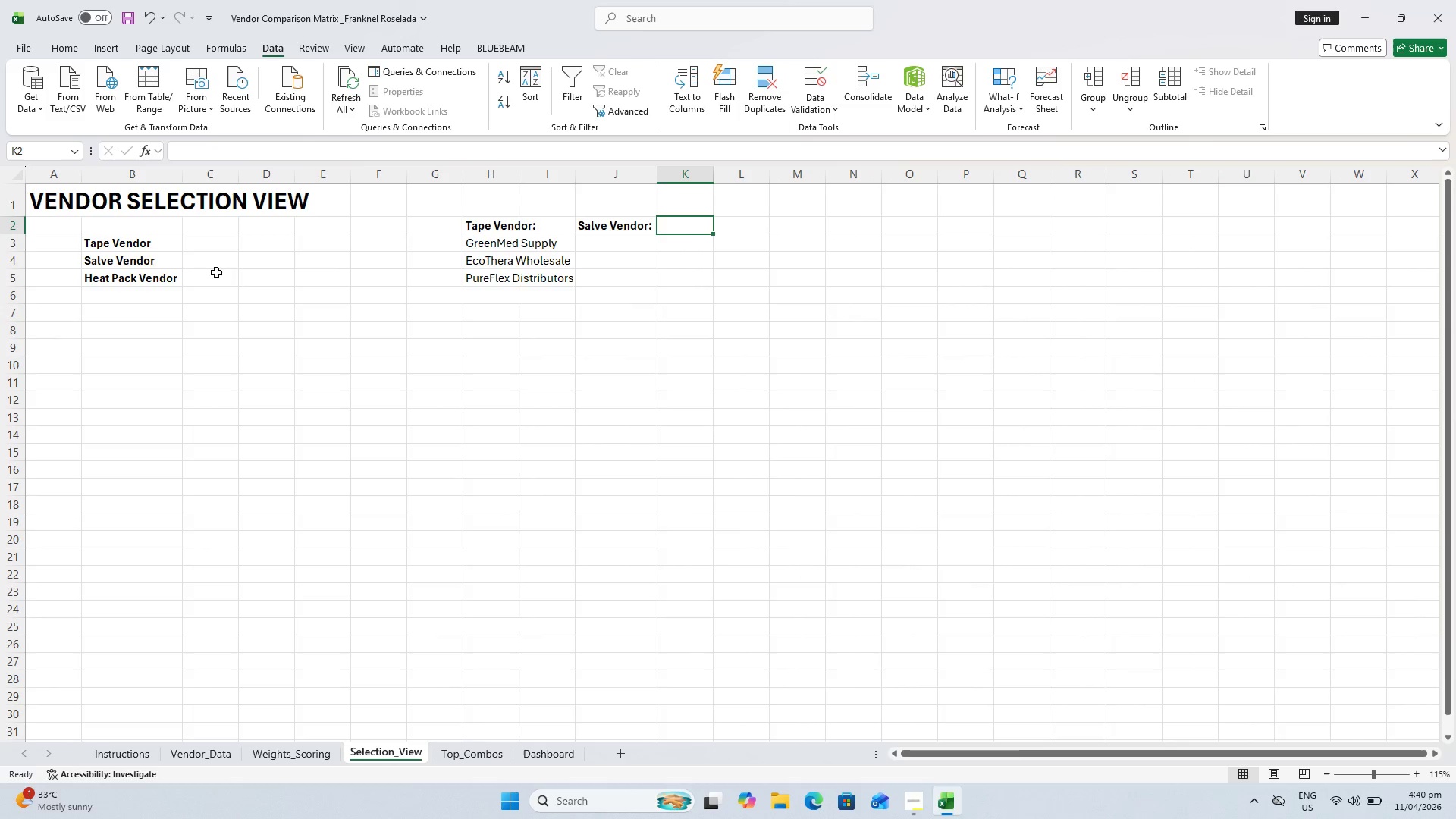 
left_click([137, 284])
 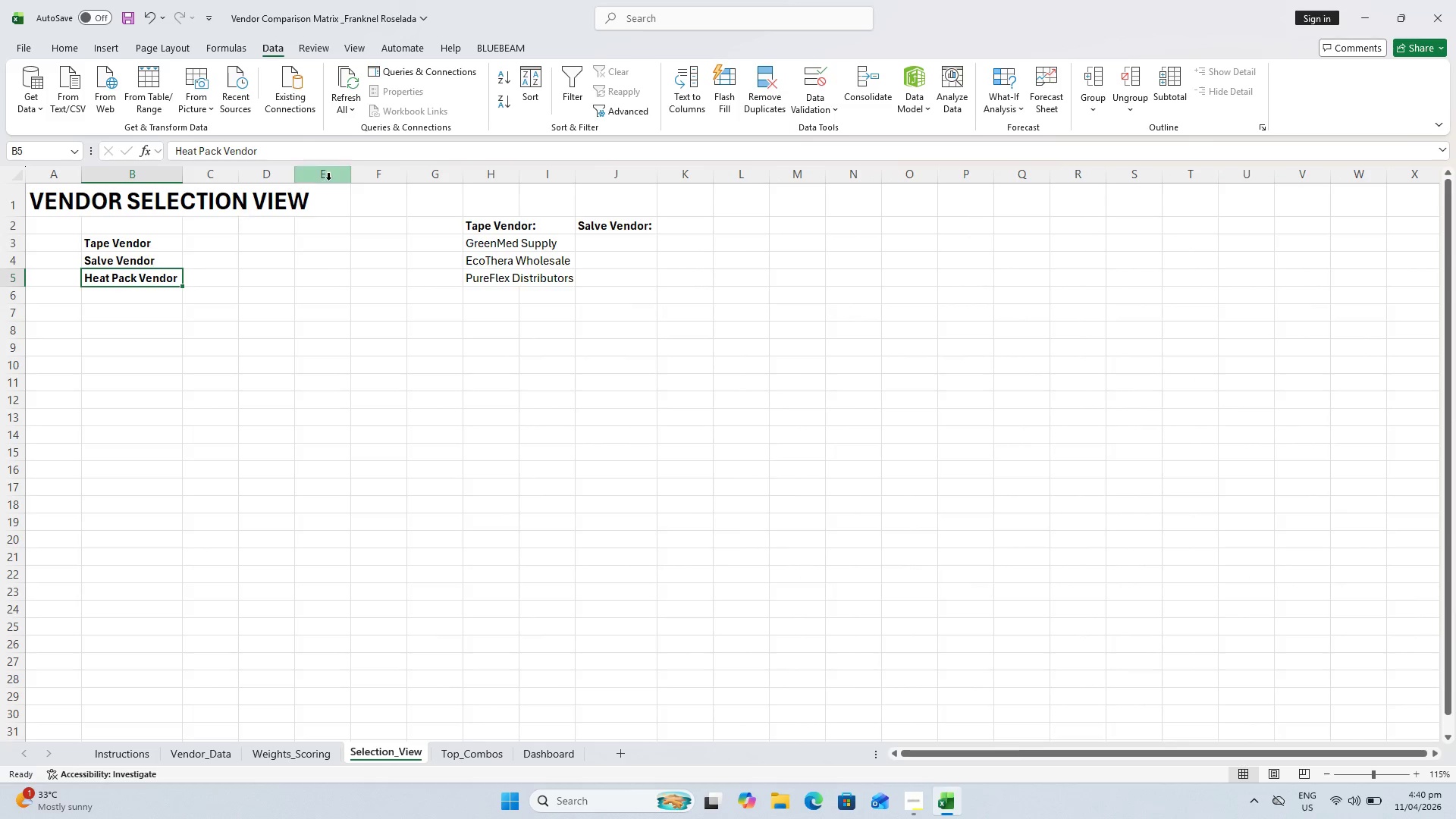 
key(Control+C)
 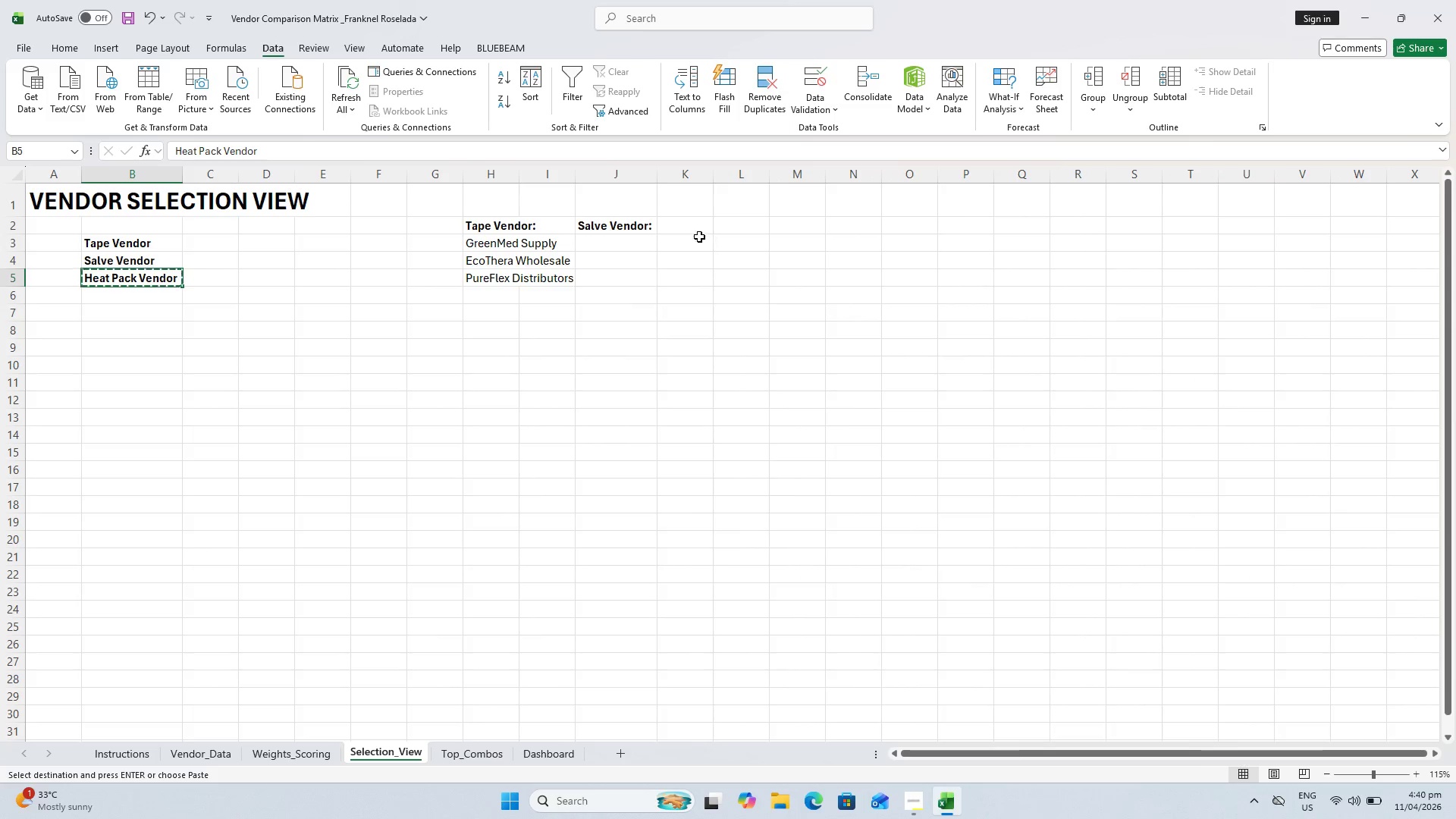 
left_click([684, 223])
 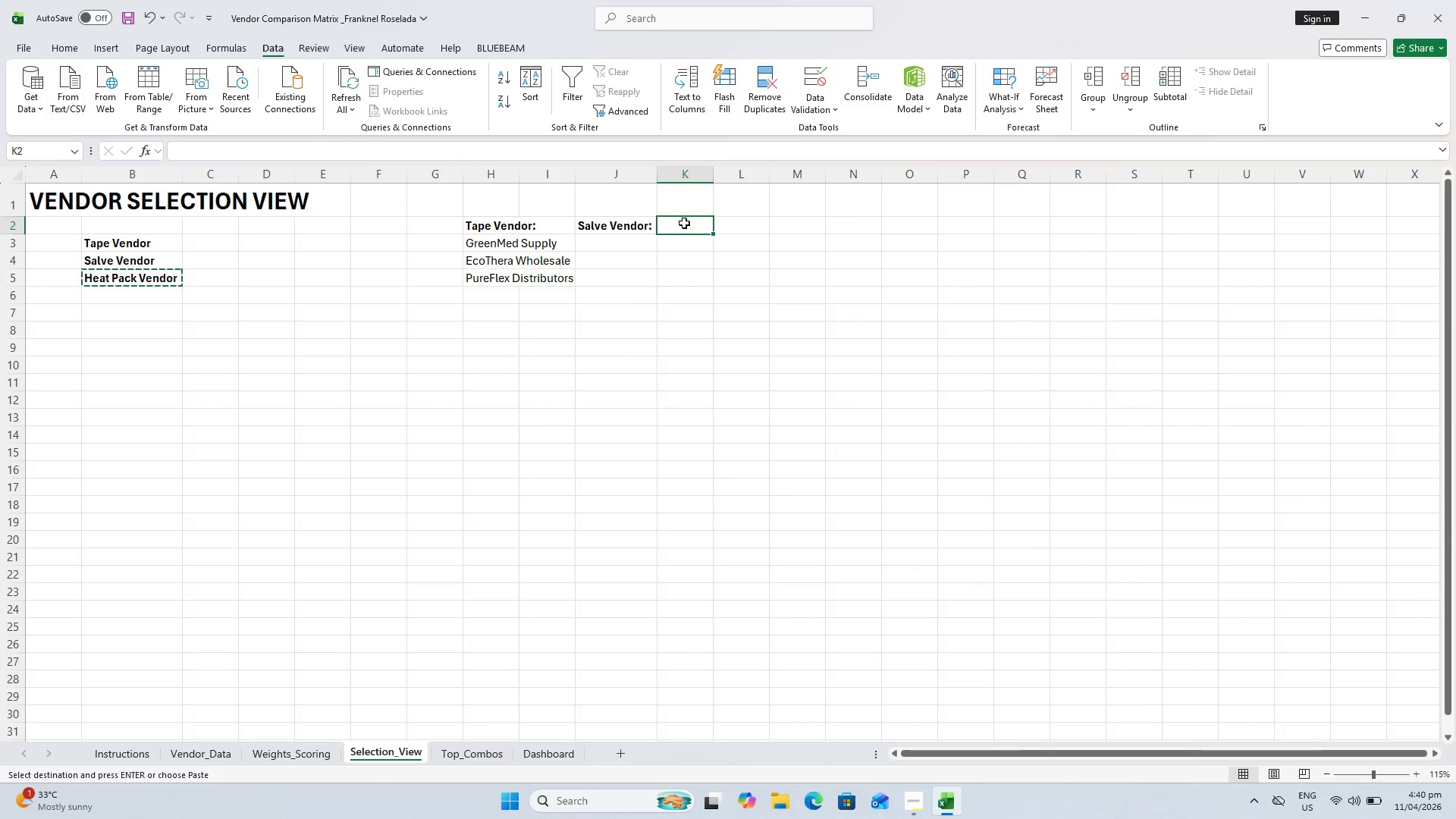 
key(Control+V)
 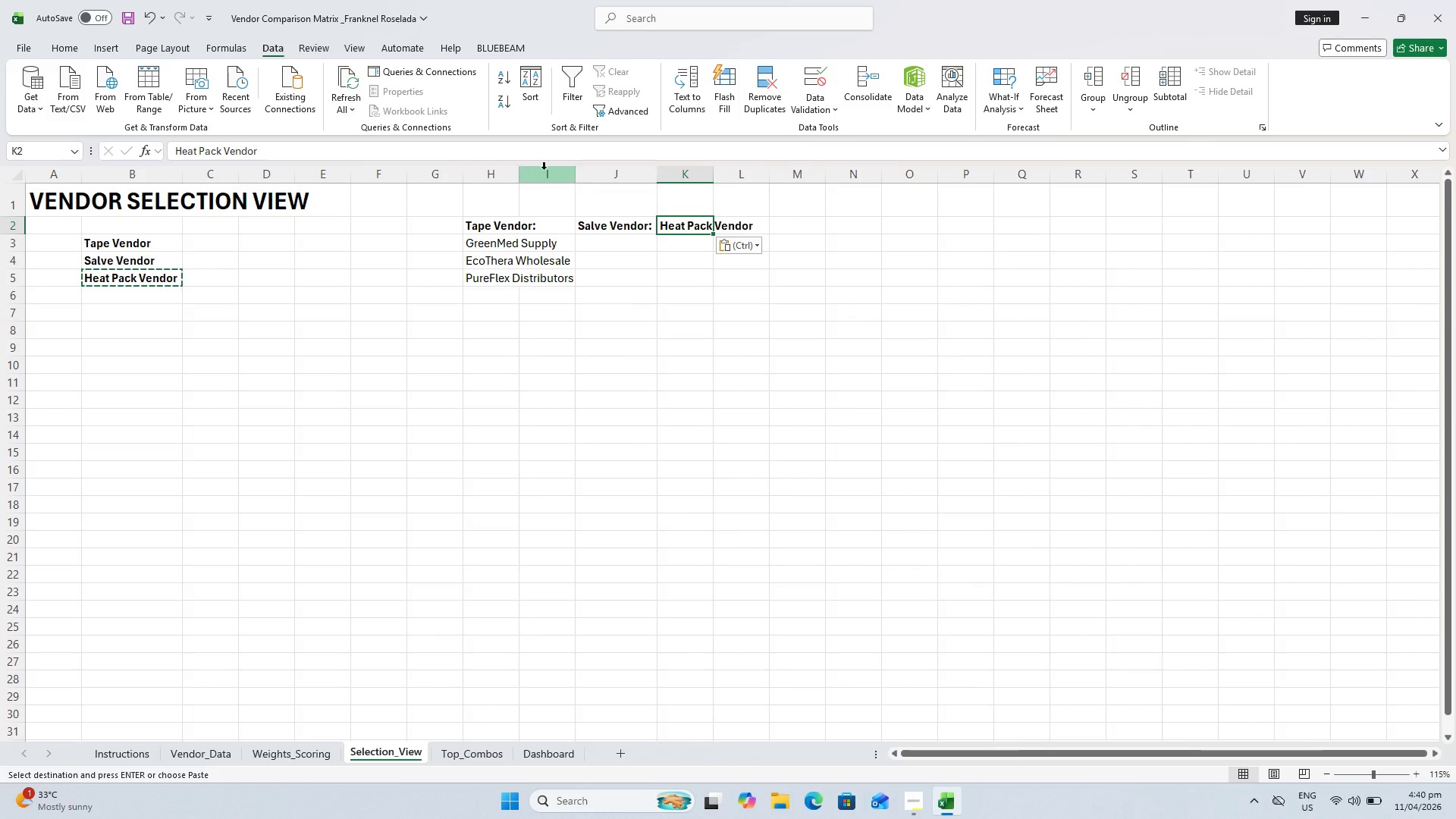 
left_click([521, 163])
 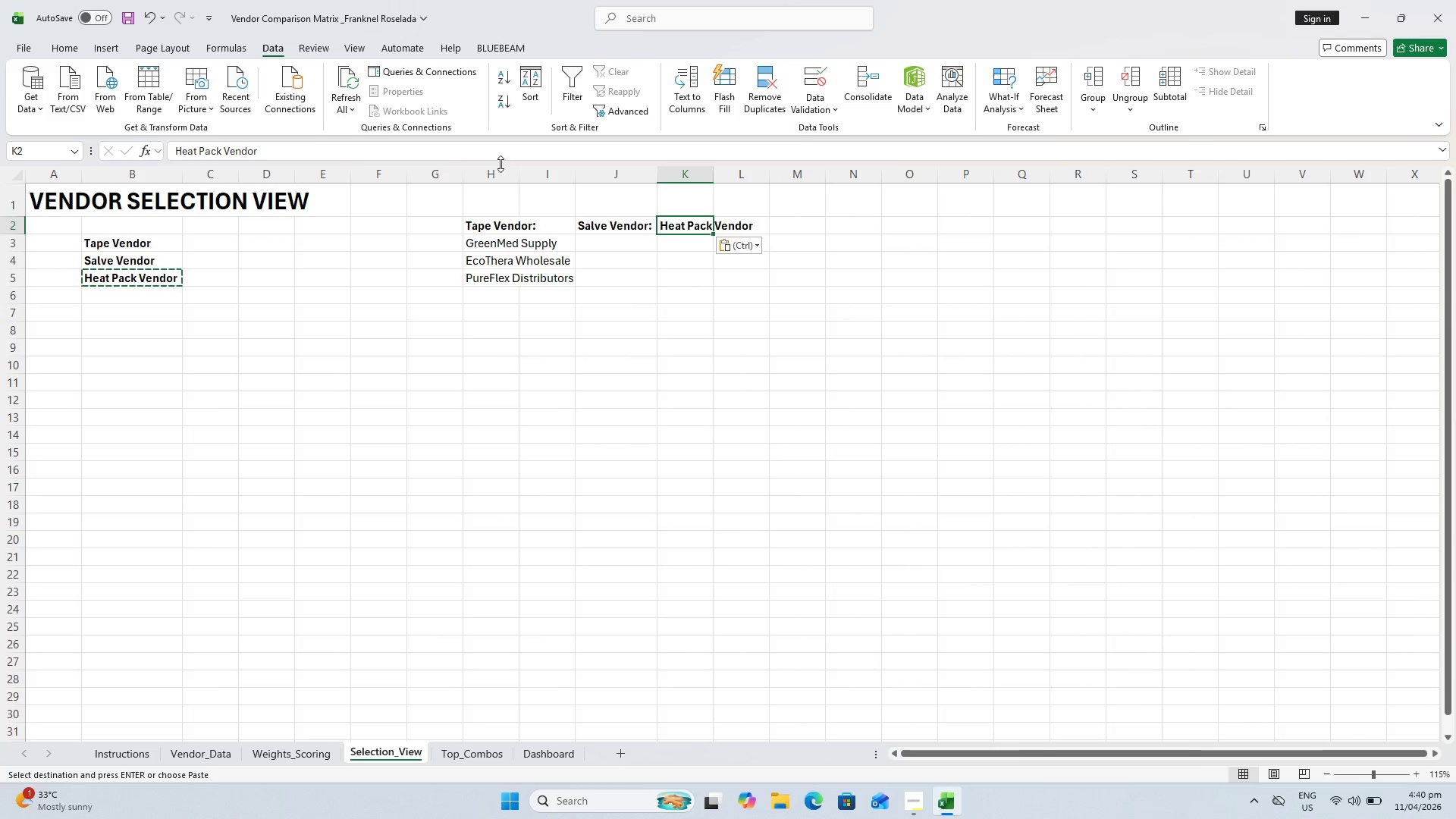 
left_click([486, 150])
 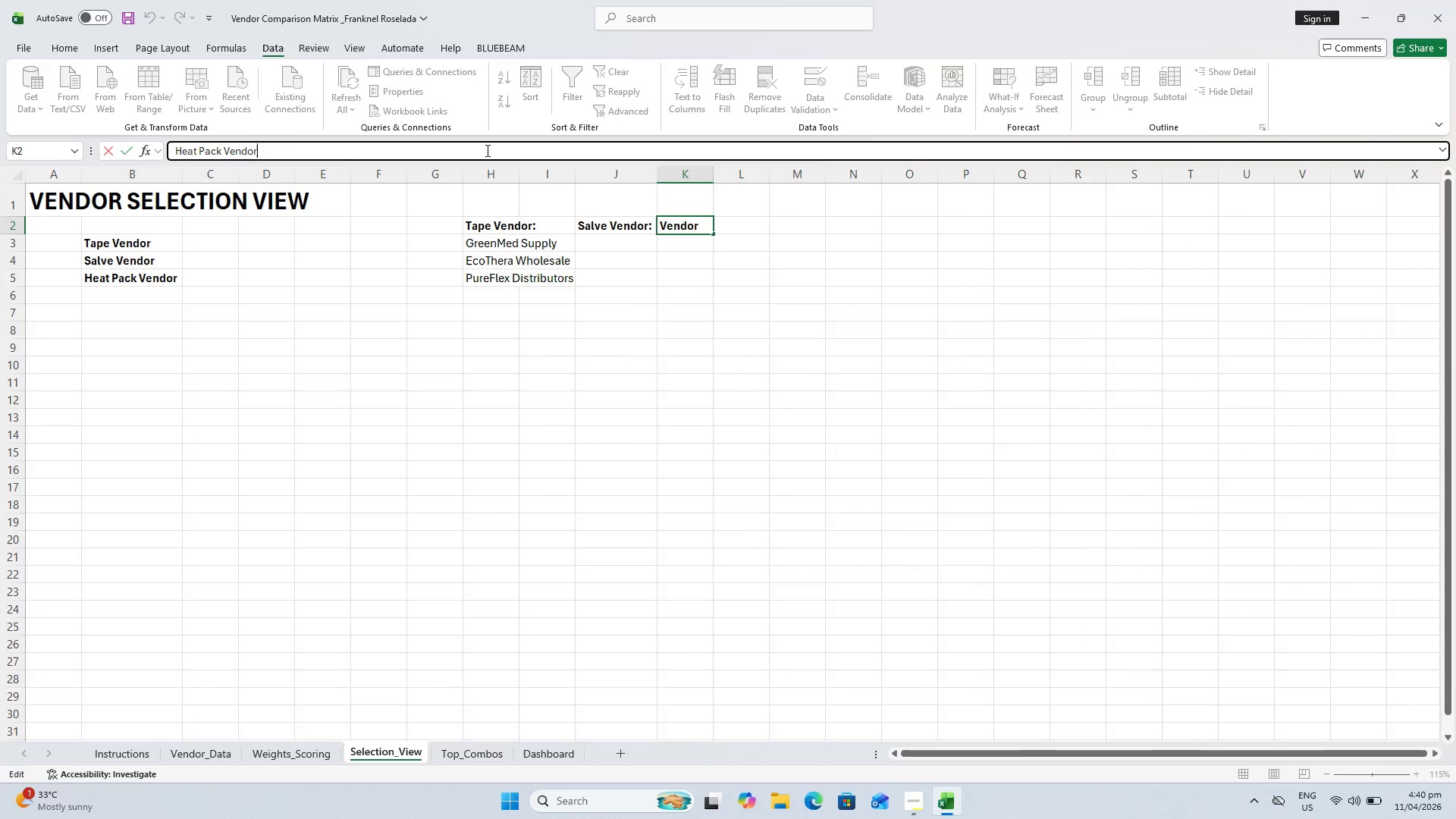 
key(Shift+Semicolon)
 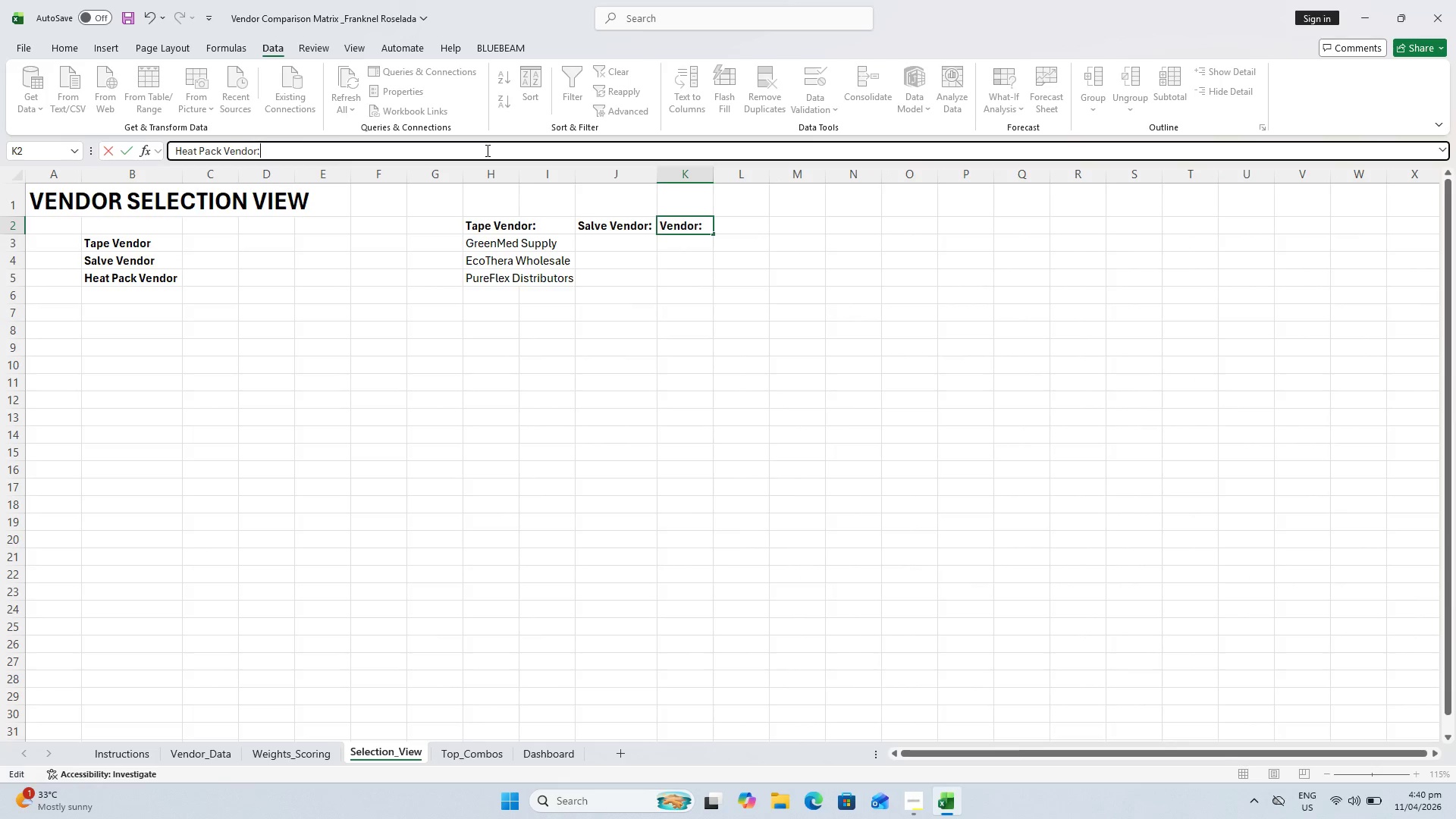 
key(Enter)
 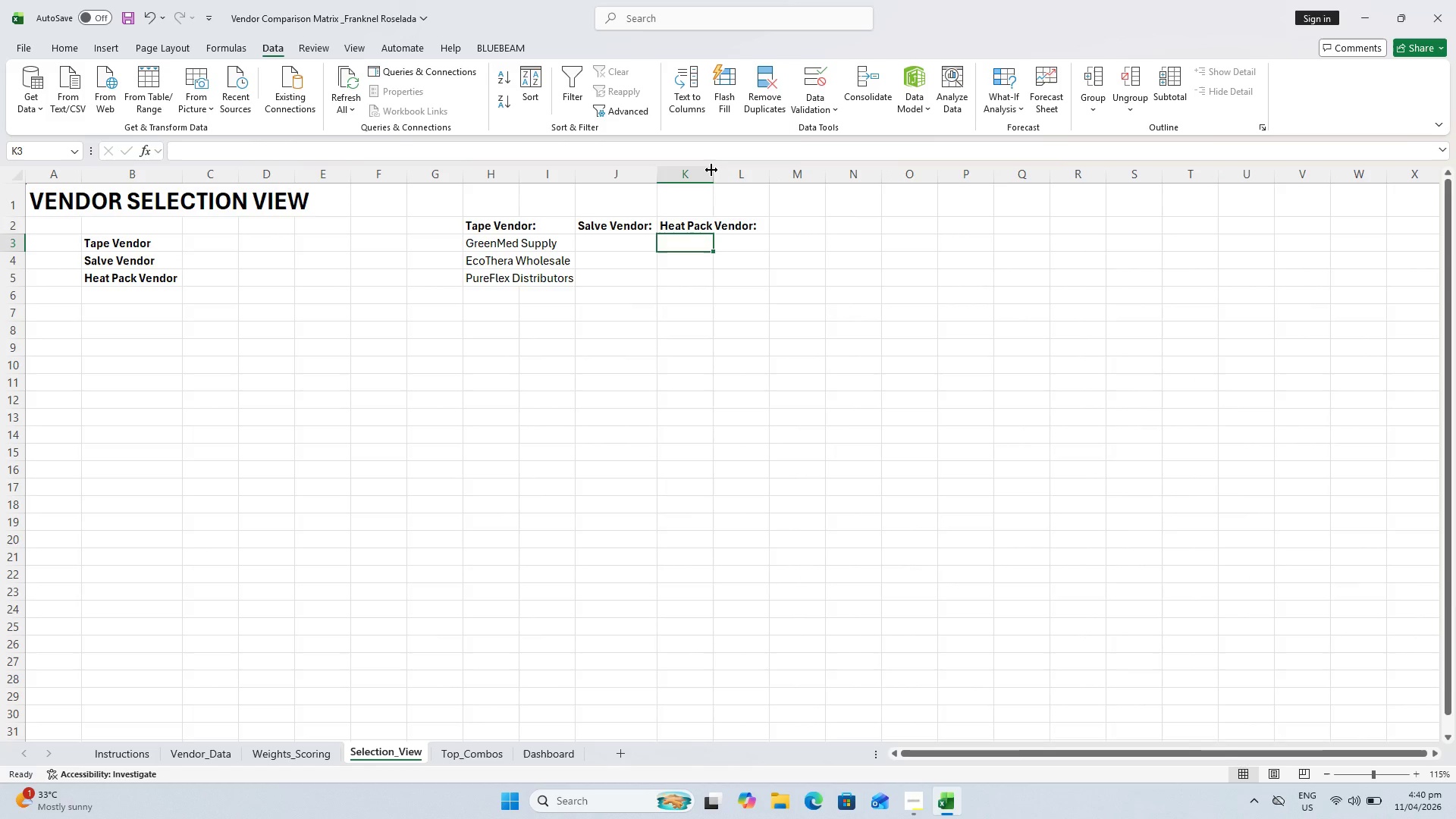 
double_click([711, 170])
 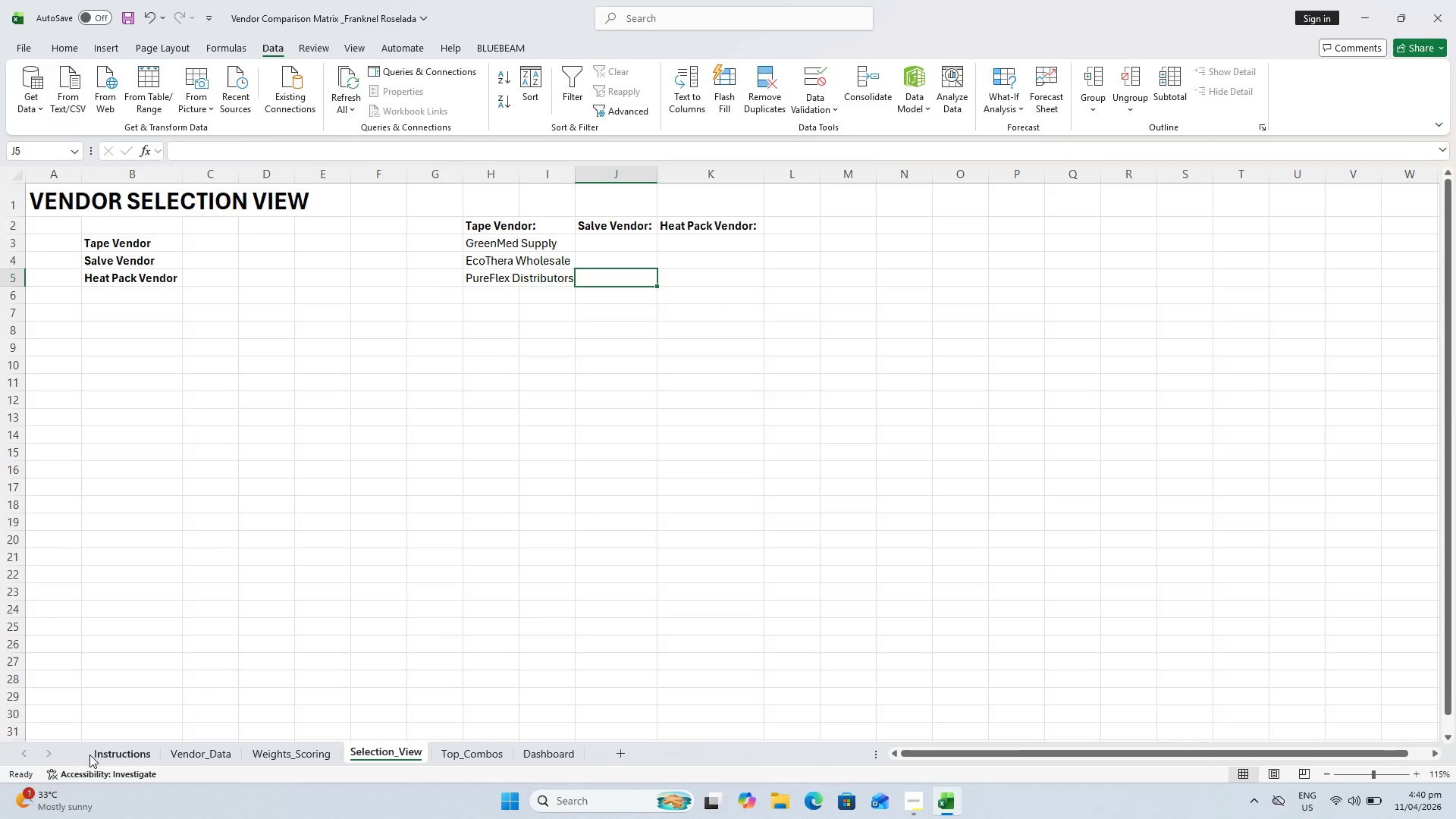 
left_click([209, 751])
 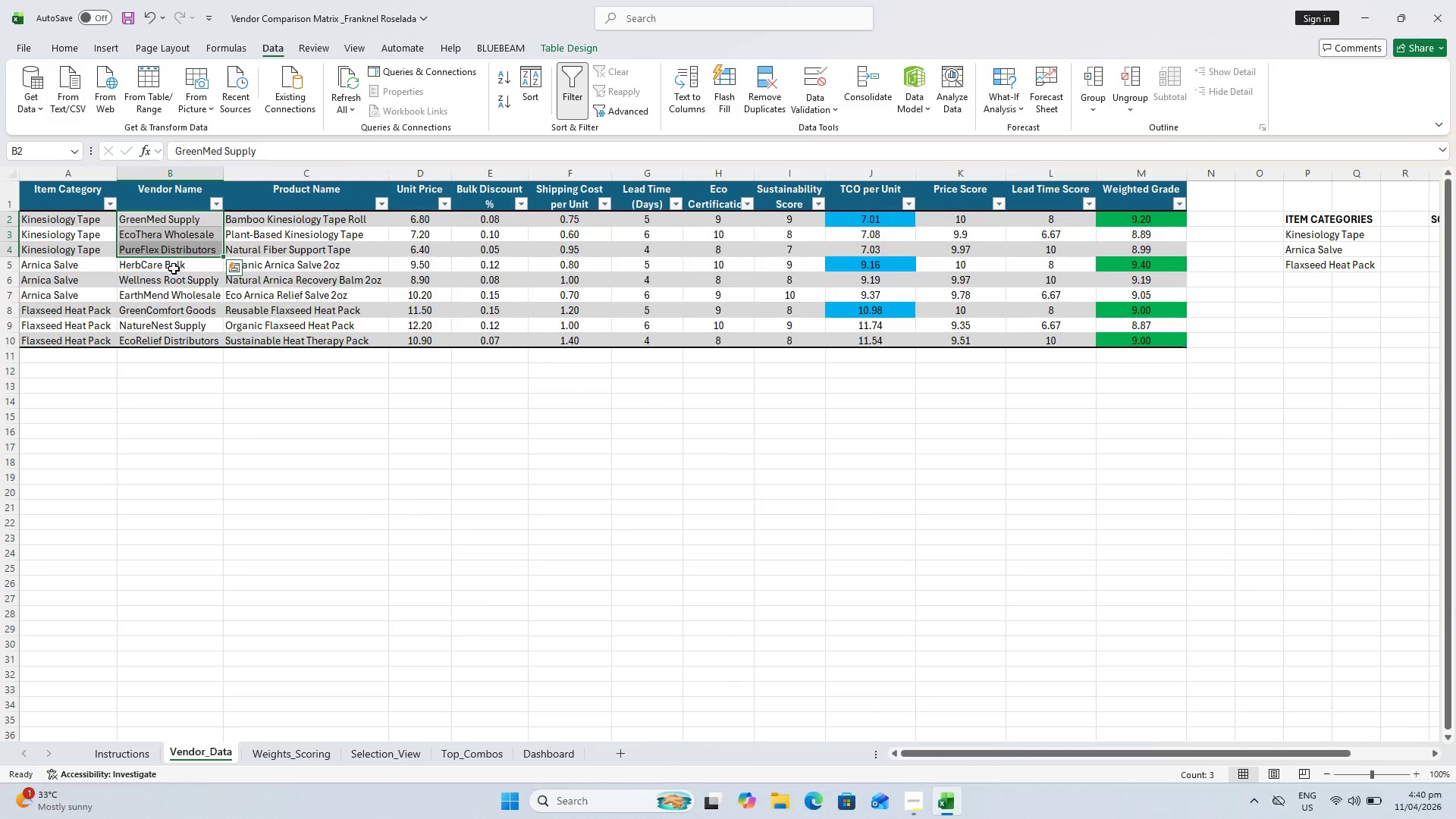 
left_click([171, 264])
 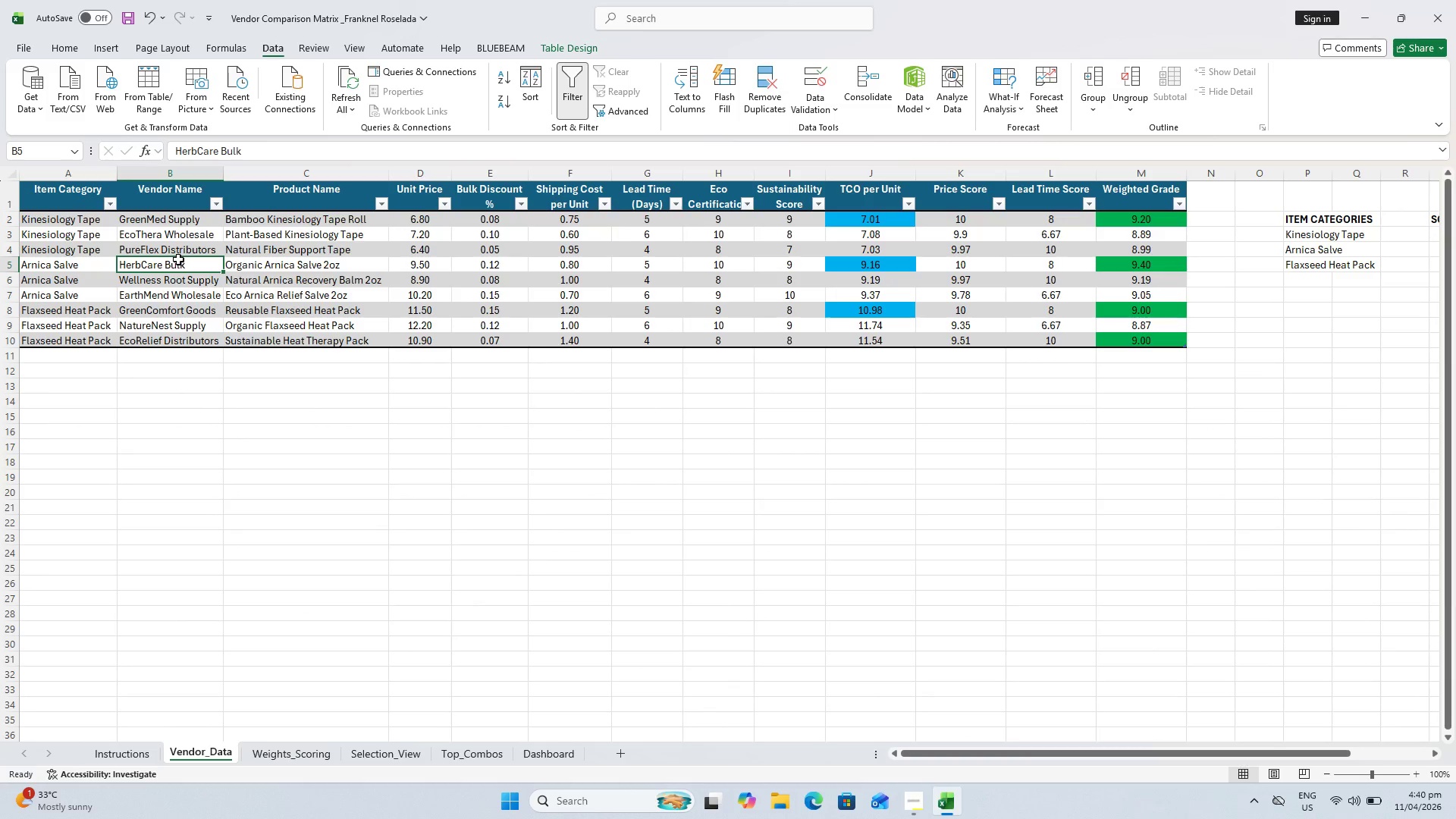 
left_click_drag(start_coordinate=[180, 265], to_coordinate=[184, 298])
 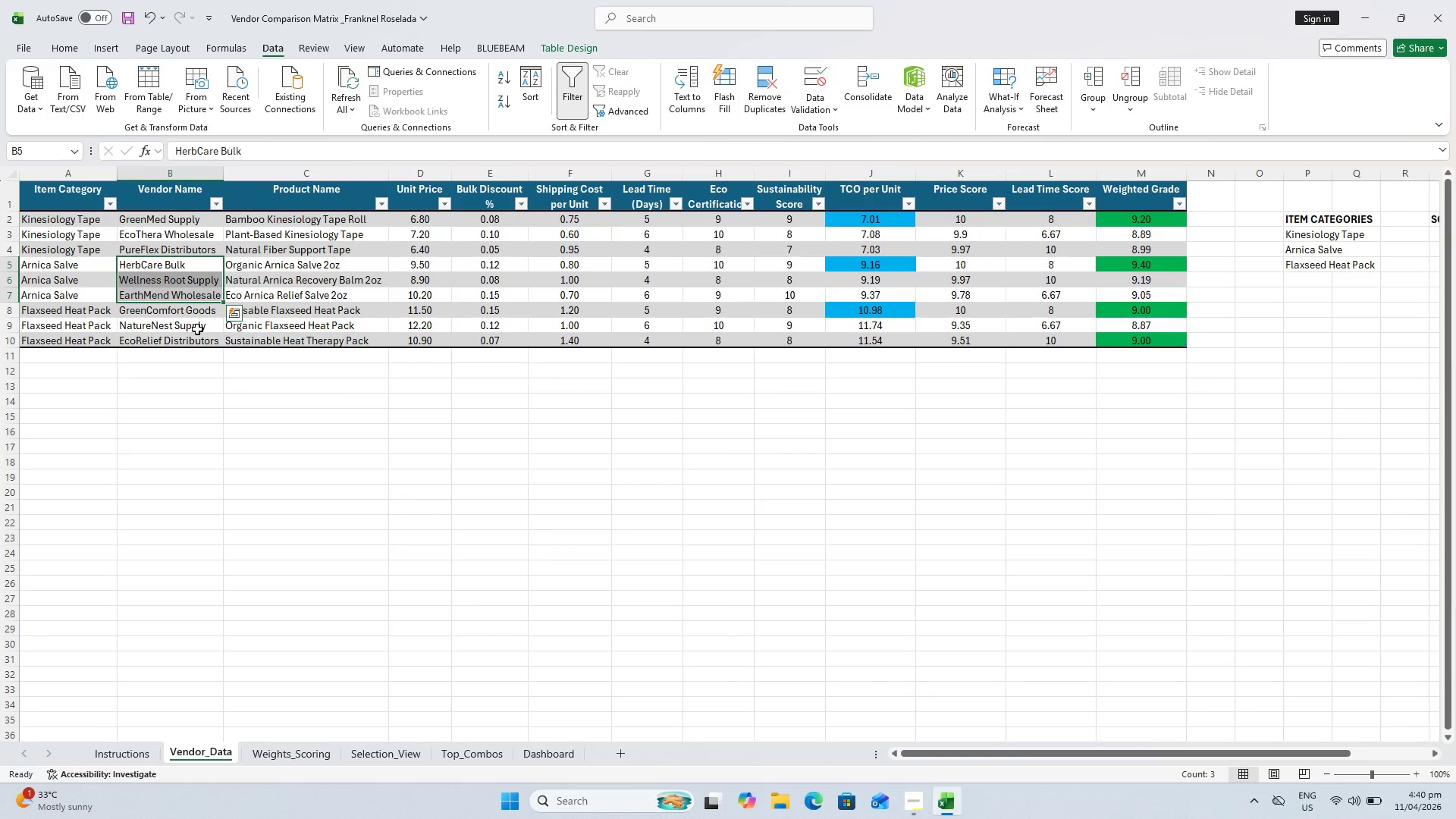 
key(Control+C)
 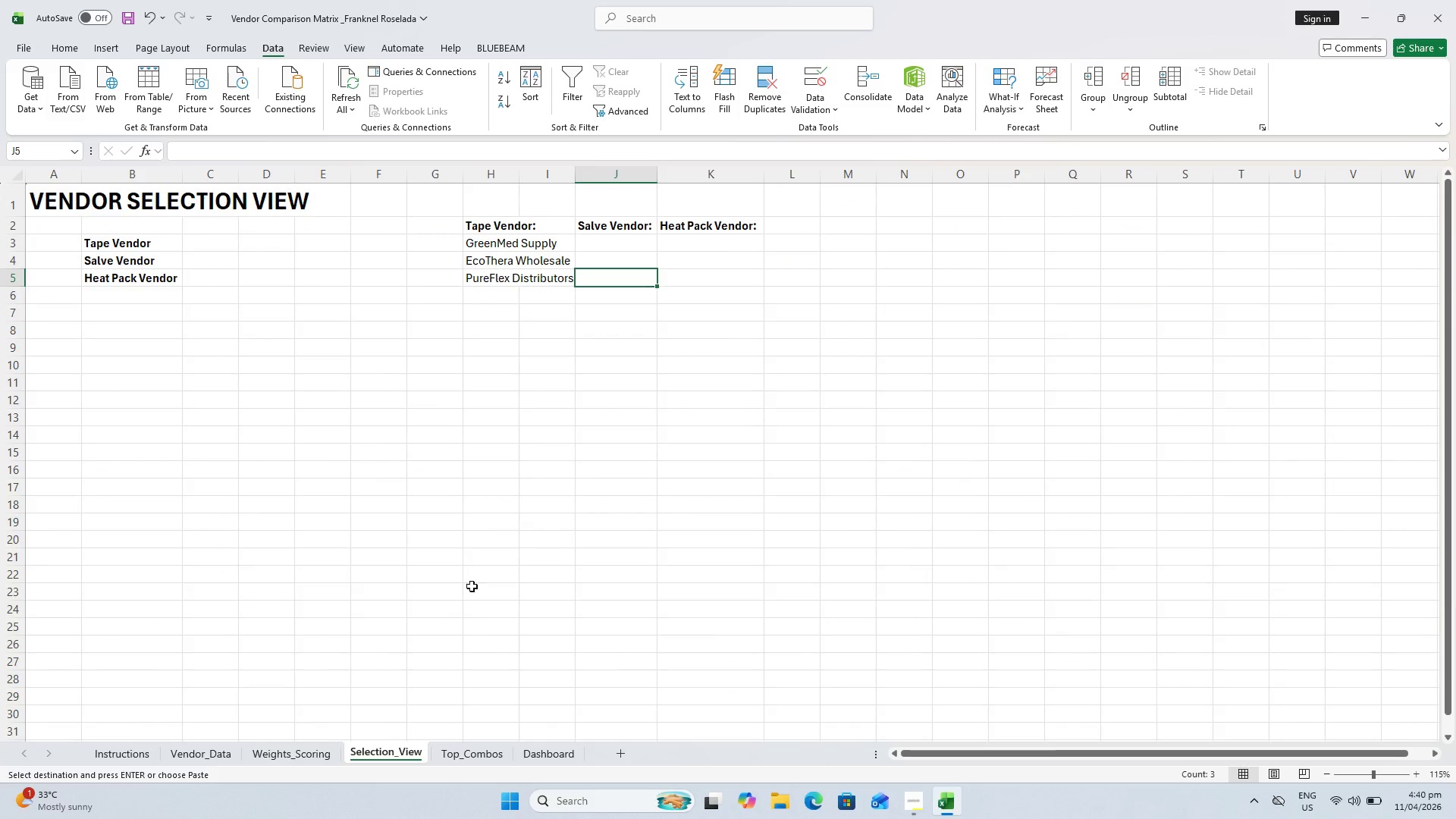 
left_click([620, 240])
 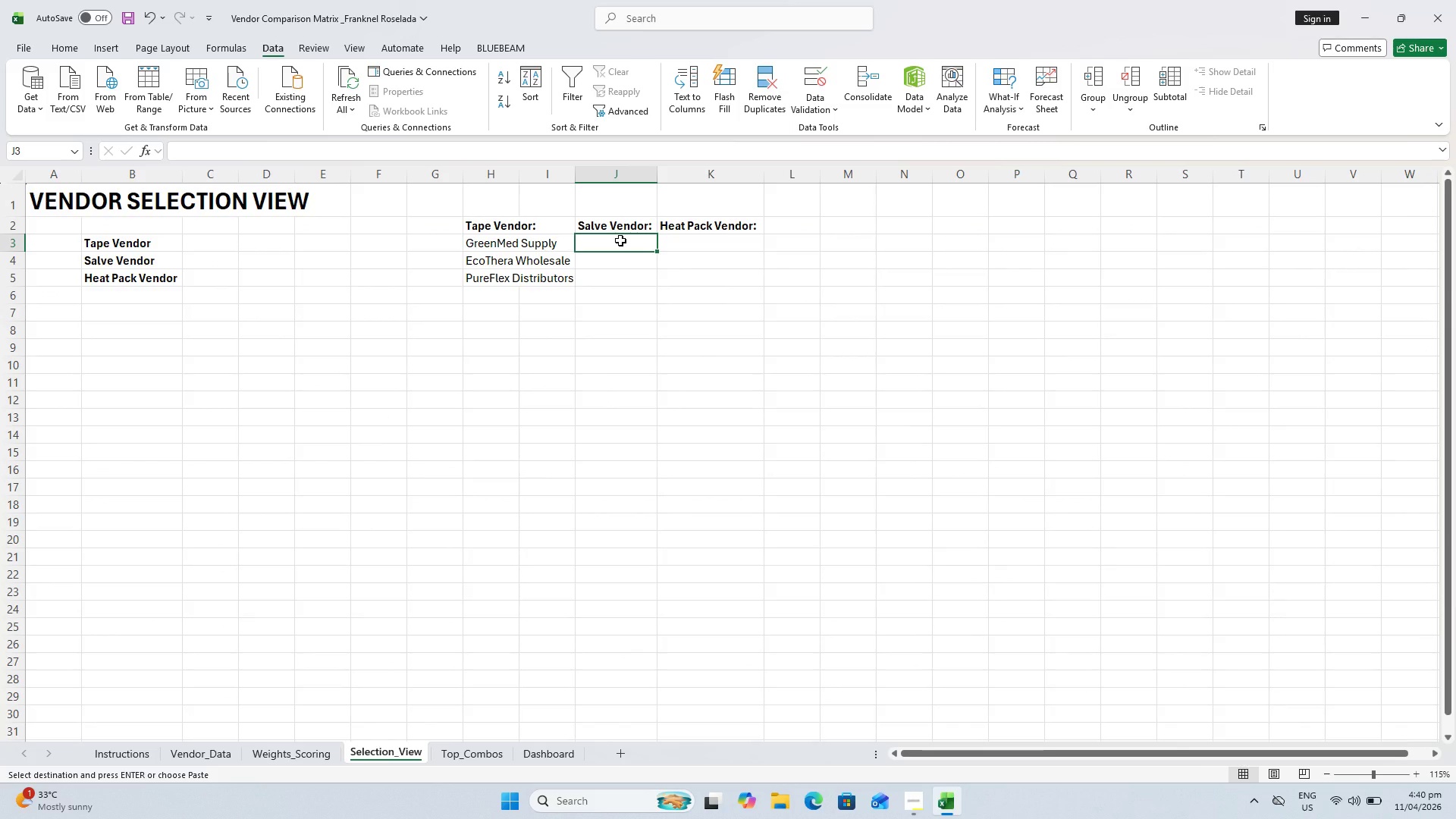 
key(Alt+Control+AltLeft)
 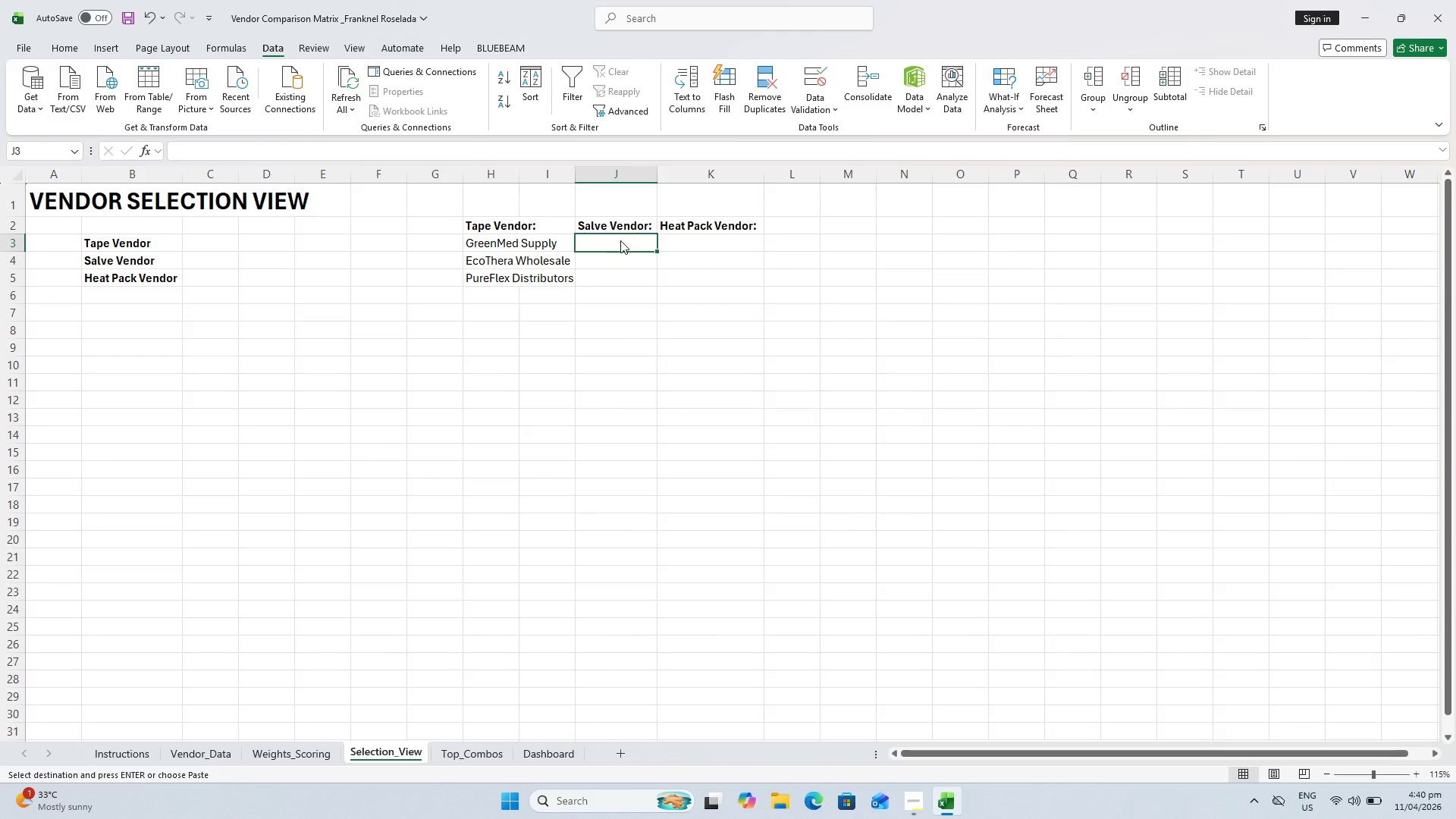 
key(Alt+Control+V)
 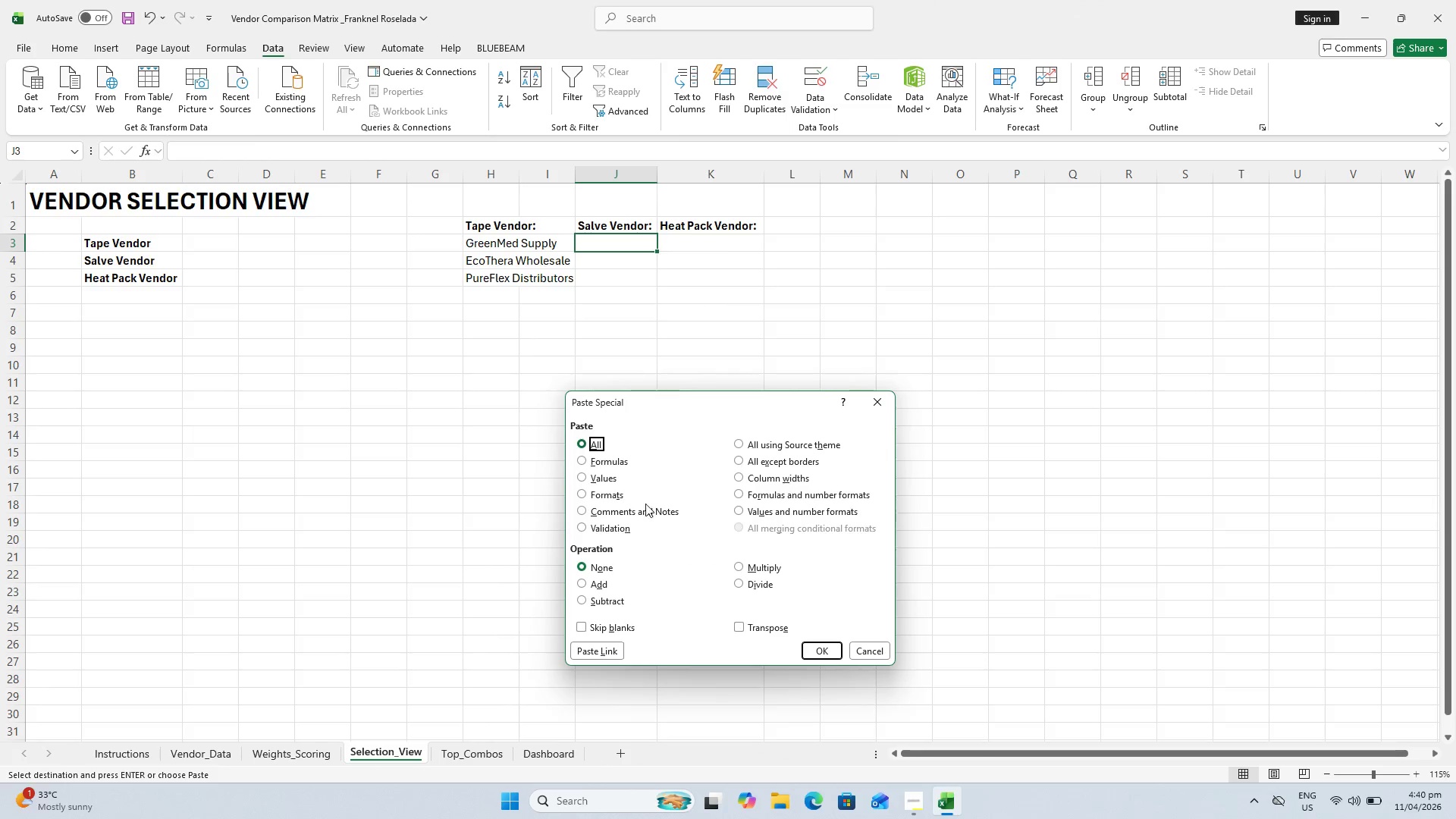 
key(V)
 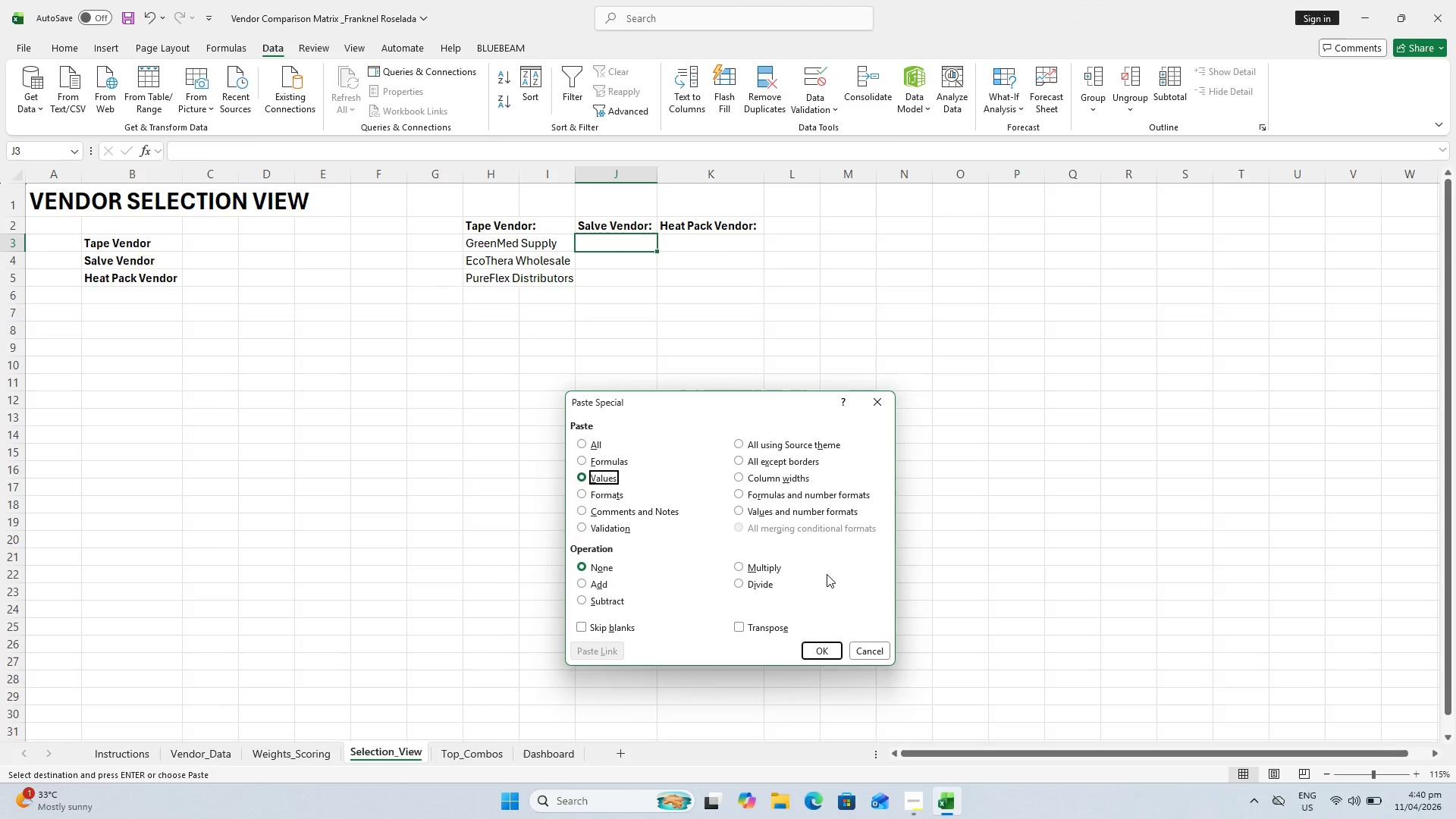 
key(Enter)
 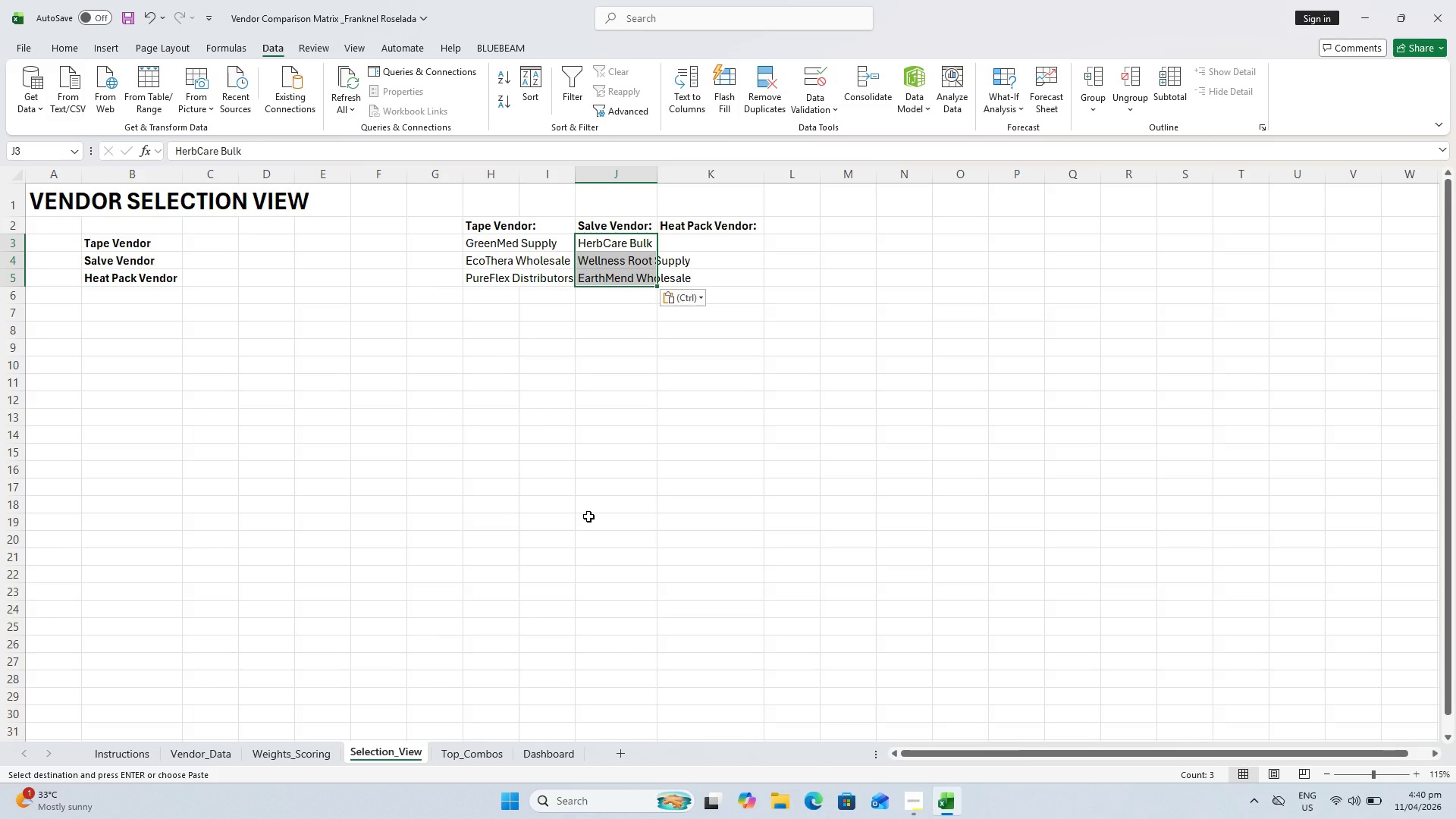 
wait(25.19)
 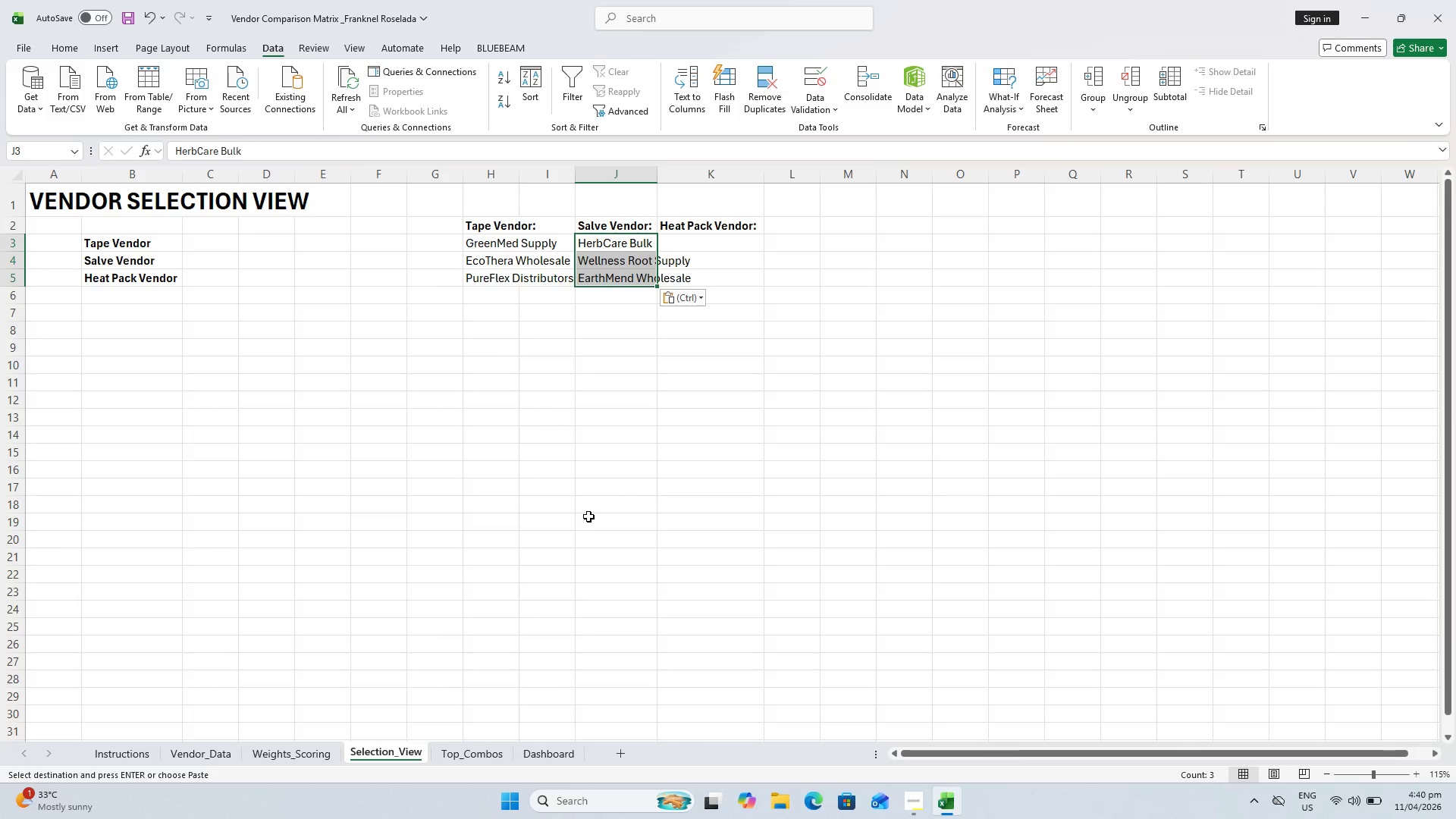 
left_click([191, 244])
 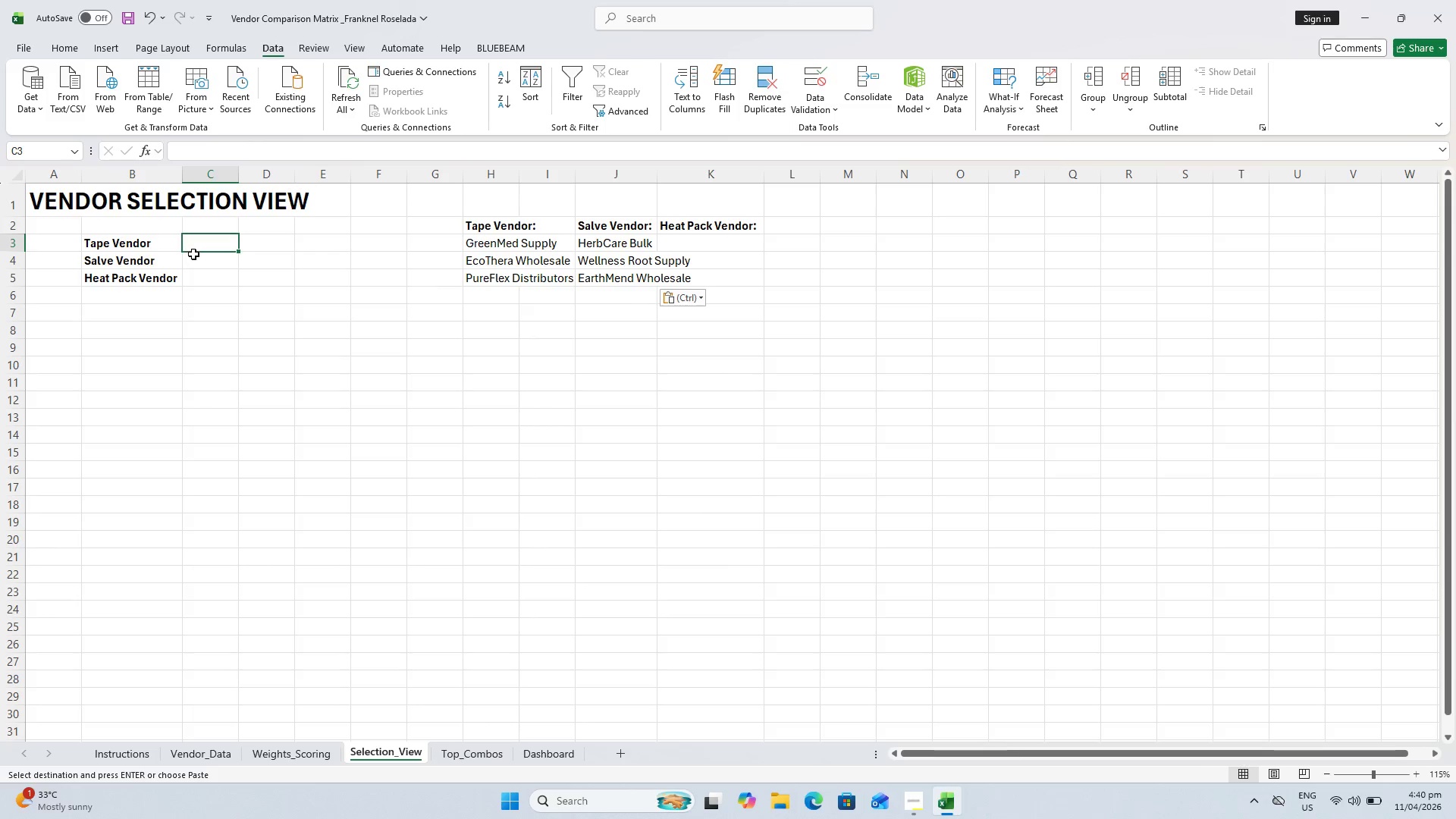 
wait(6.16)
 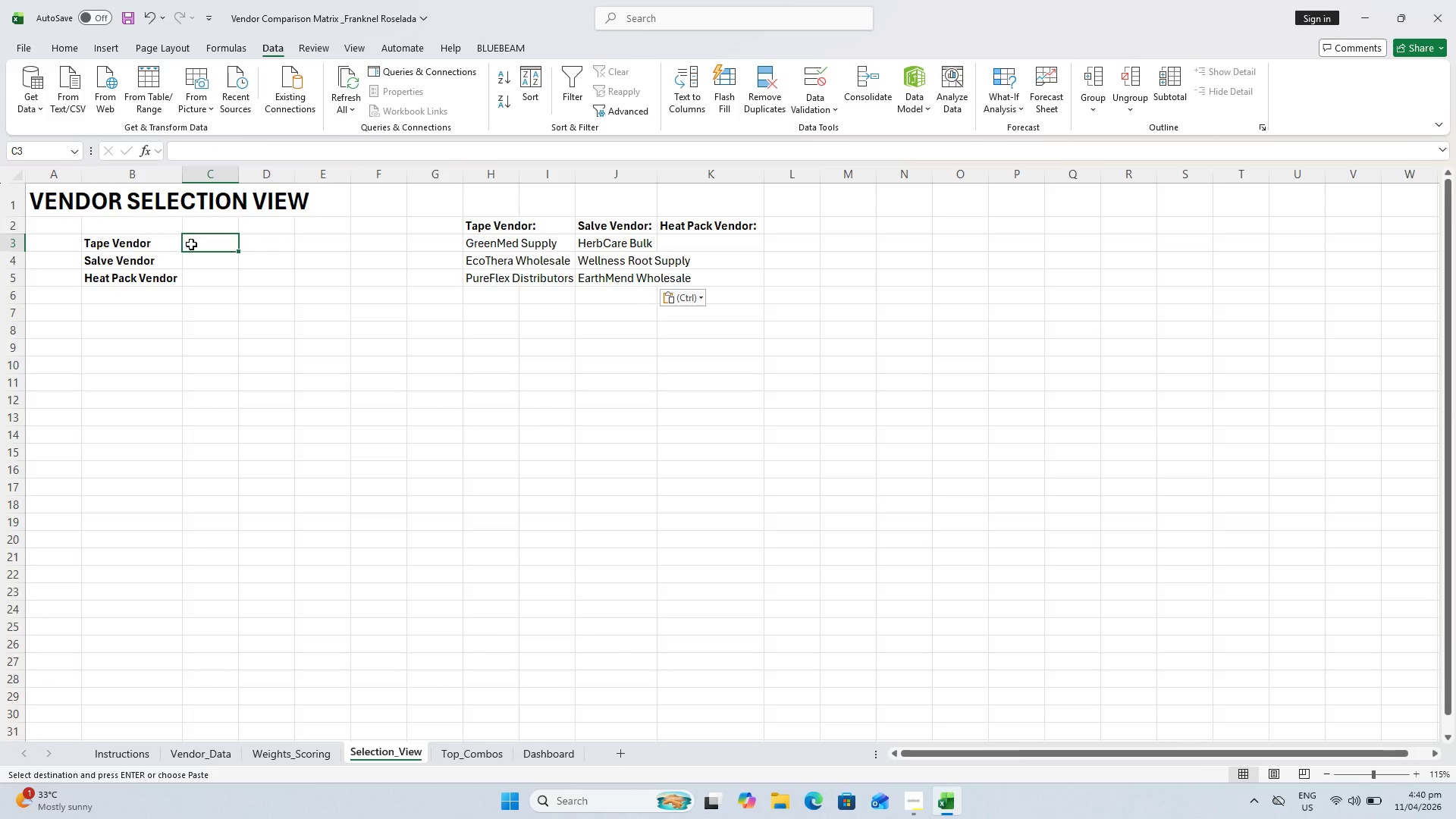 
right_click([197, 251])
 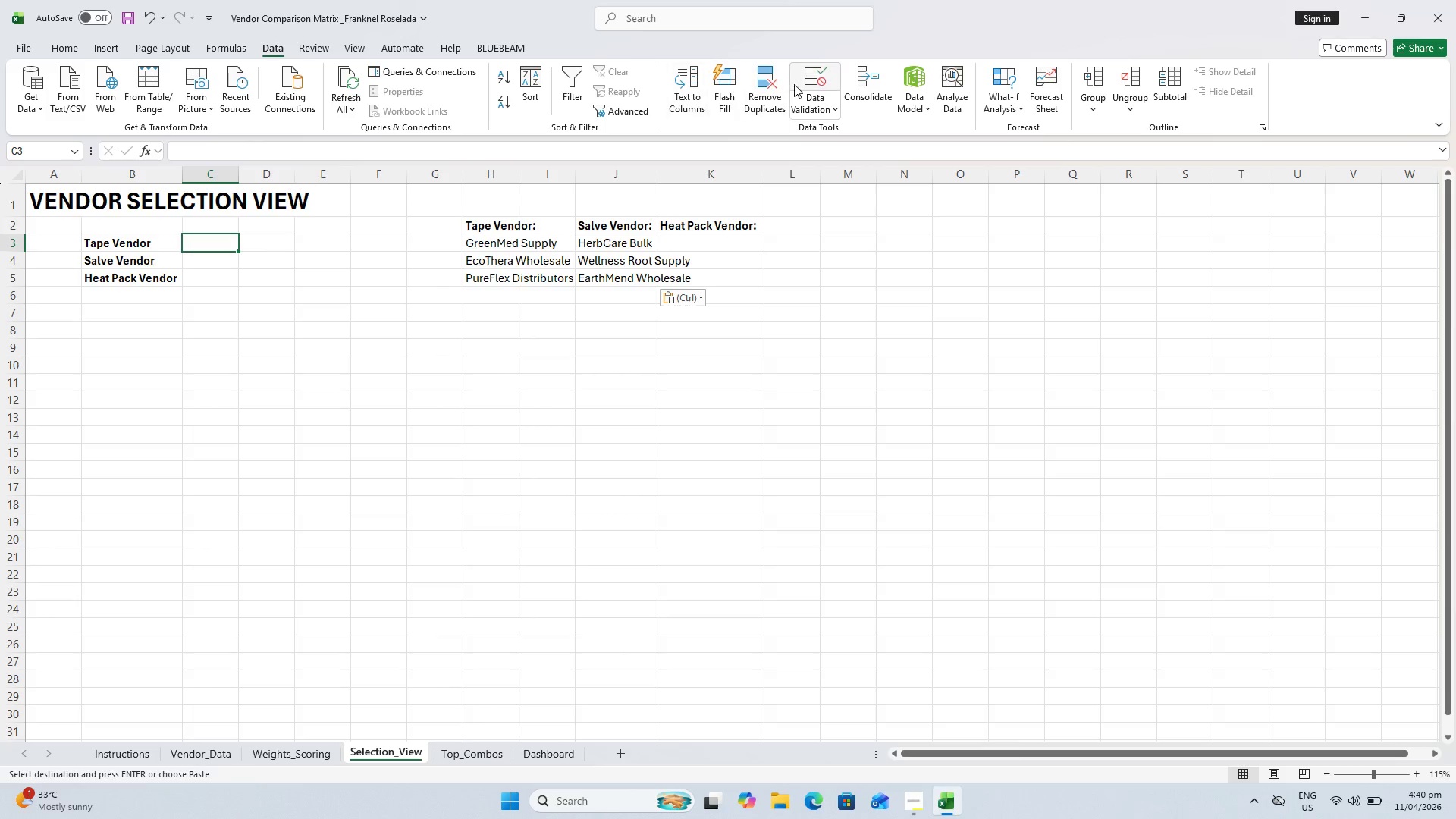 
left_click([802, 105])
 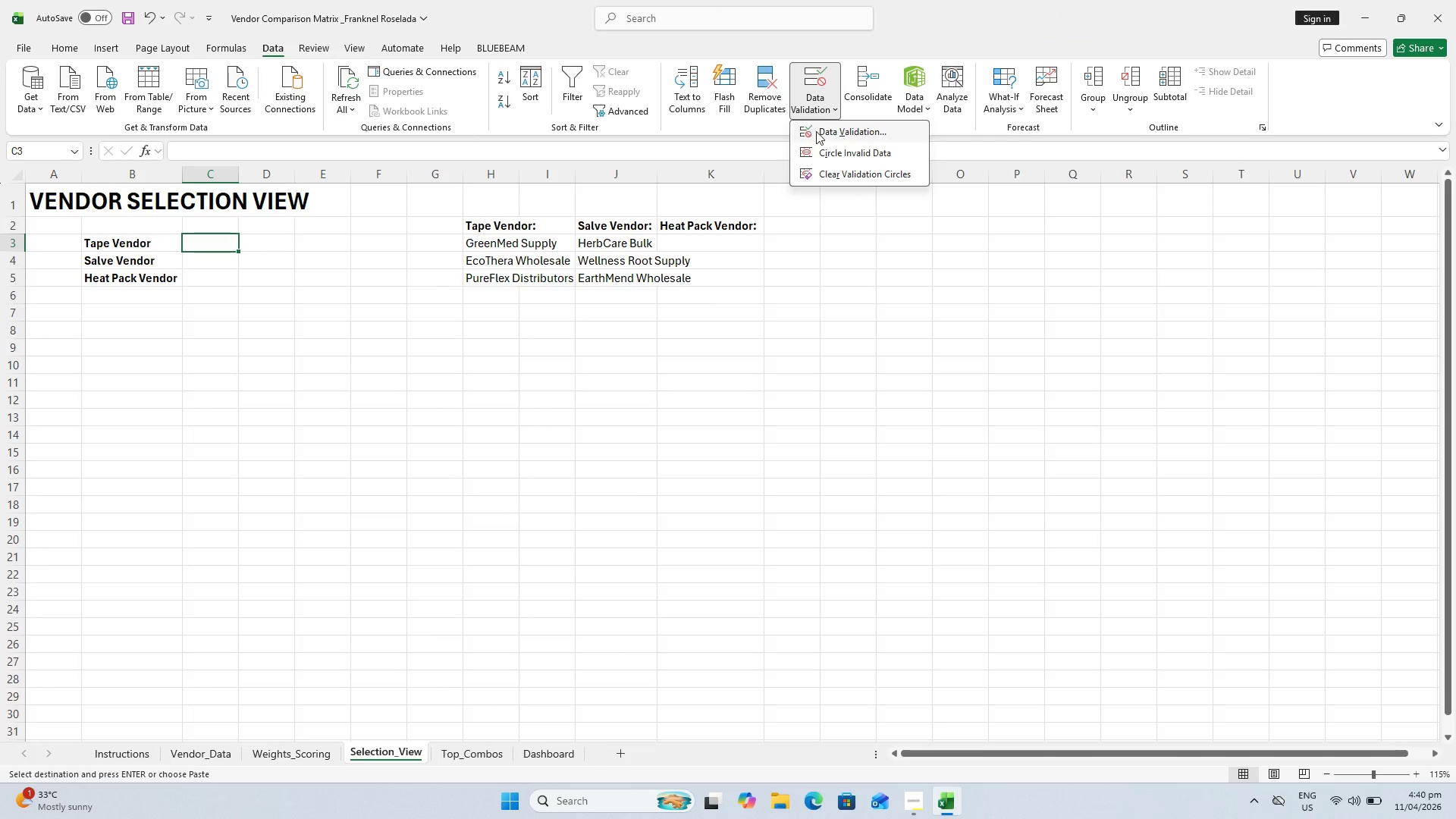 
left_click([817, 133])
 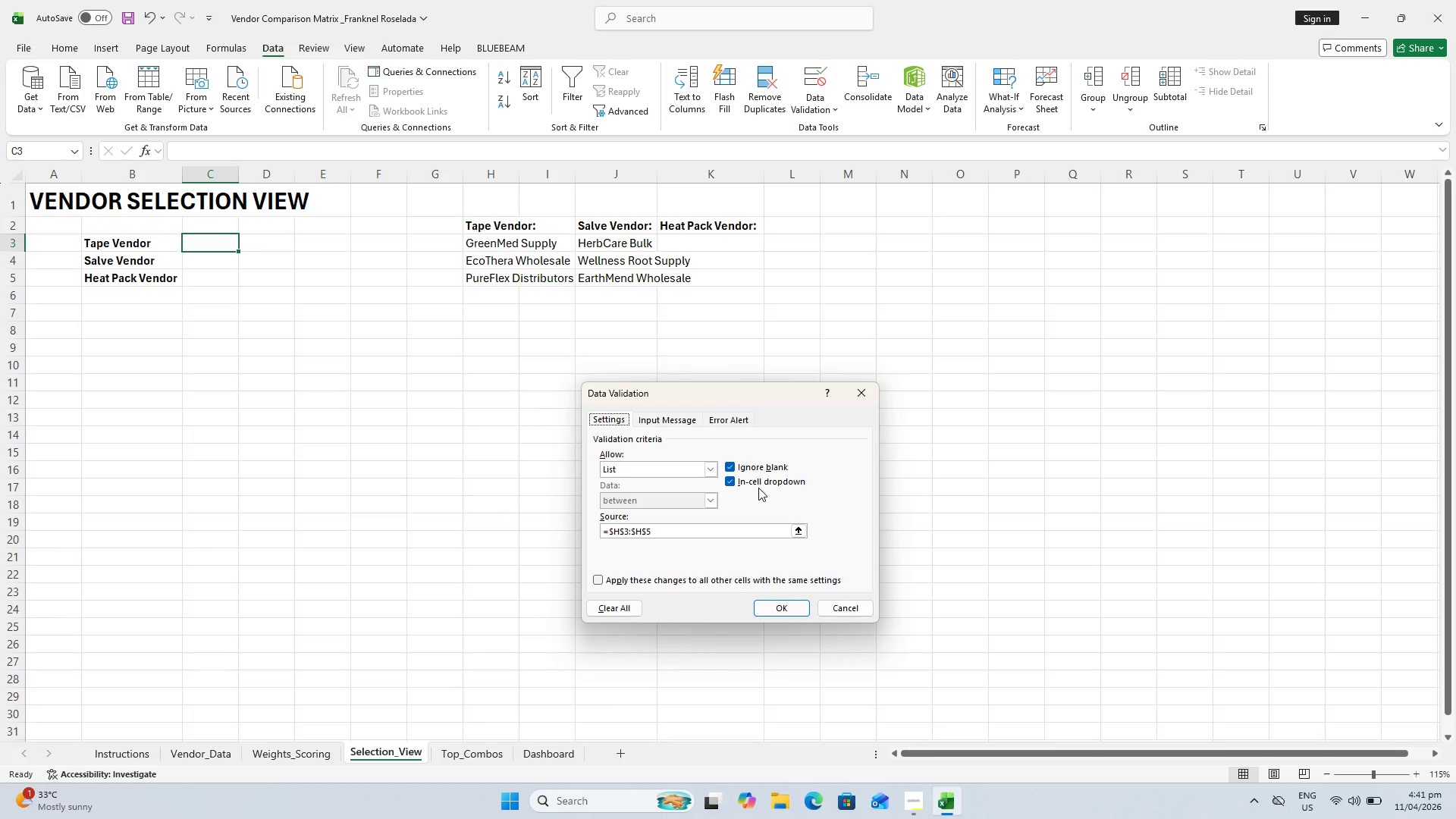 
wait(20.95)
 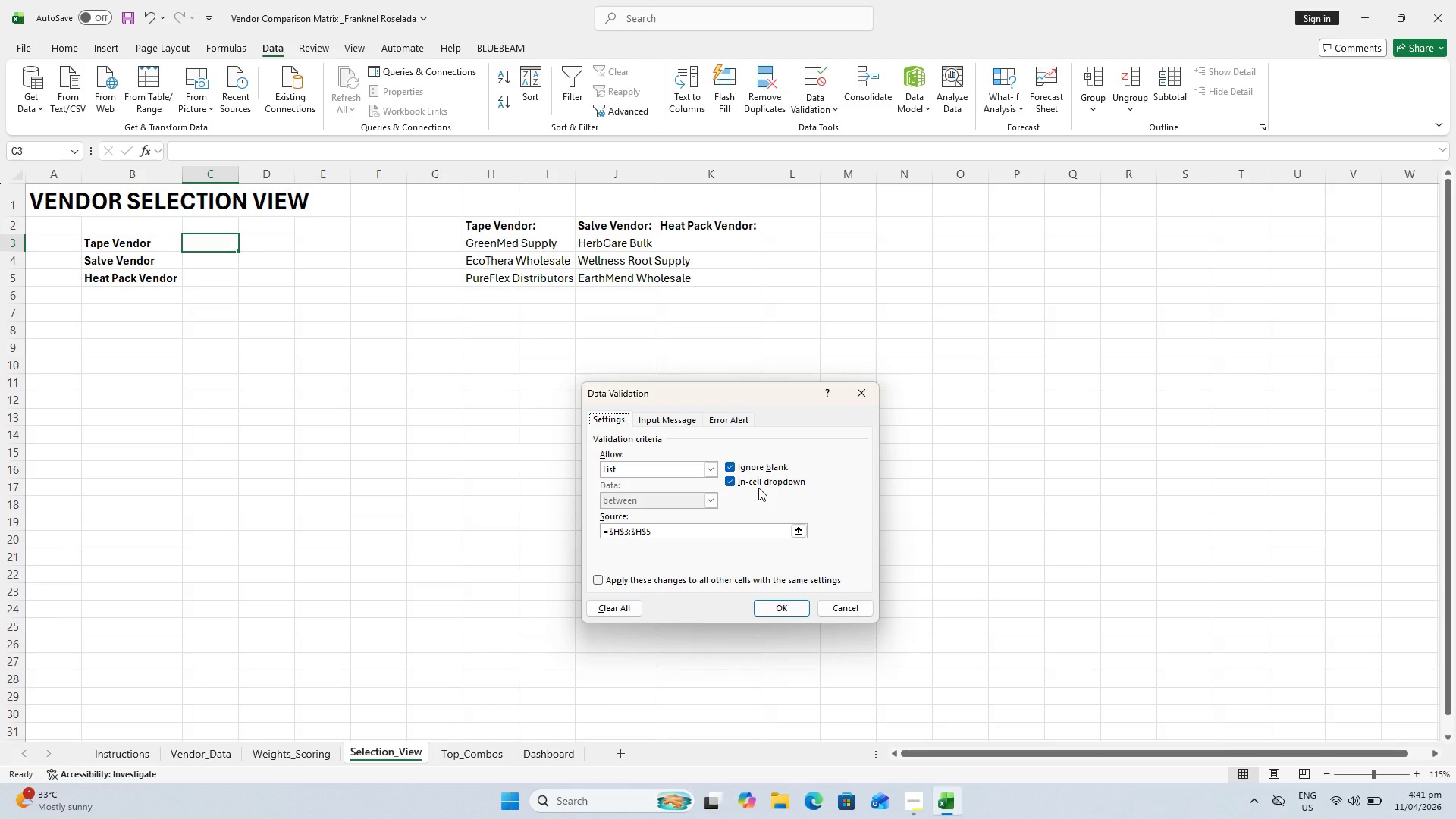 
double_click([517, 174])
 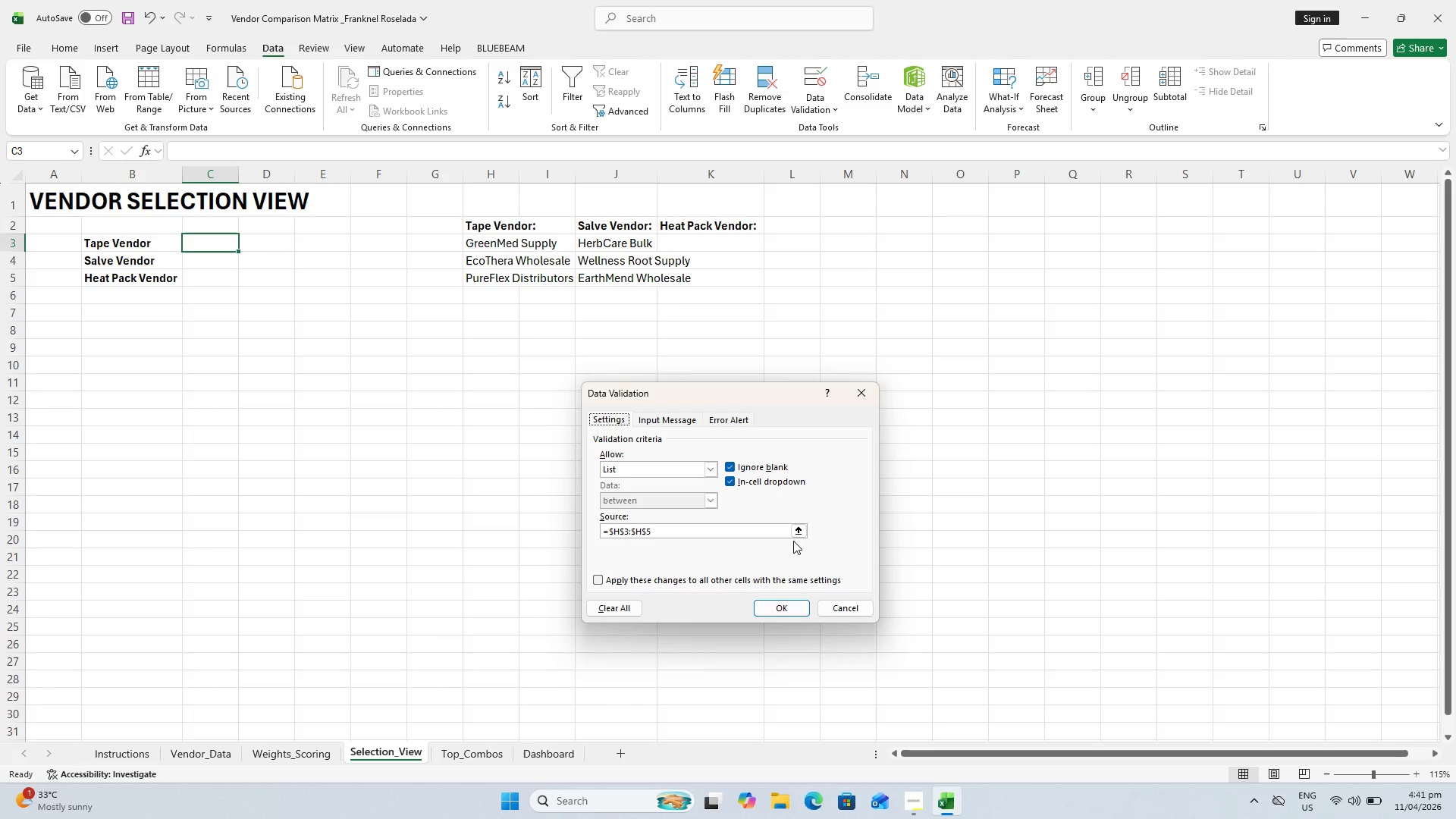 
wait(5.88)
 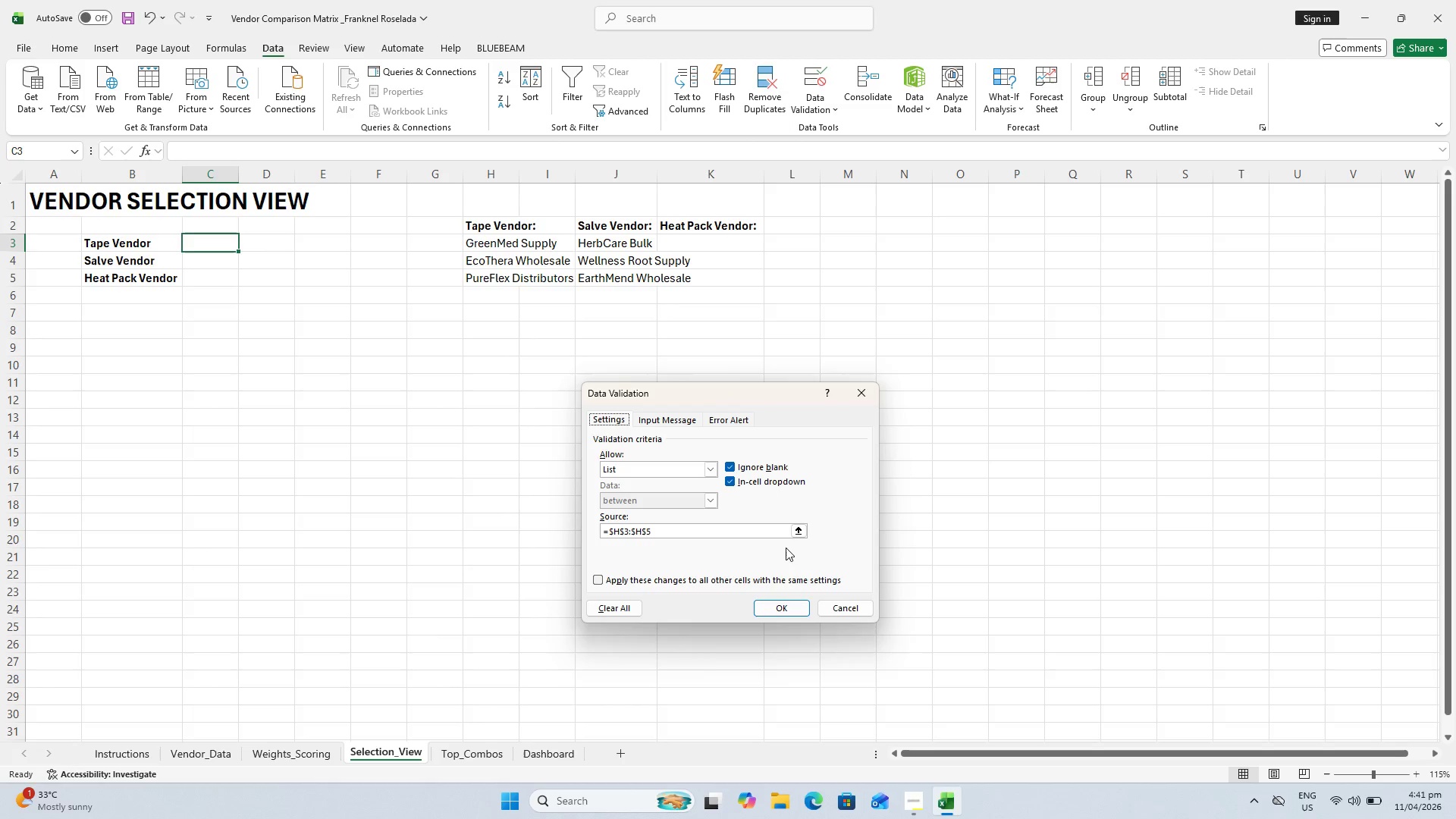 
left_click([613, 526])
 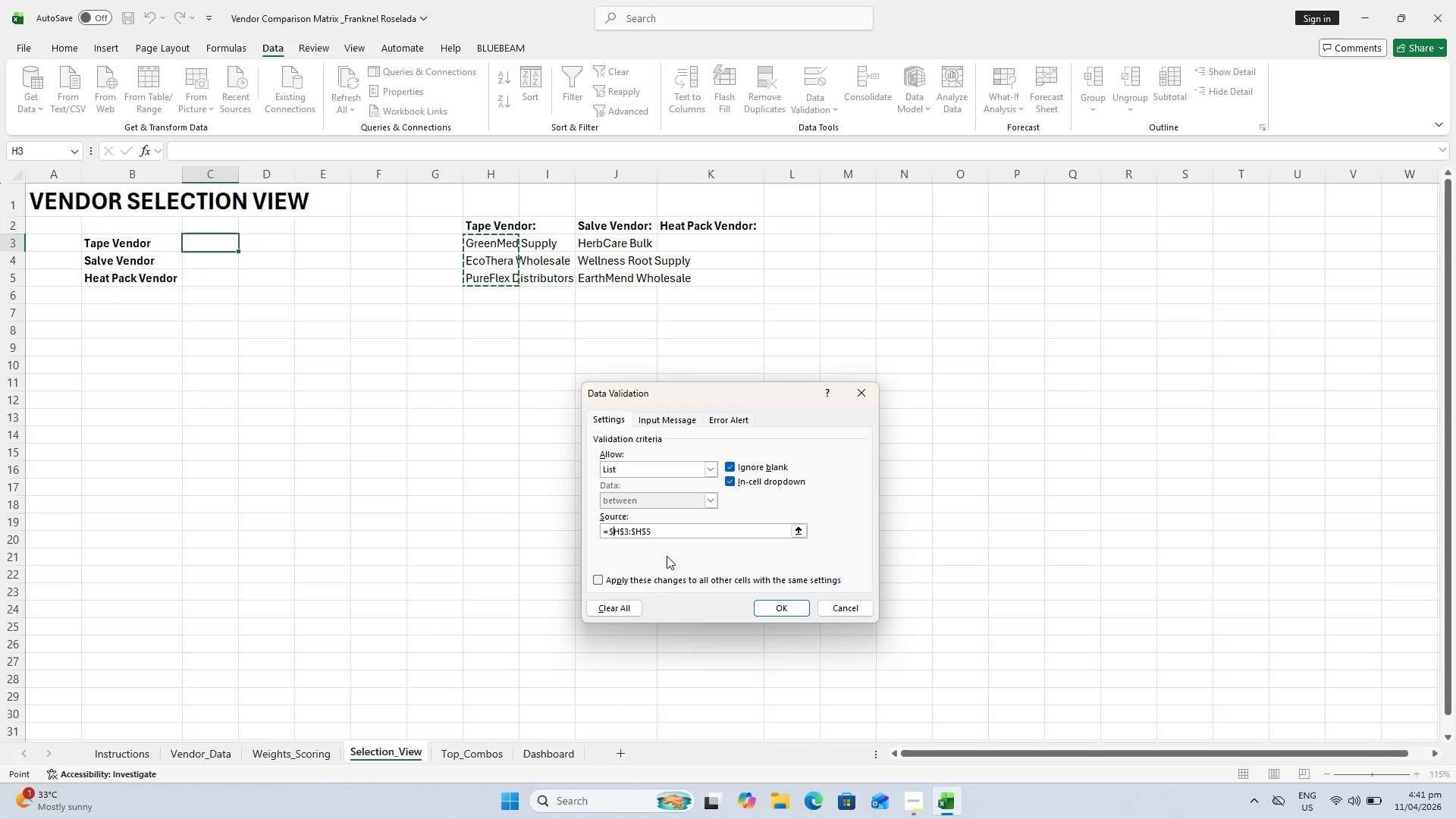 
key(Backspace)
 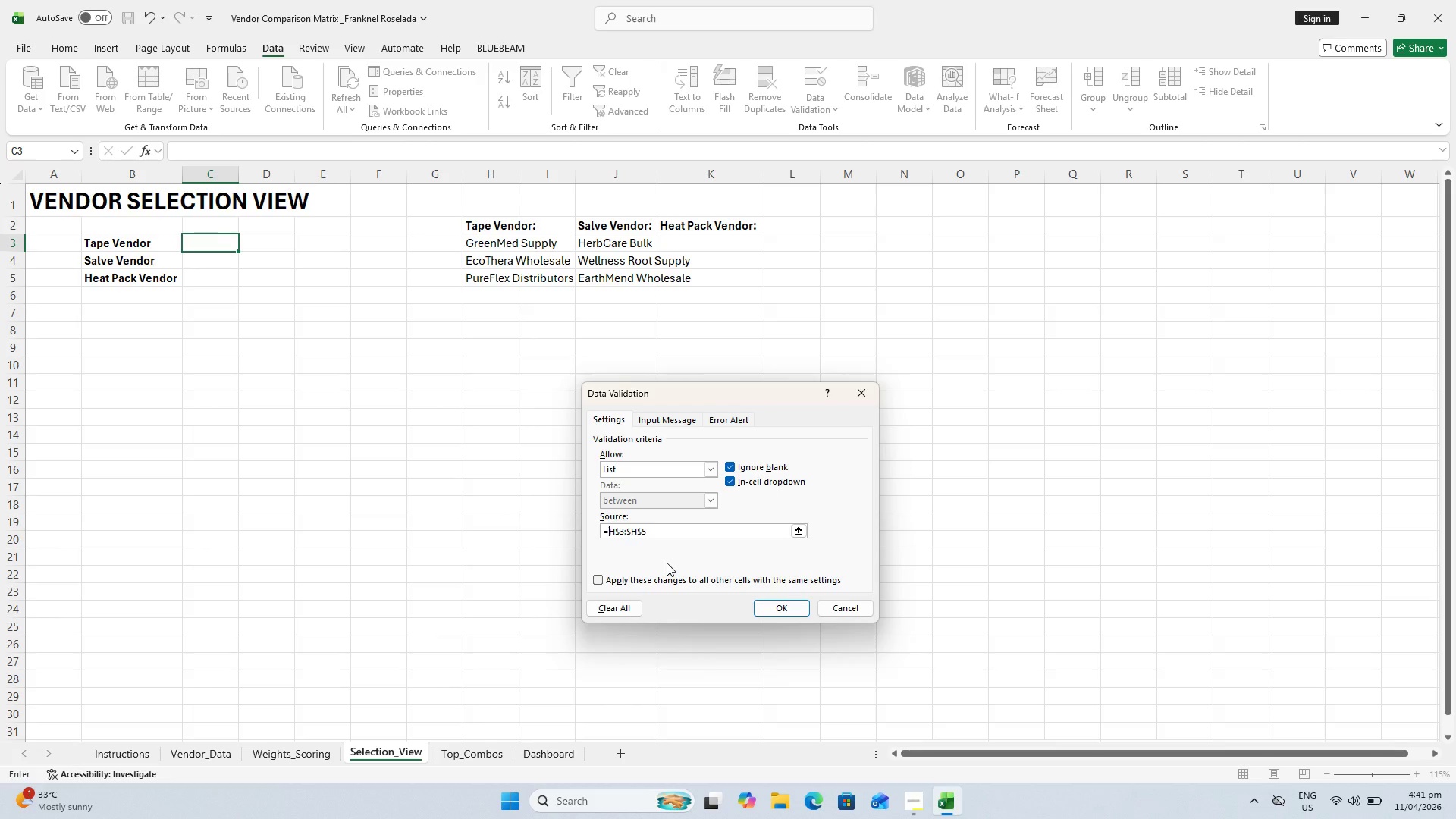 
key(ArrowRight)
 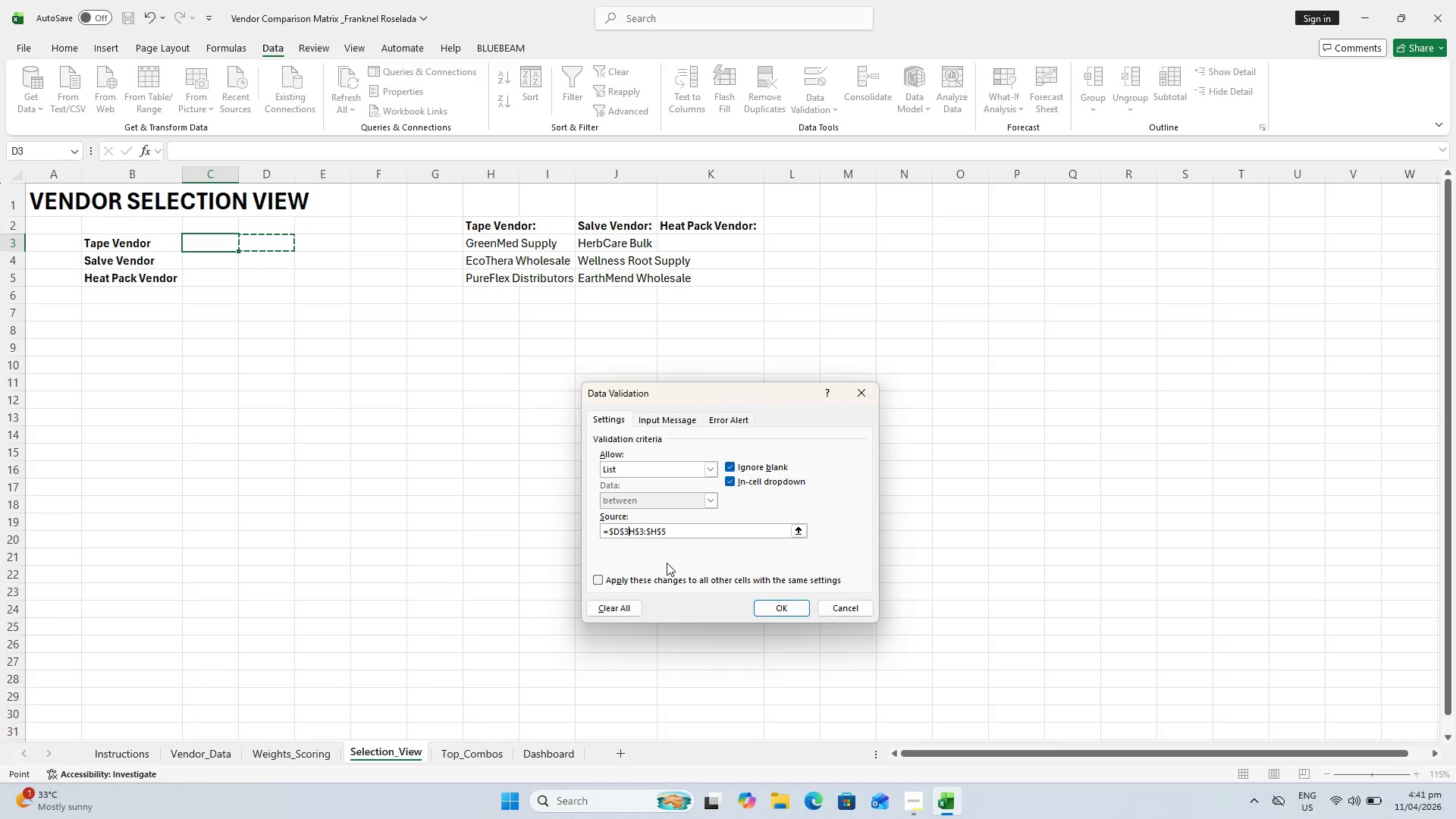 
key(ArrowRight)
 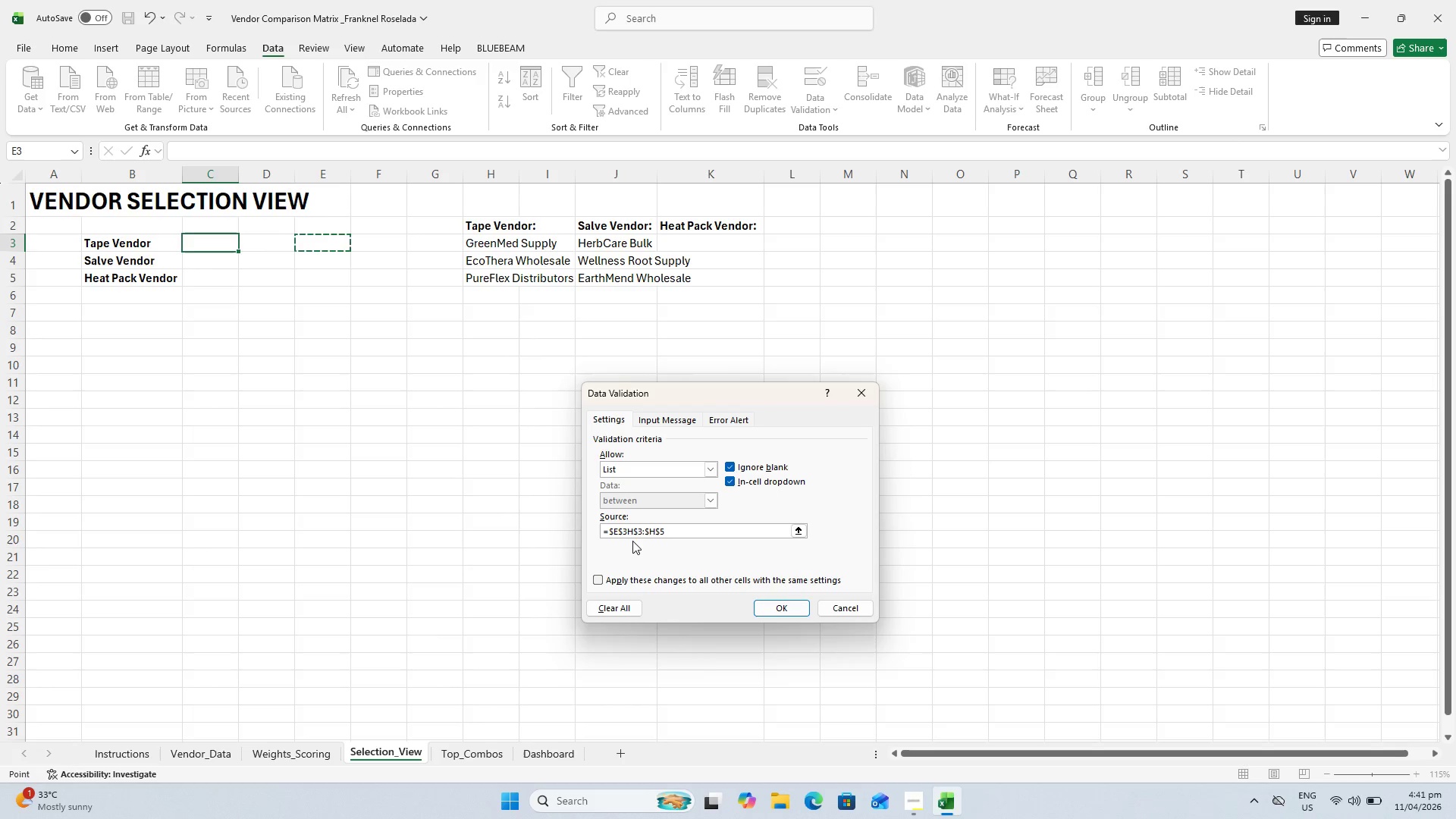 
key(Control+Z)
 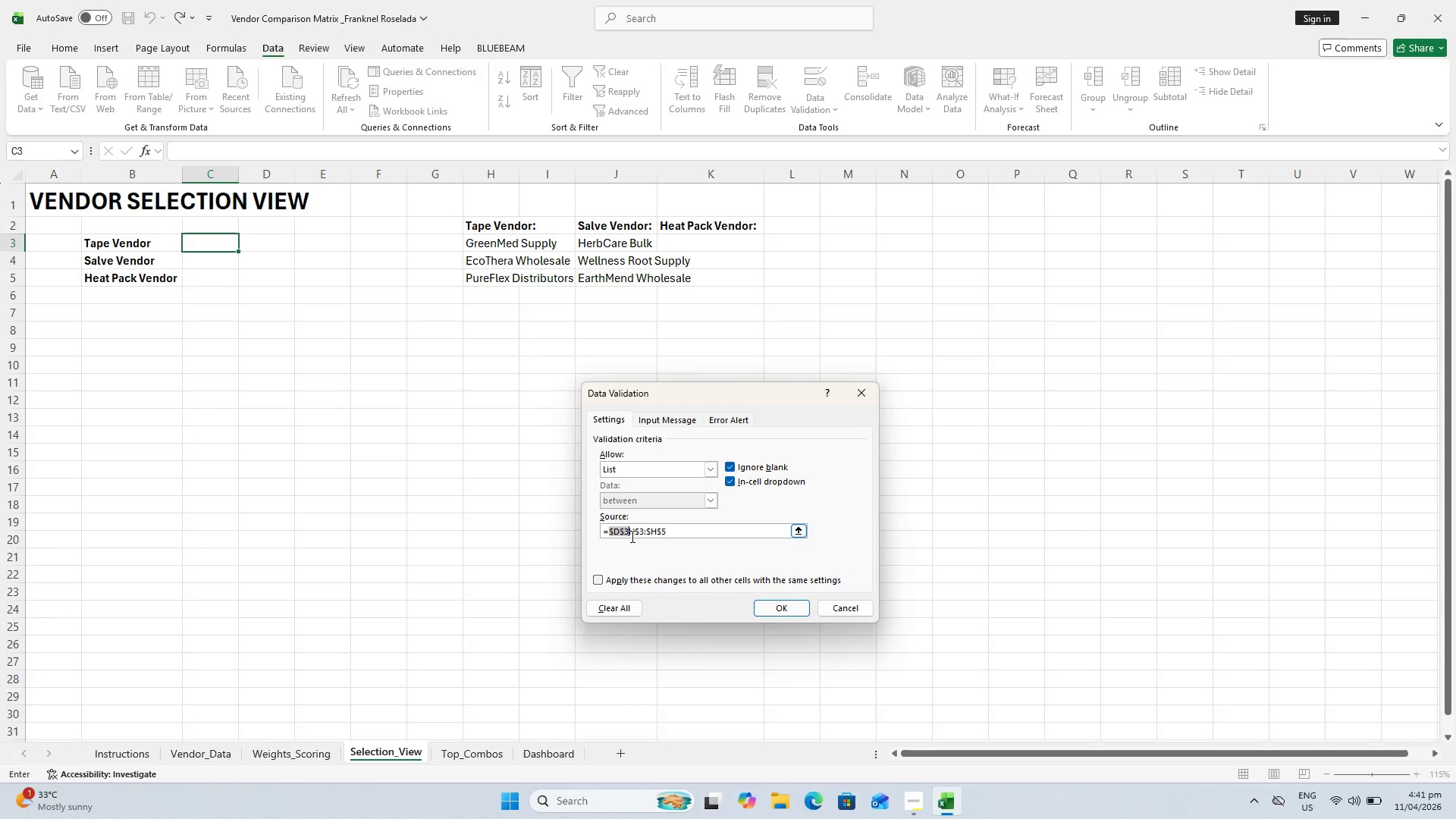 
key(Control+ControlLeft)
 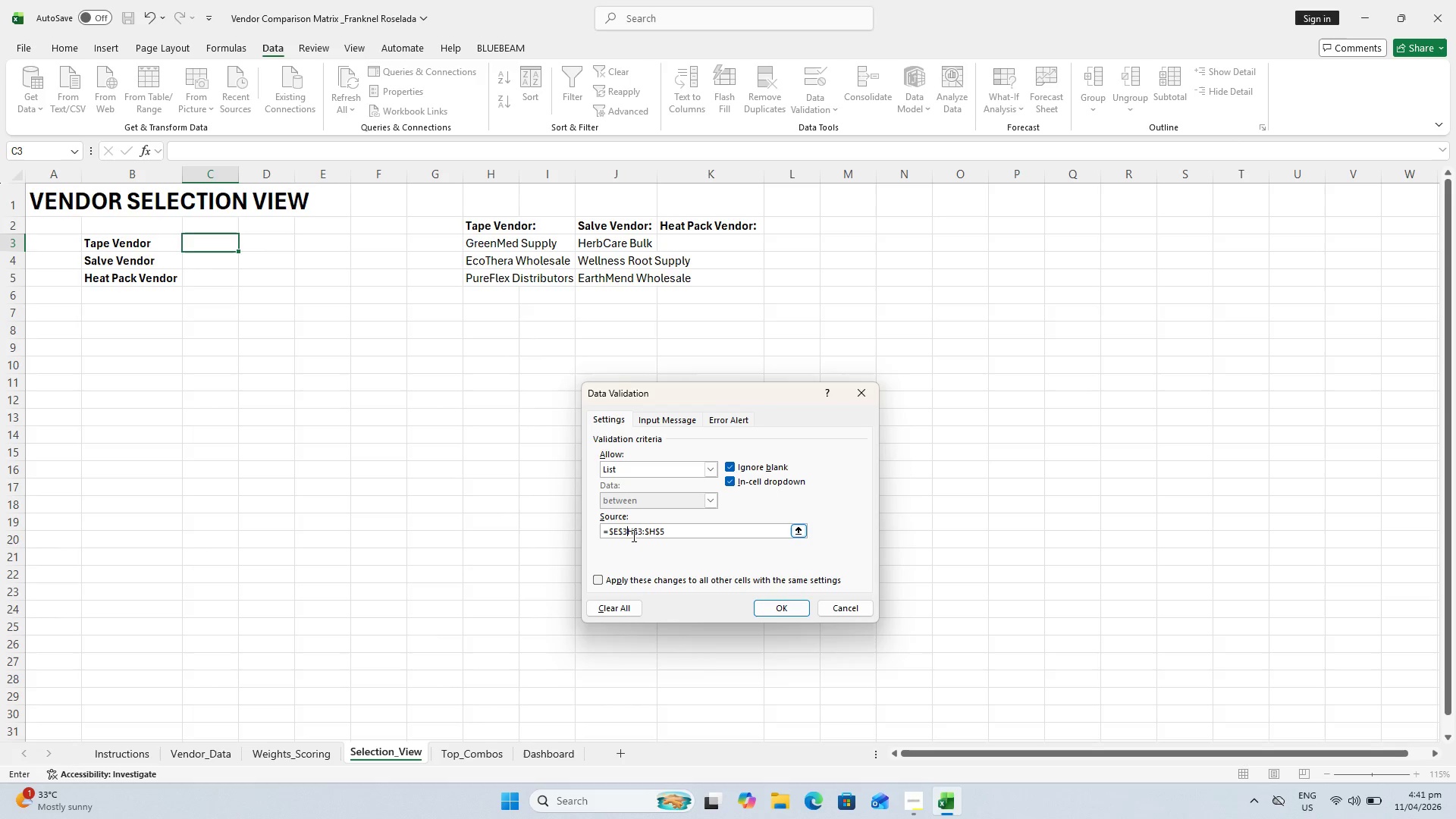 
key(Control+Z)
 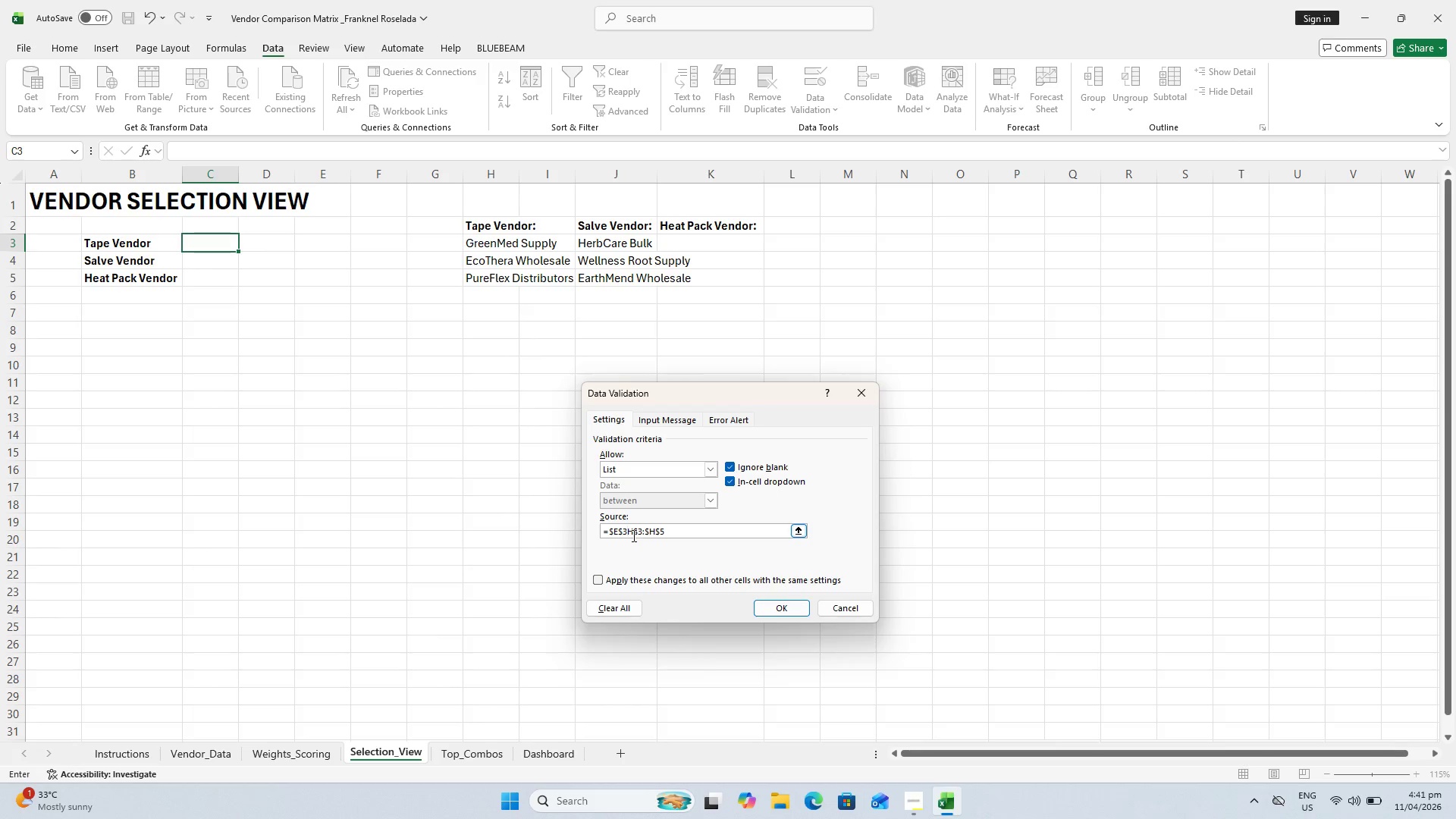 
key(Control+Z)
 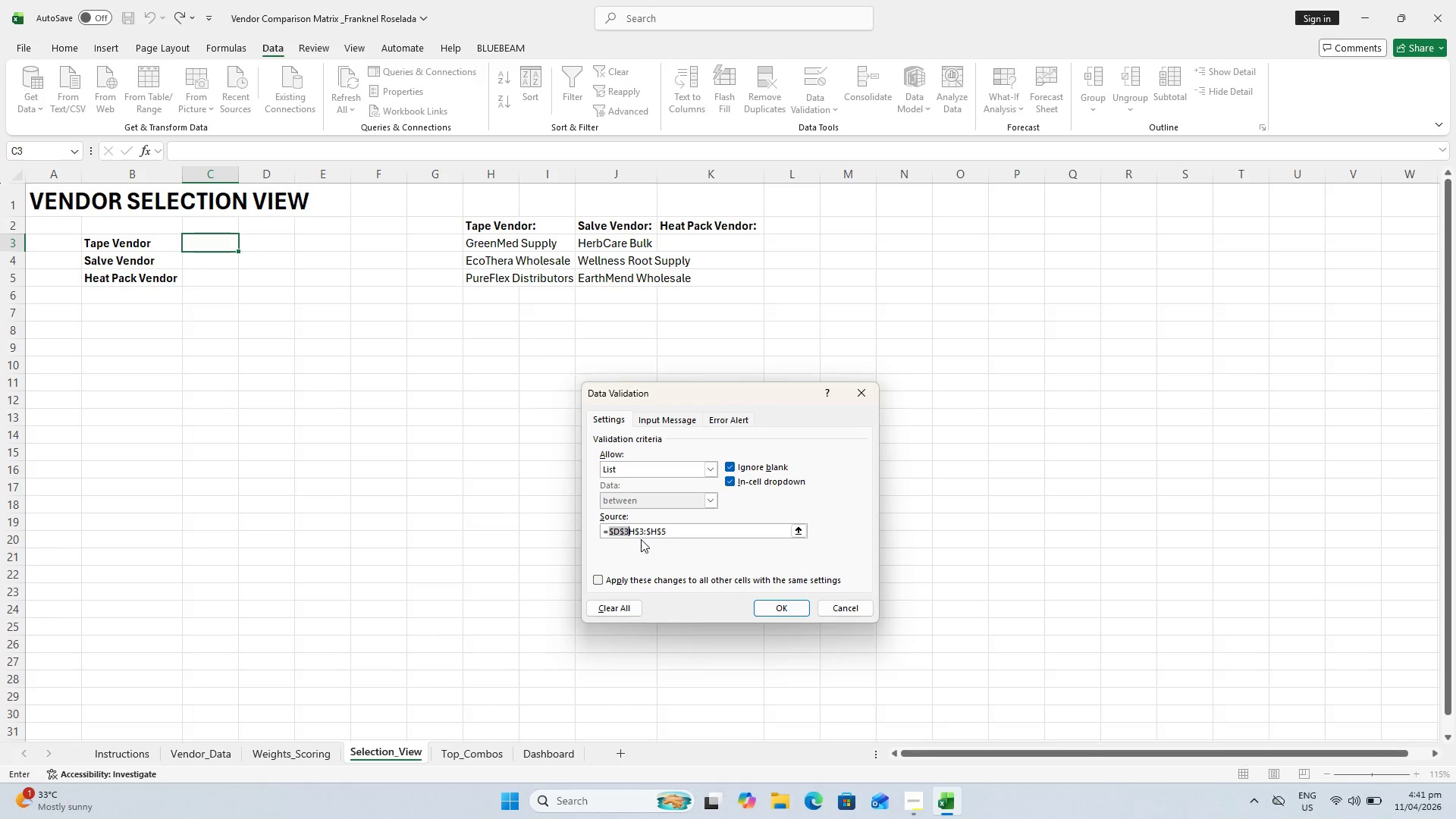 
key(Control+Z)
 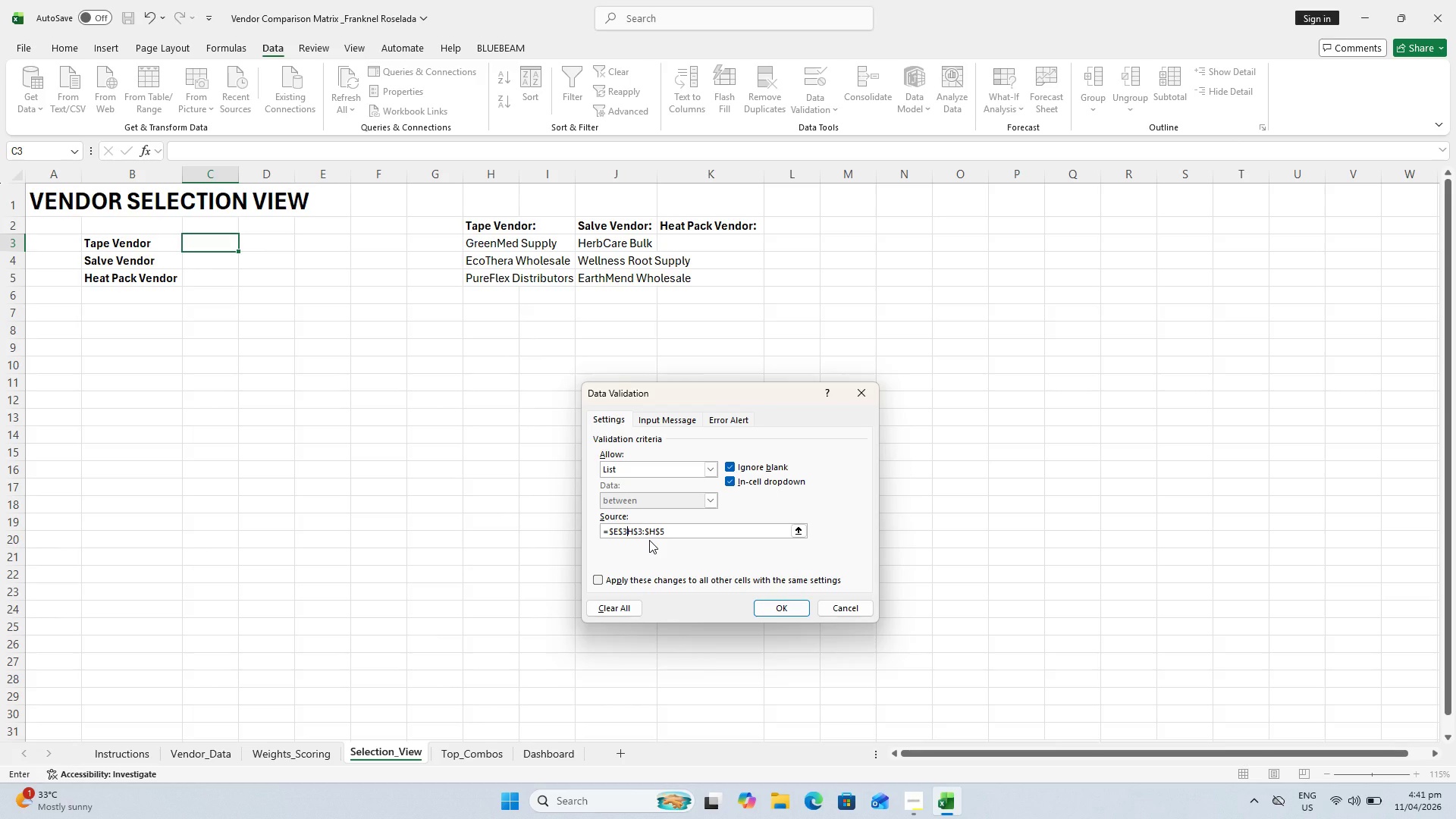 
key(Control+Z)
 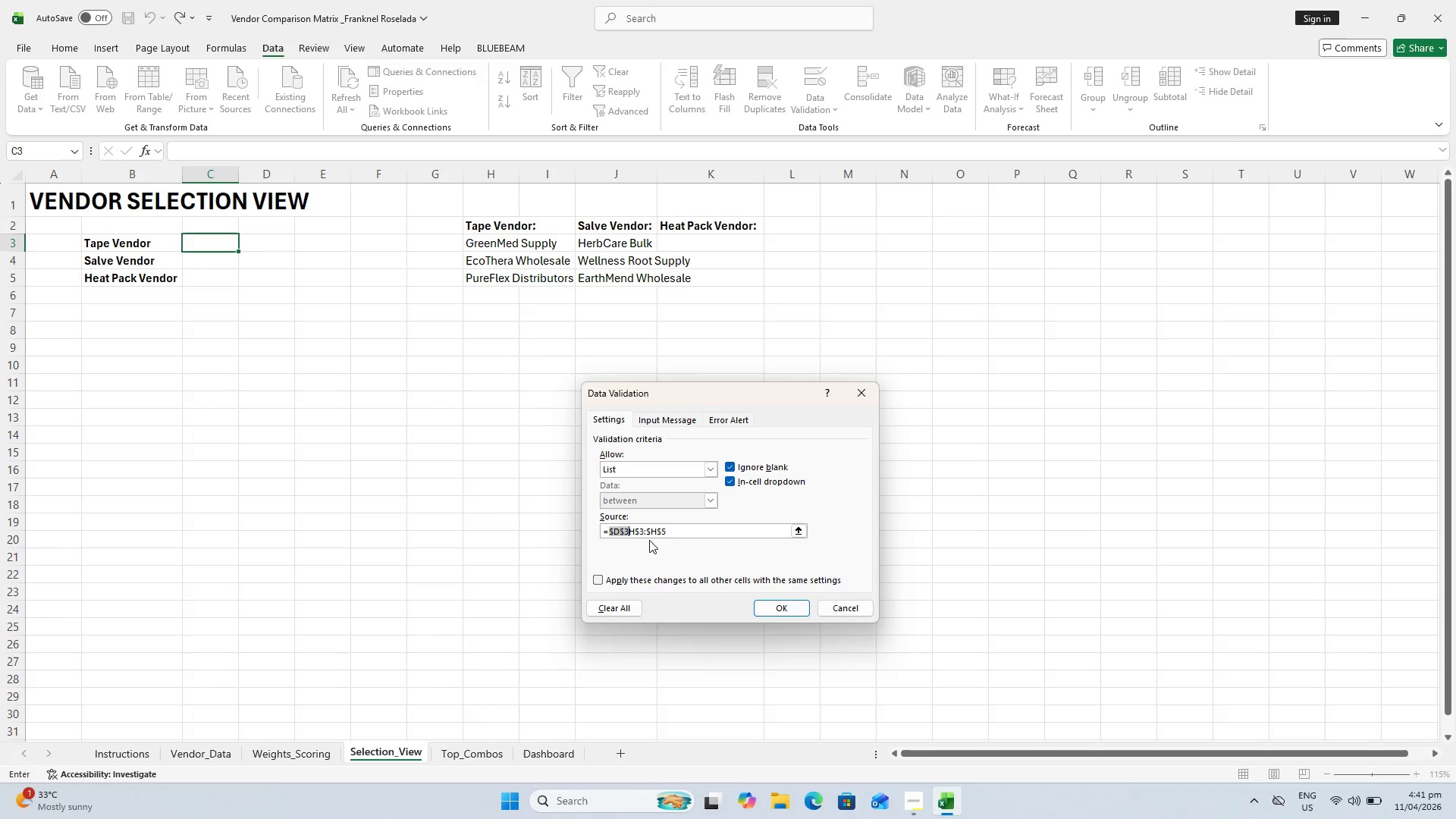 
key(Control+Z)
 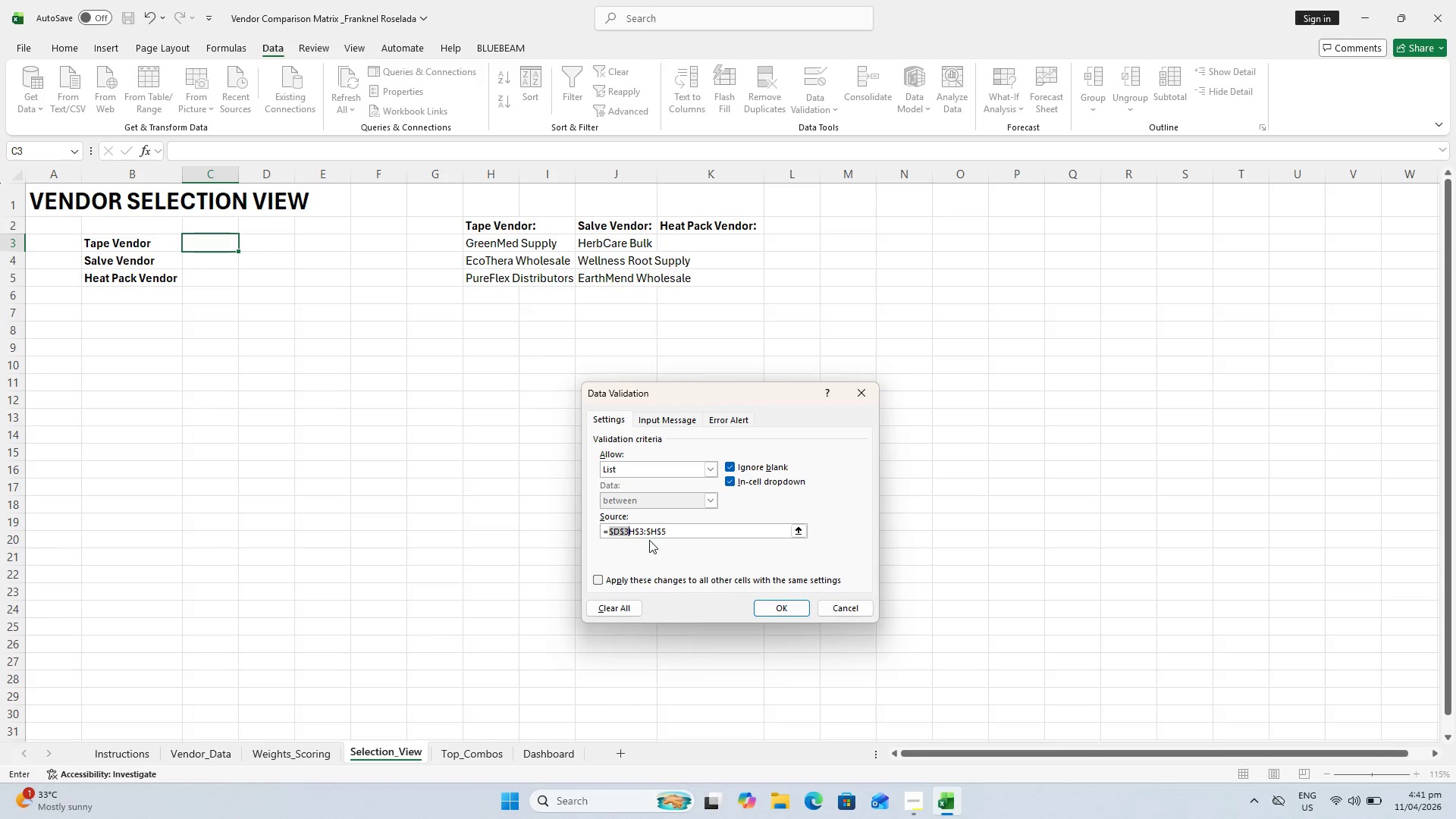 
key(Control+Z)
 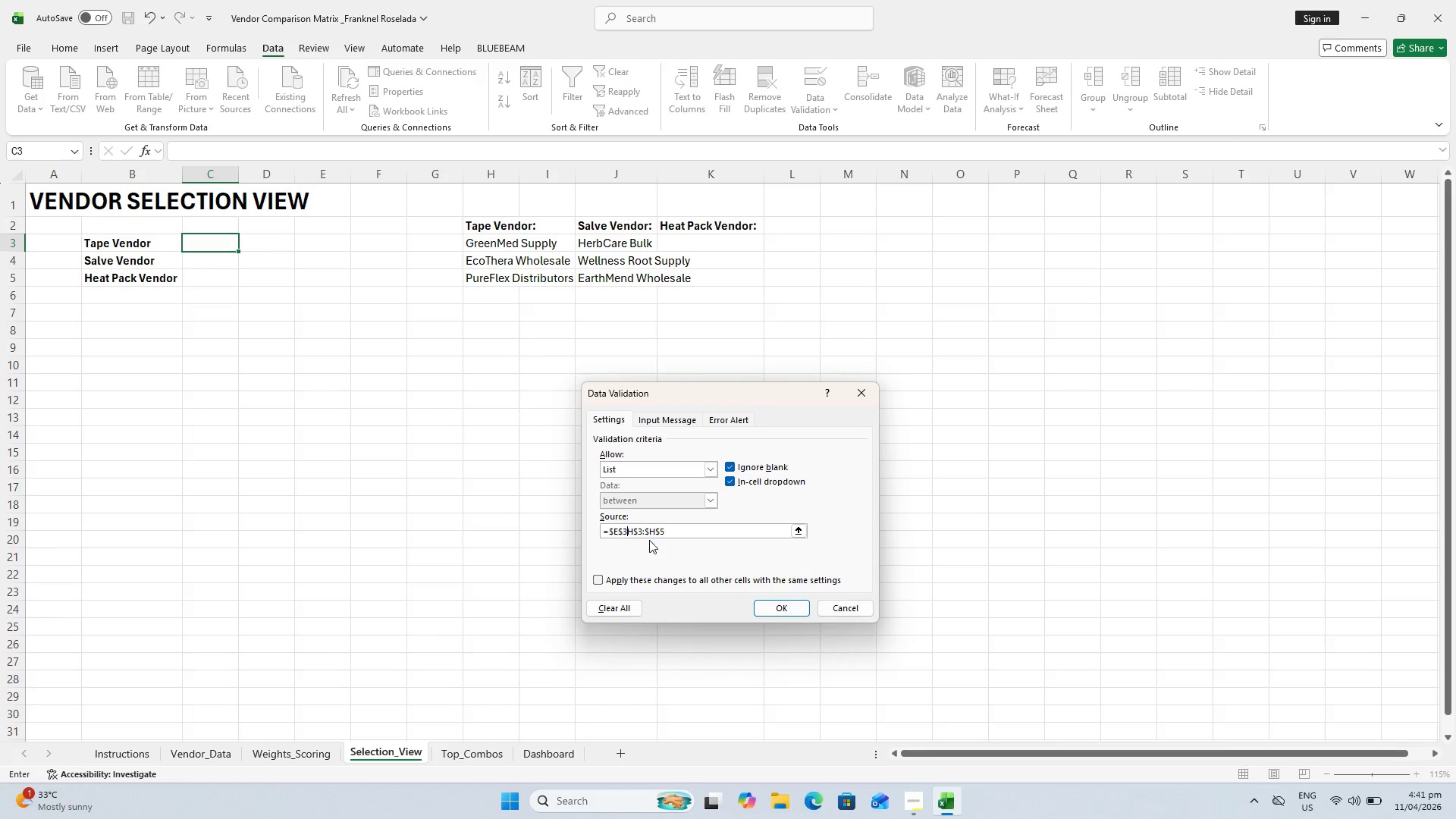 
key(Control+Z)
 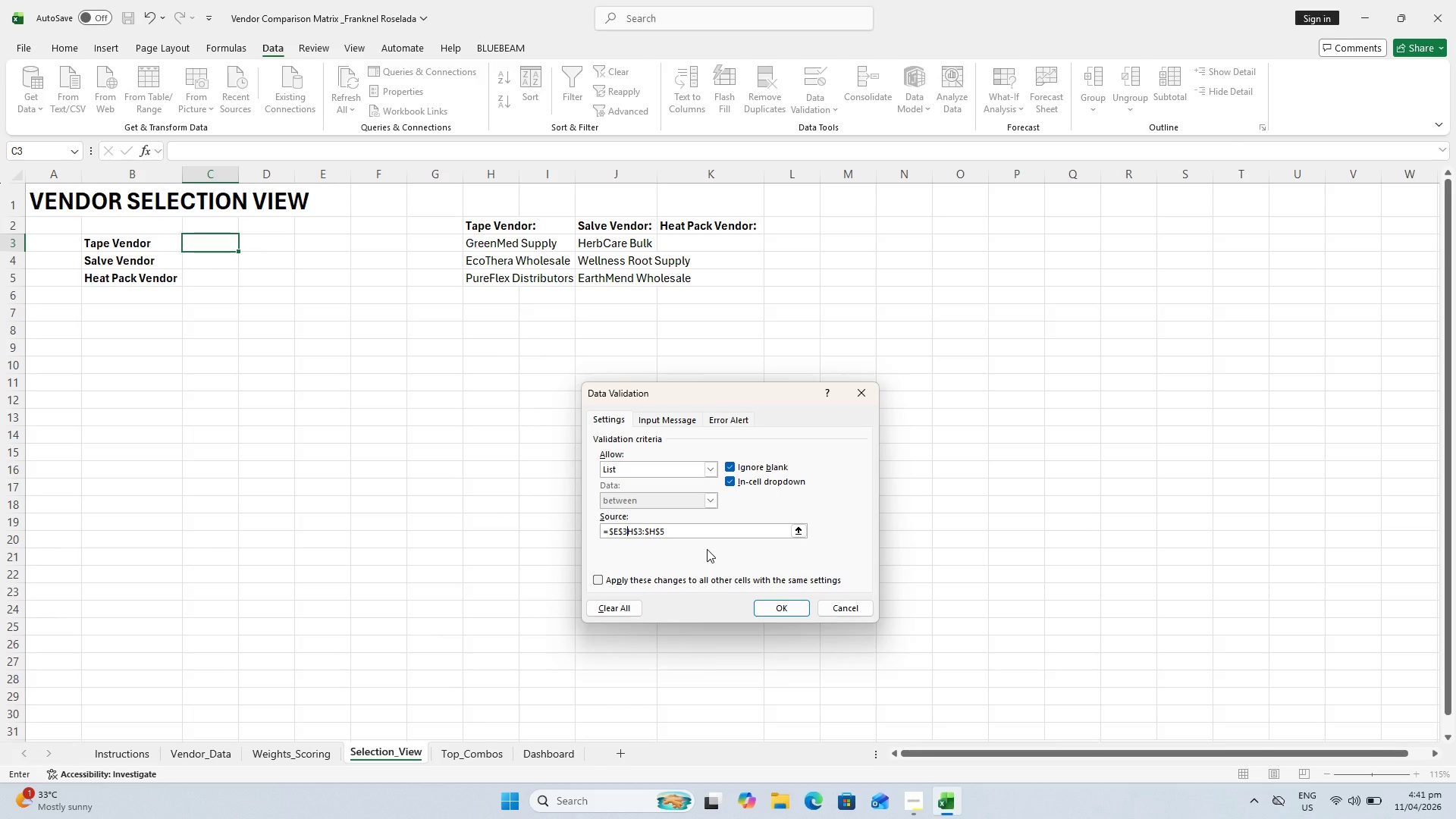 
key(Backspace)
 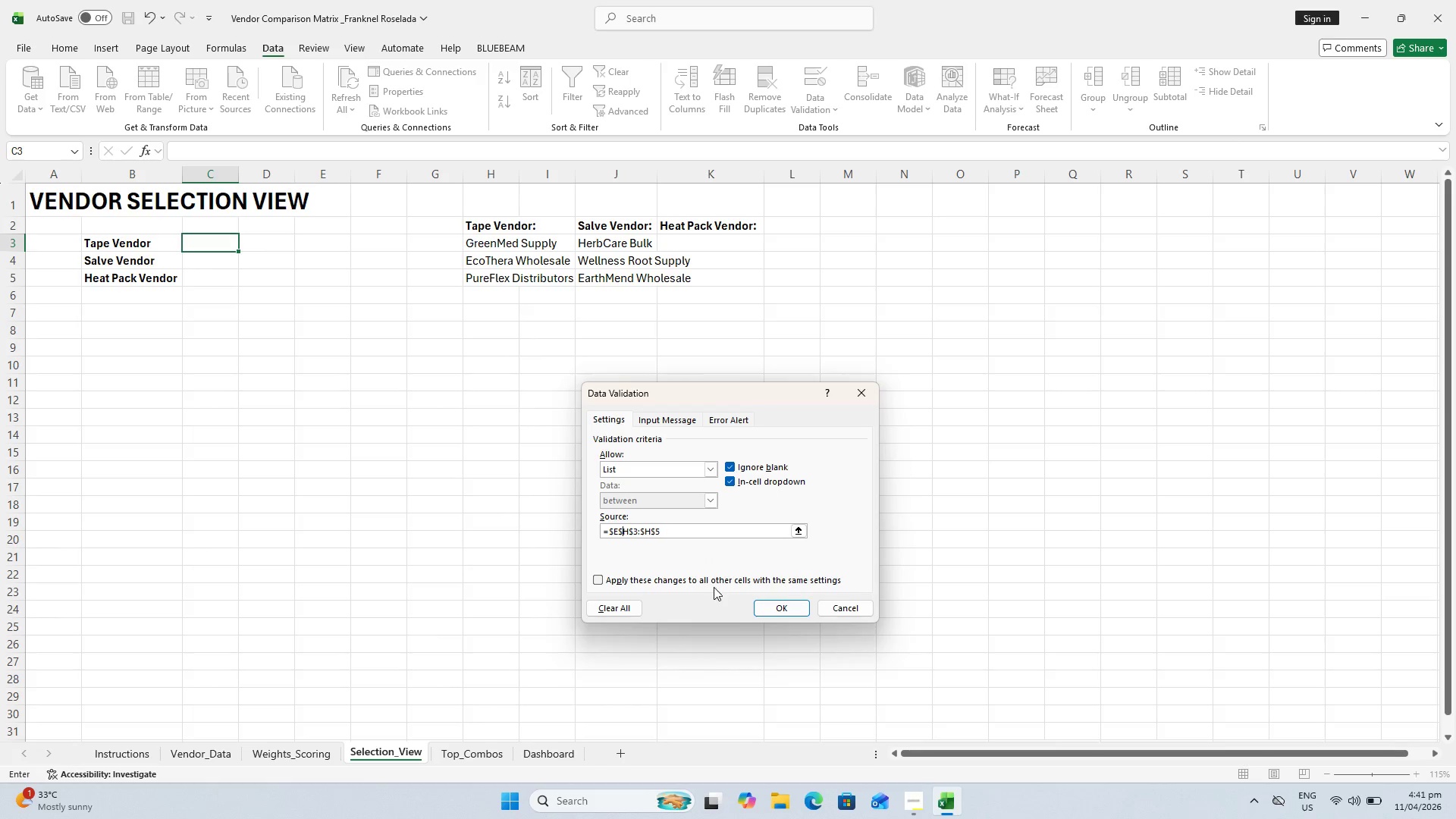 
key(Backspace)
 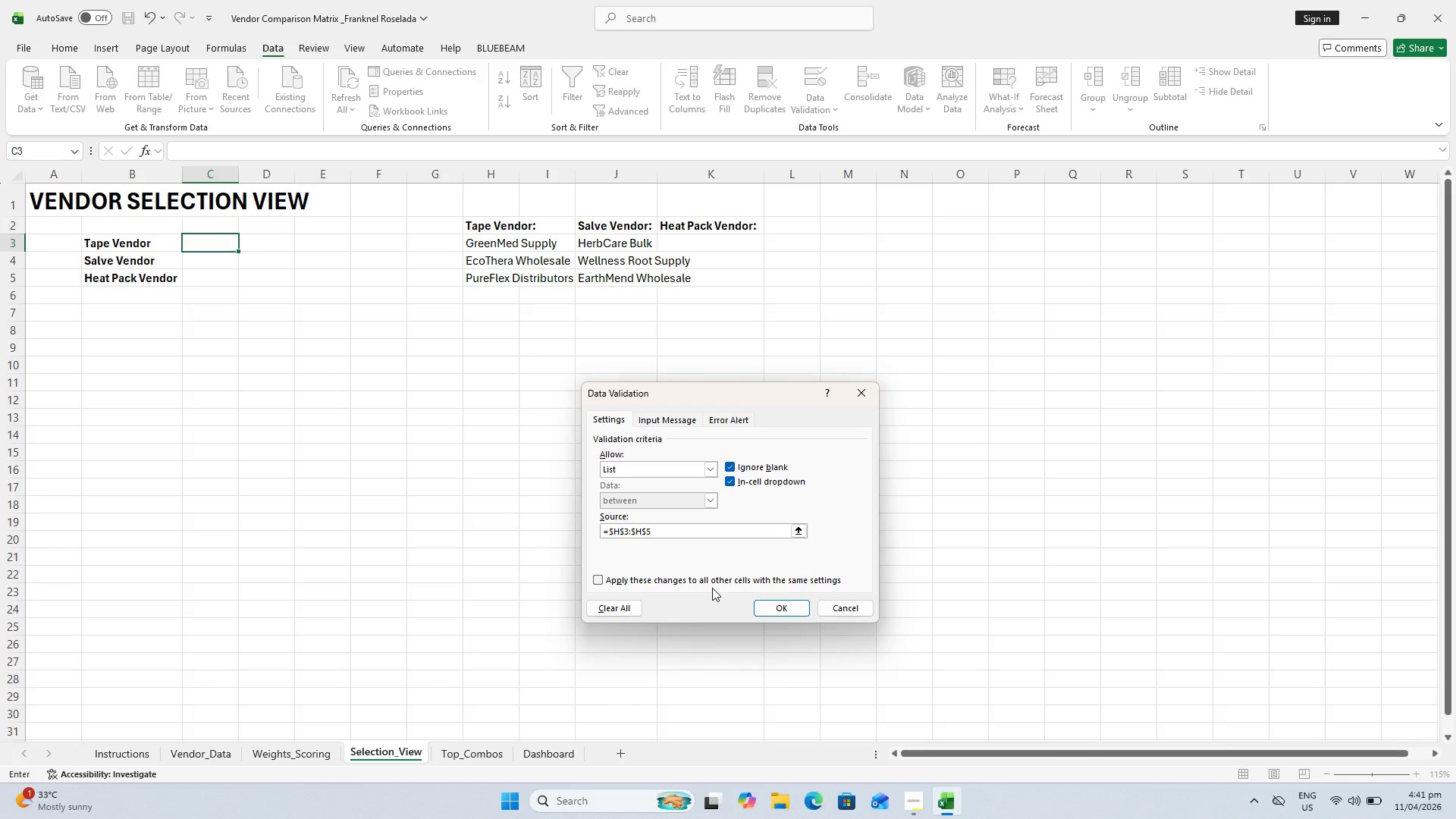 
key(Backspace)
 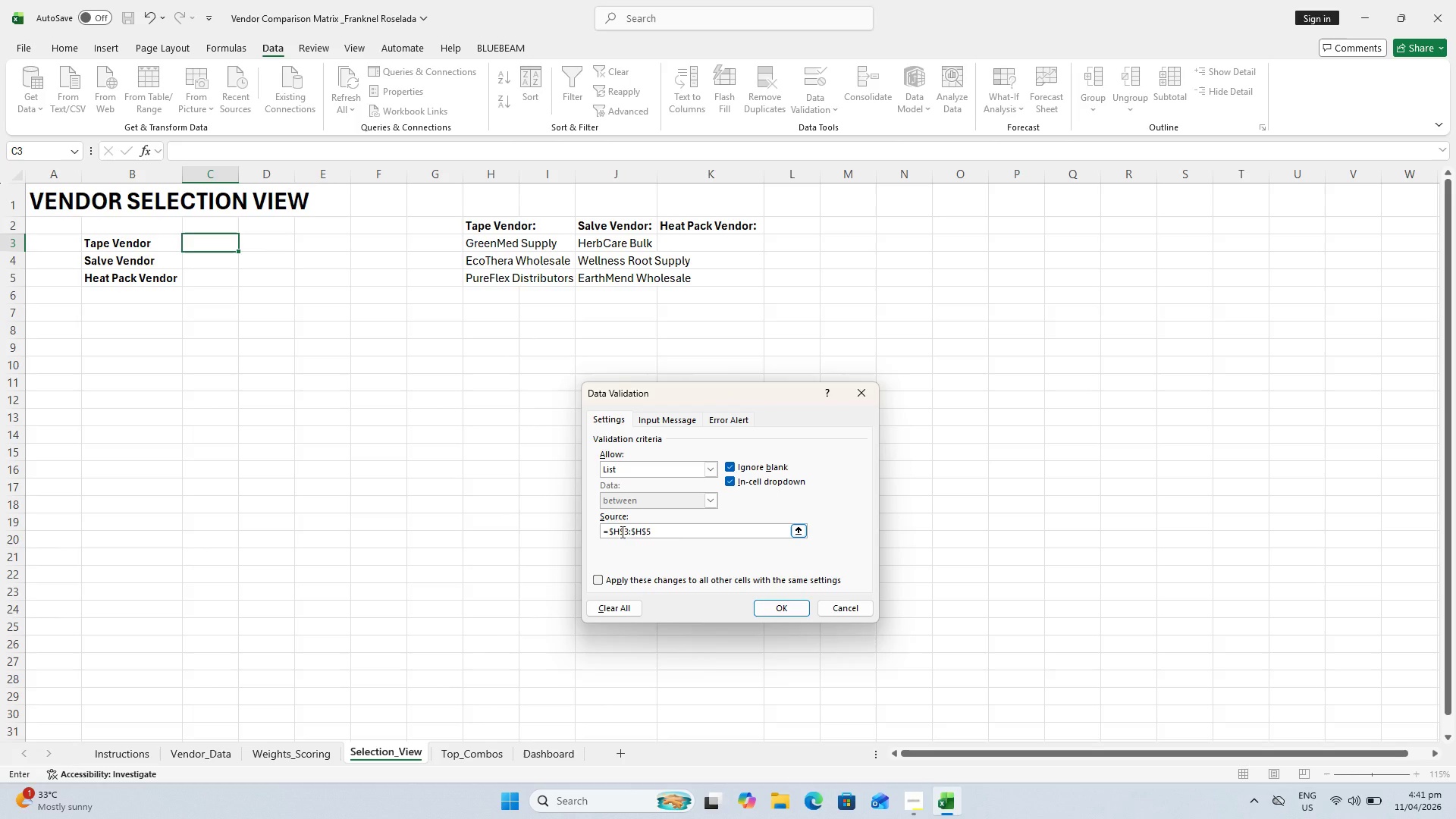 
key(Backspace)
 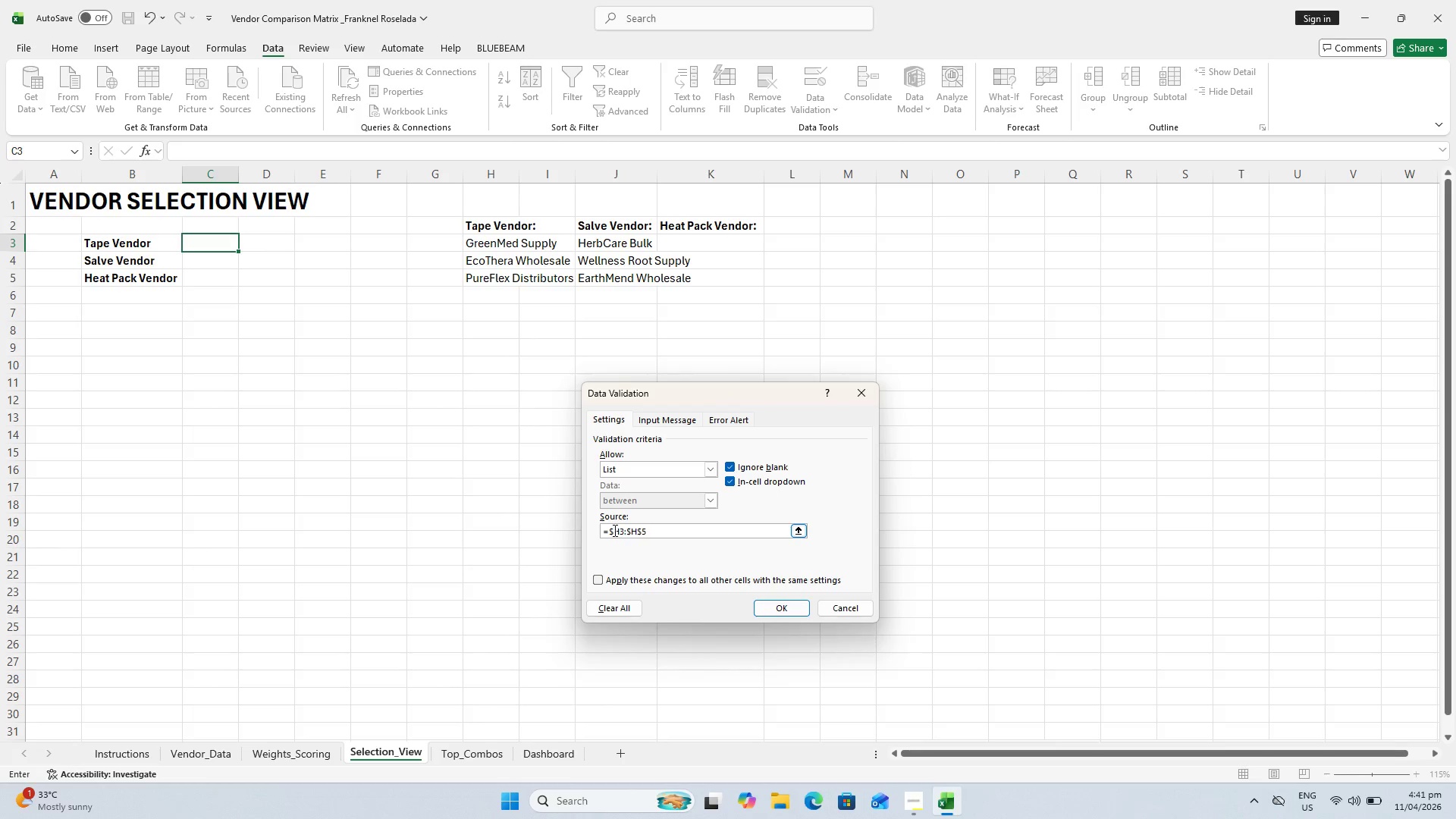 
left_click([612, 529])
 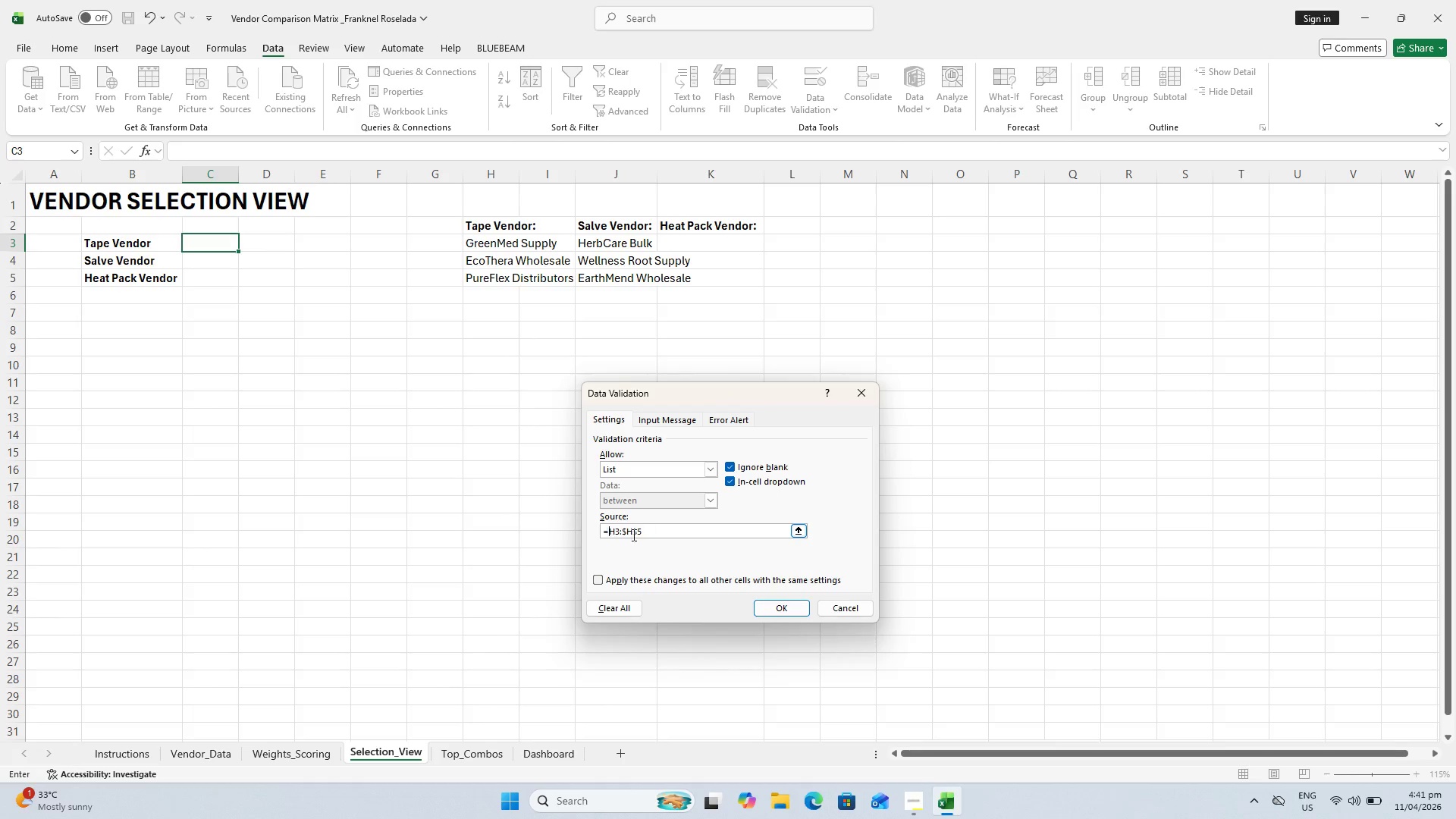 
key(Backspace)
 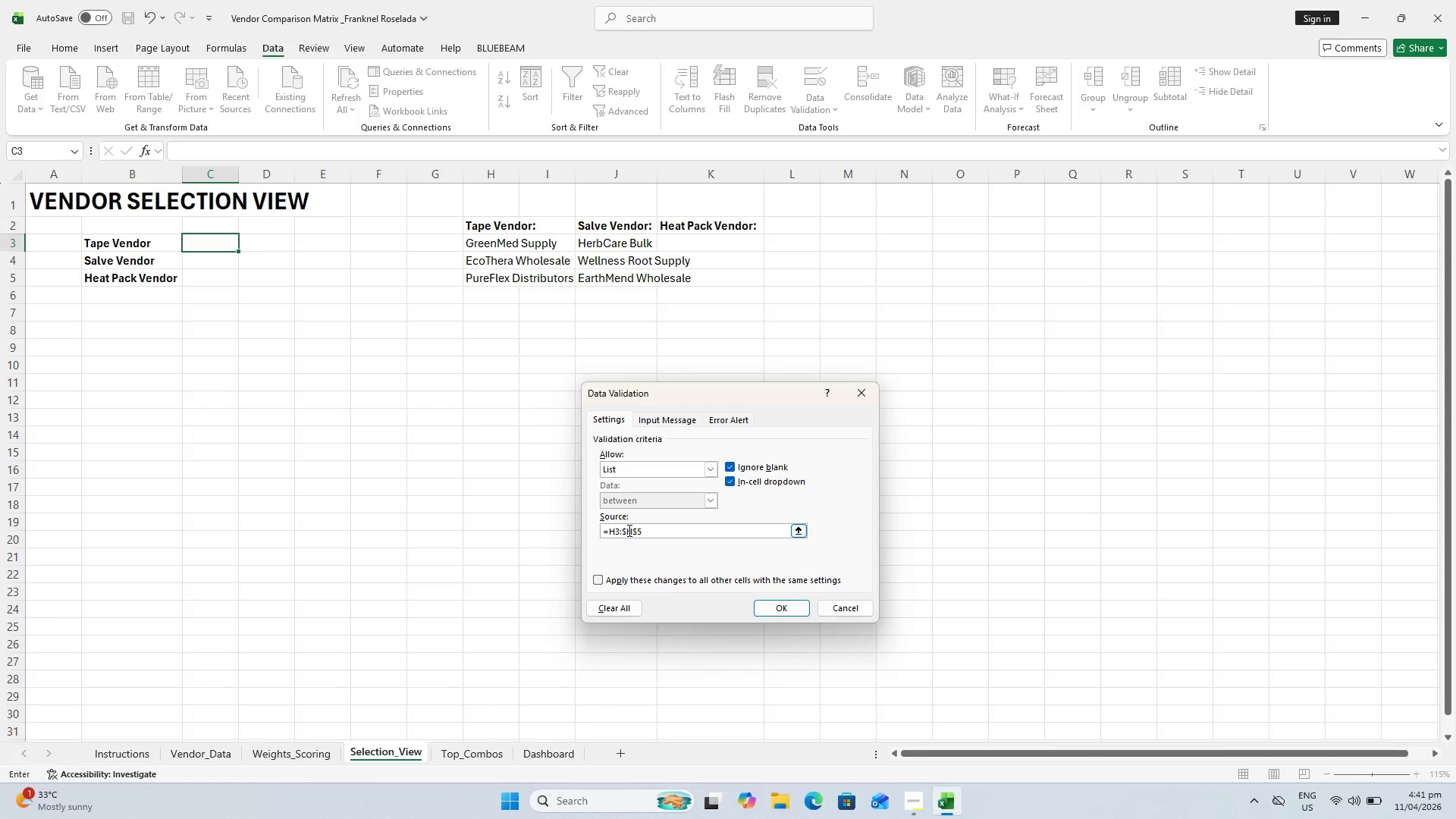 
left_click([628, 529])
 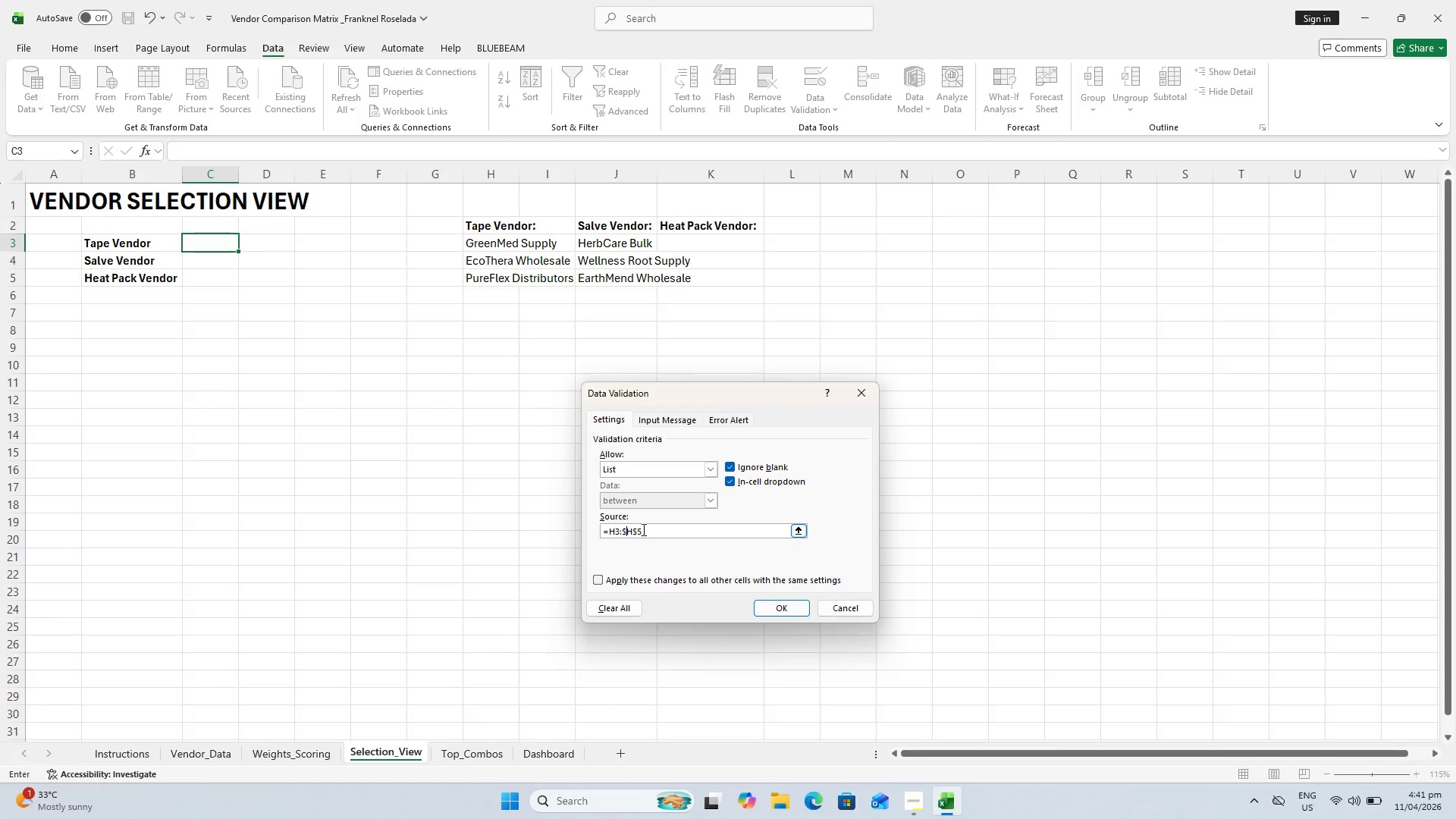 
key(Backspace)
 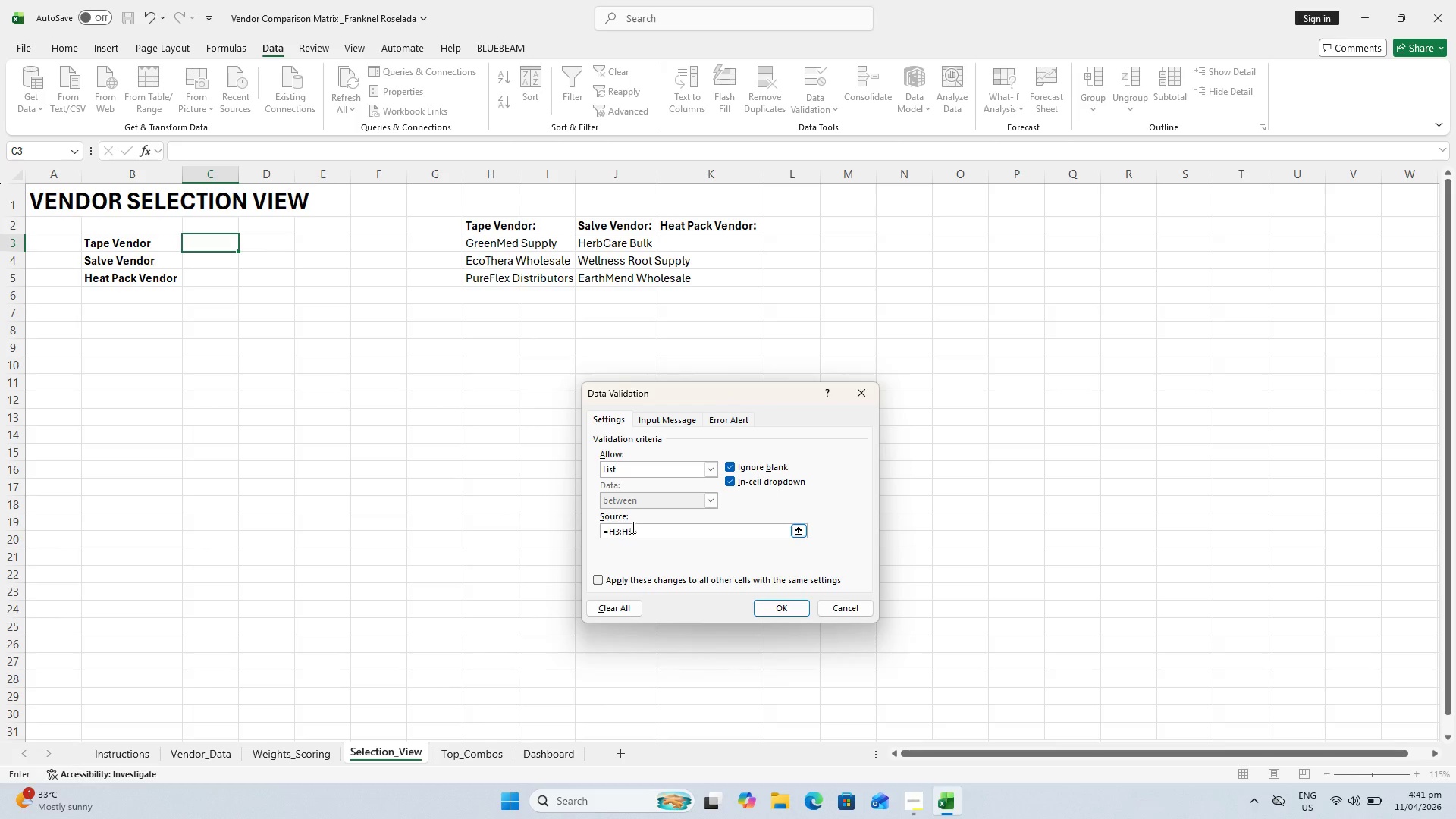 
key(Backspace)
 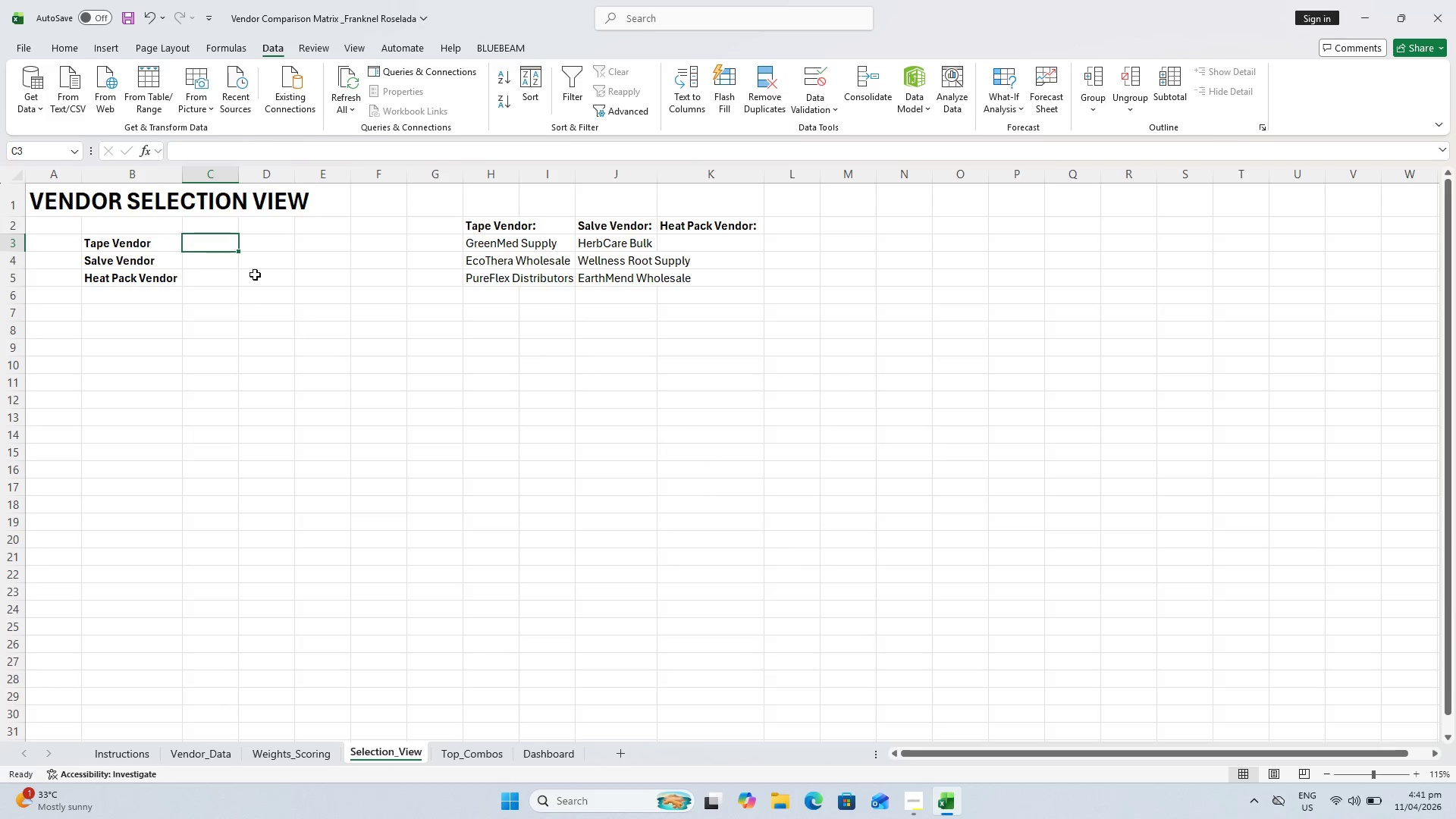 
triple_click([219, 246])
 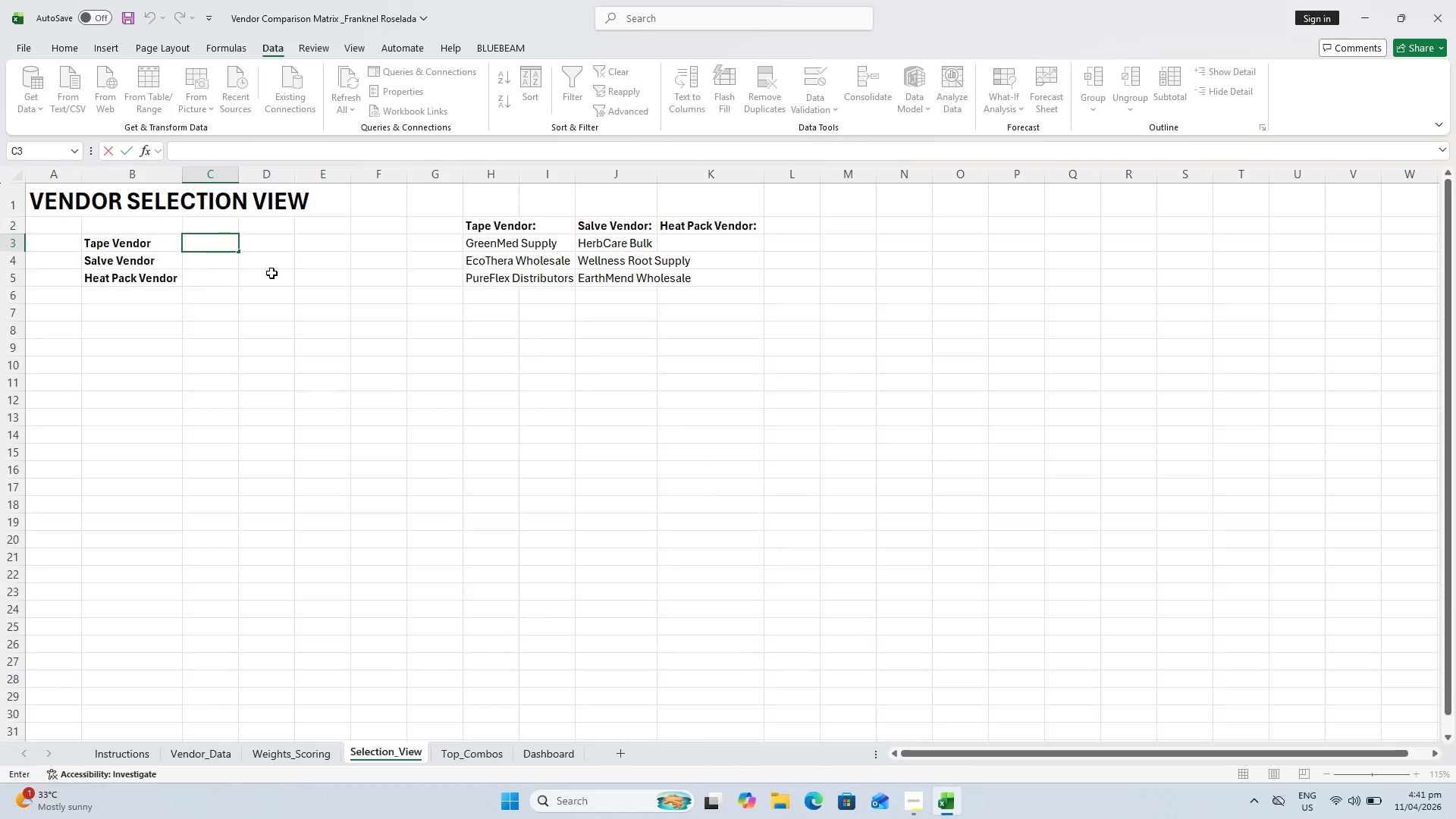 
key(Escape)
 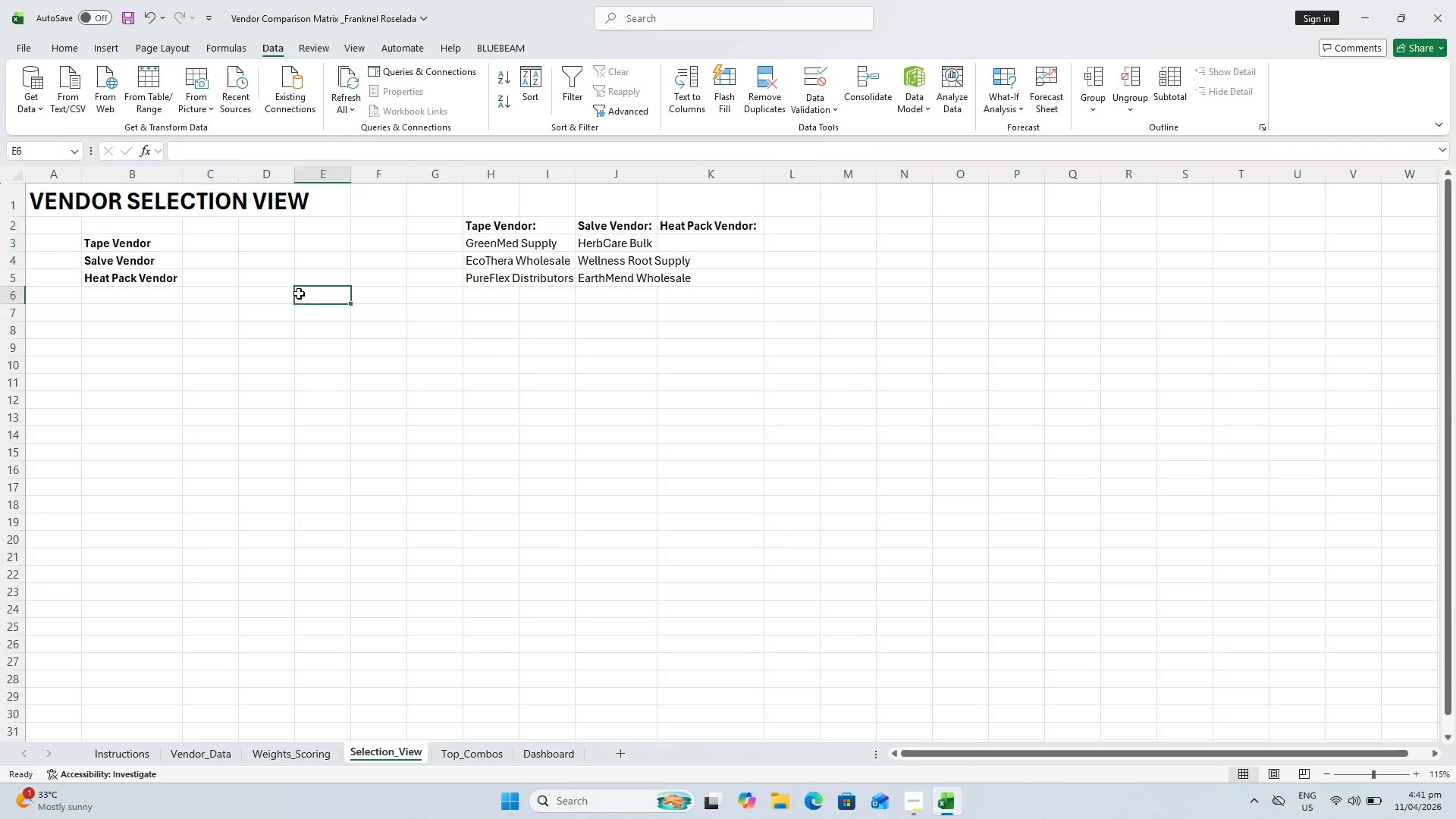 
left_click_drag(start_coordinate=[299, 294], to_coordinate=[294, 292])
 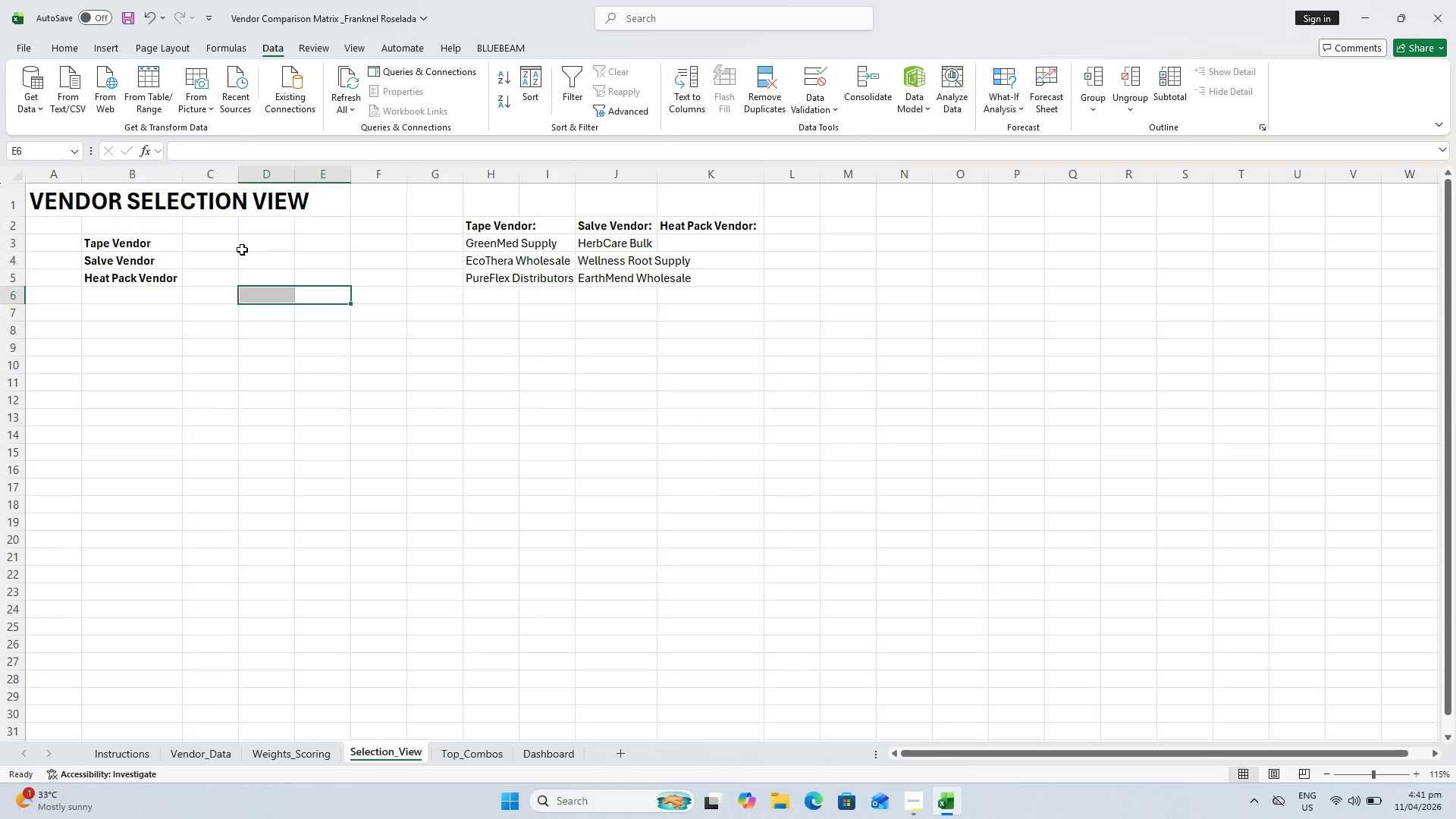 
double_click([242, 249])
 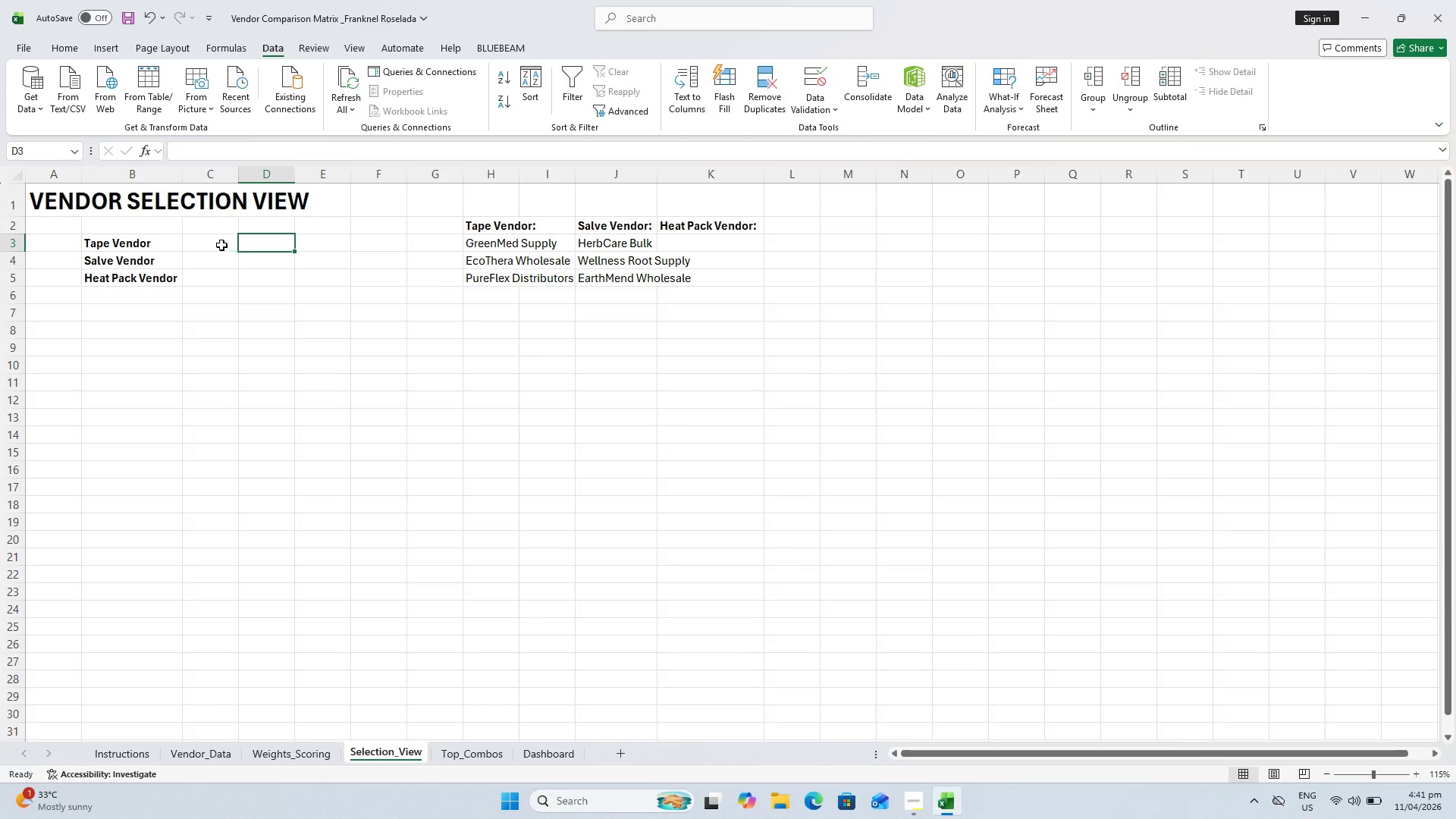 
triple_click([221, 244])
 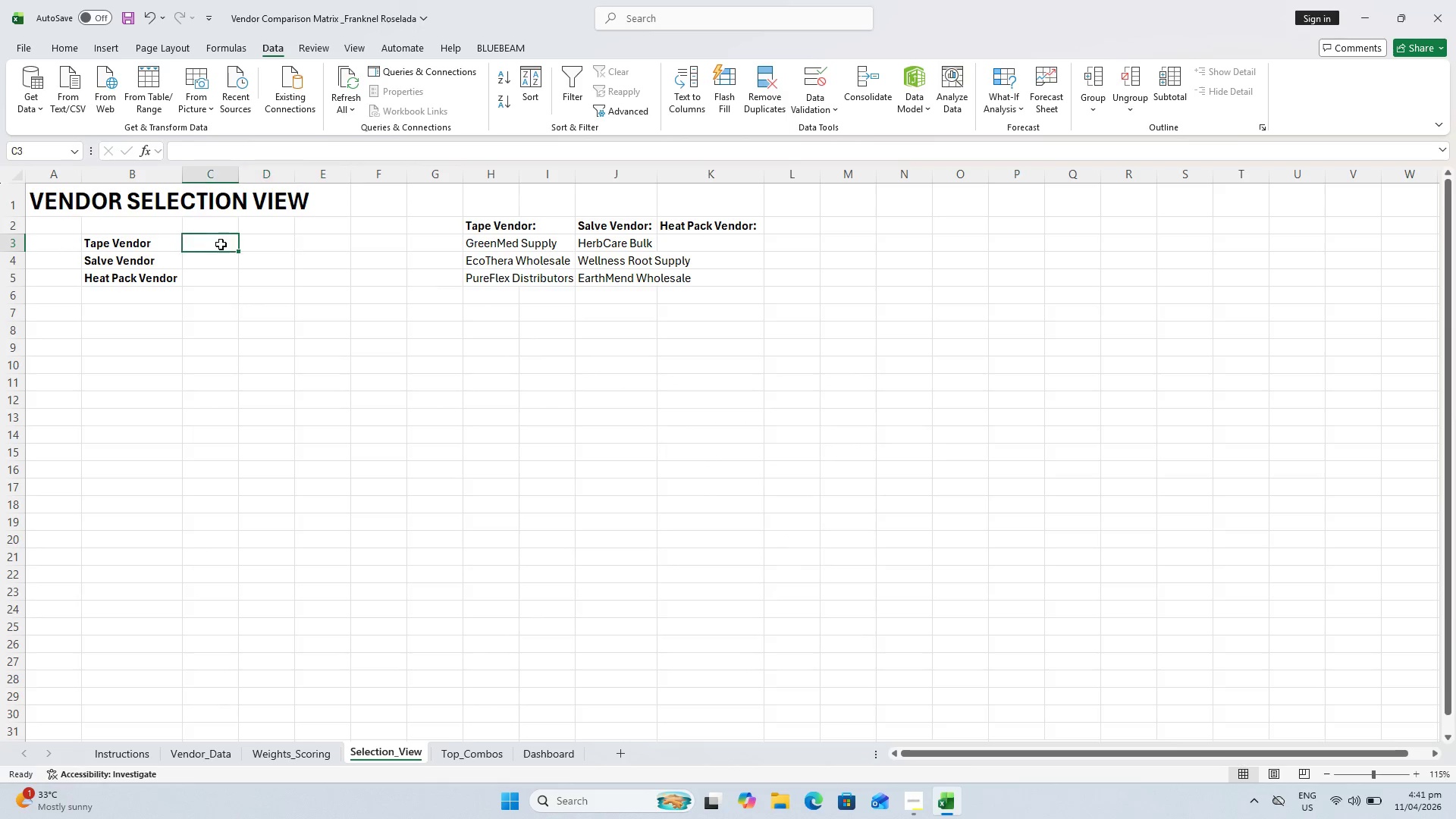 
triple_click([221, 244])
 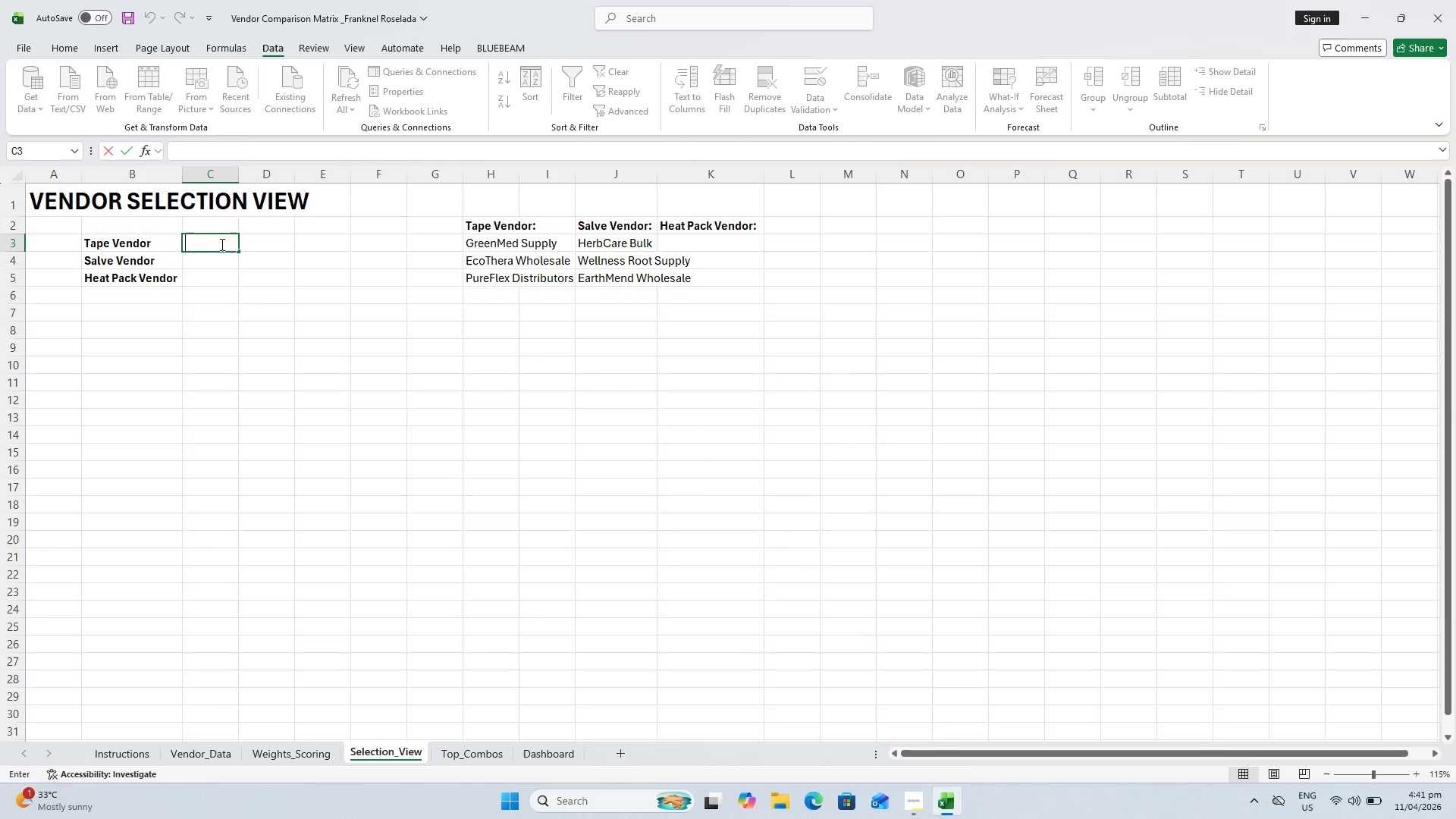 
key(Escape)
 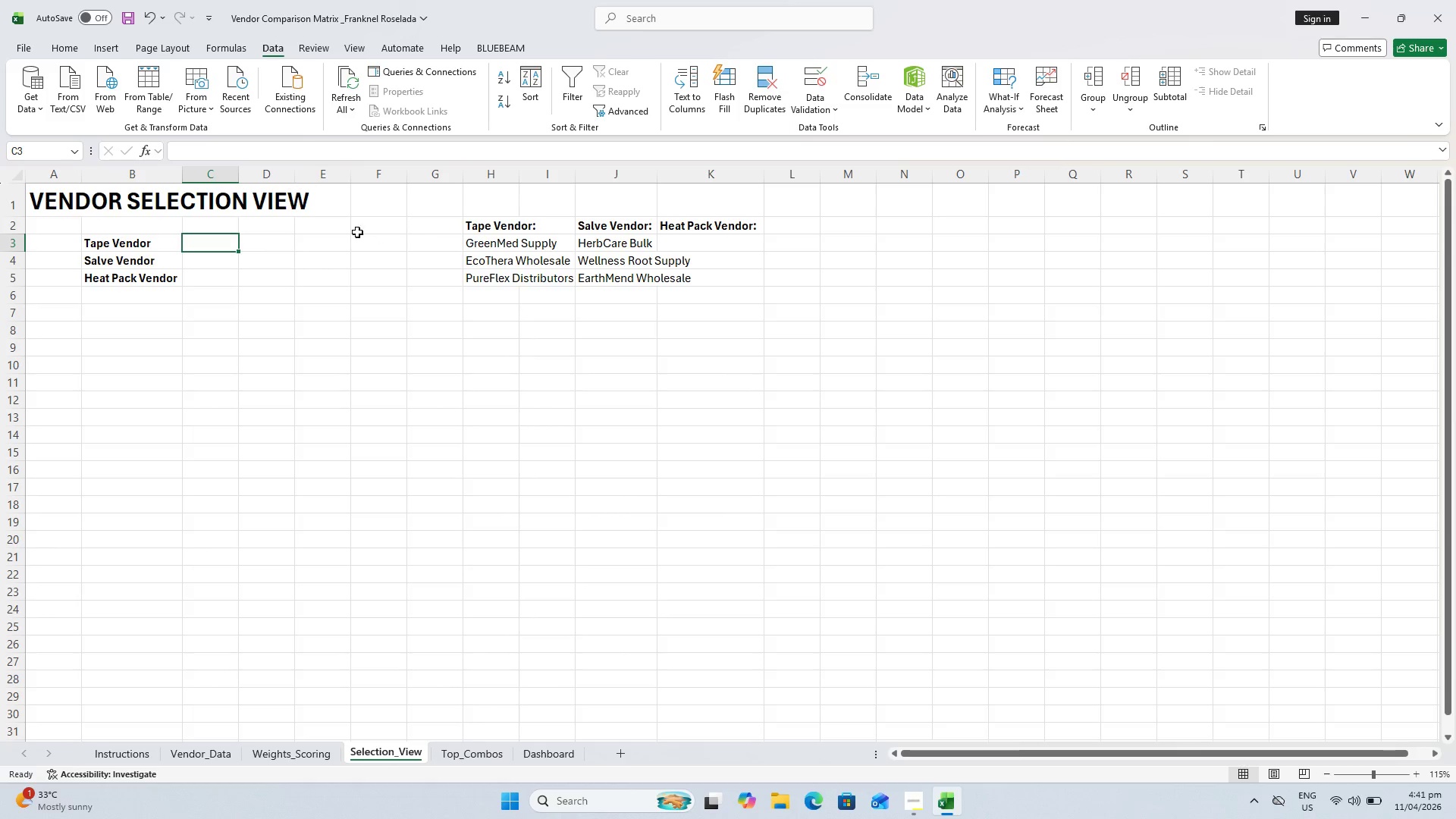 
wait(7.84)
 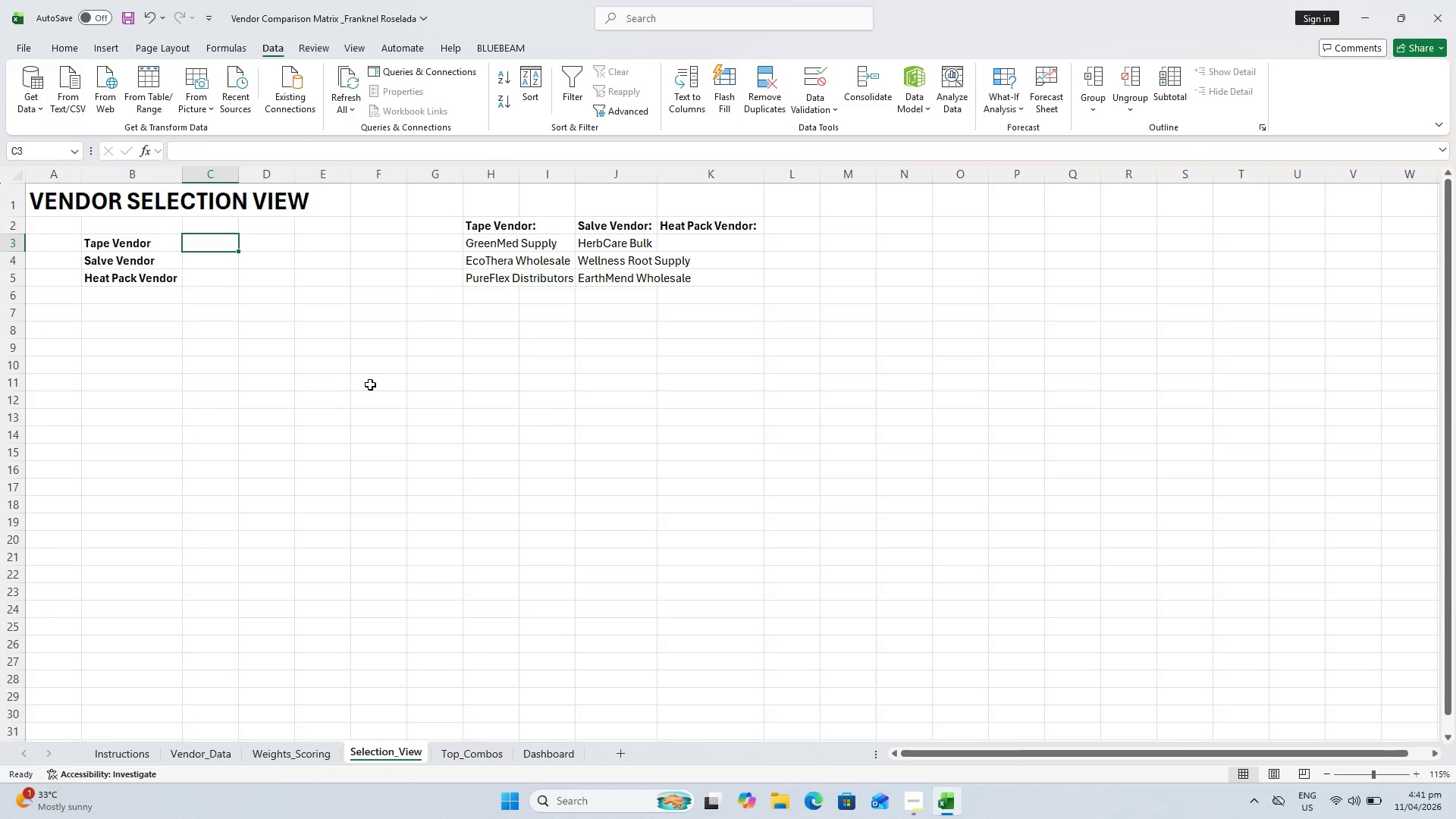 
left_click([811, 107])
 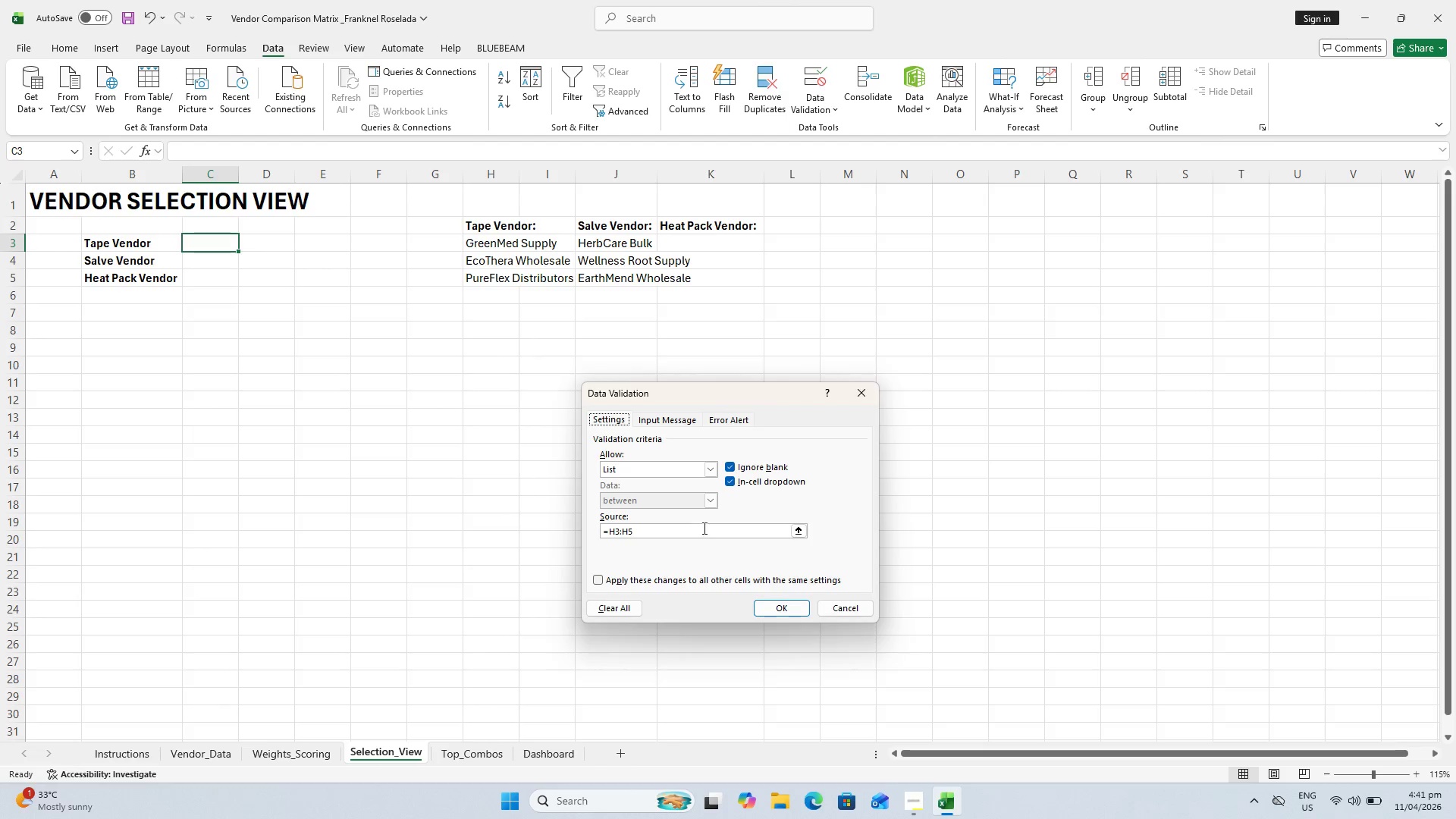 
left_click([797, 533])
 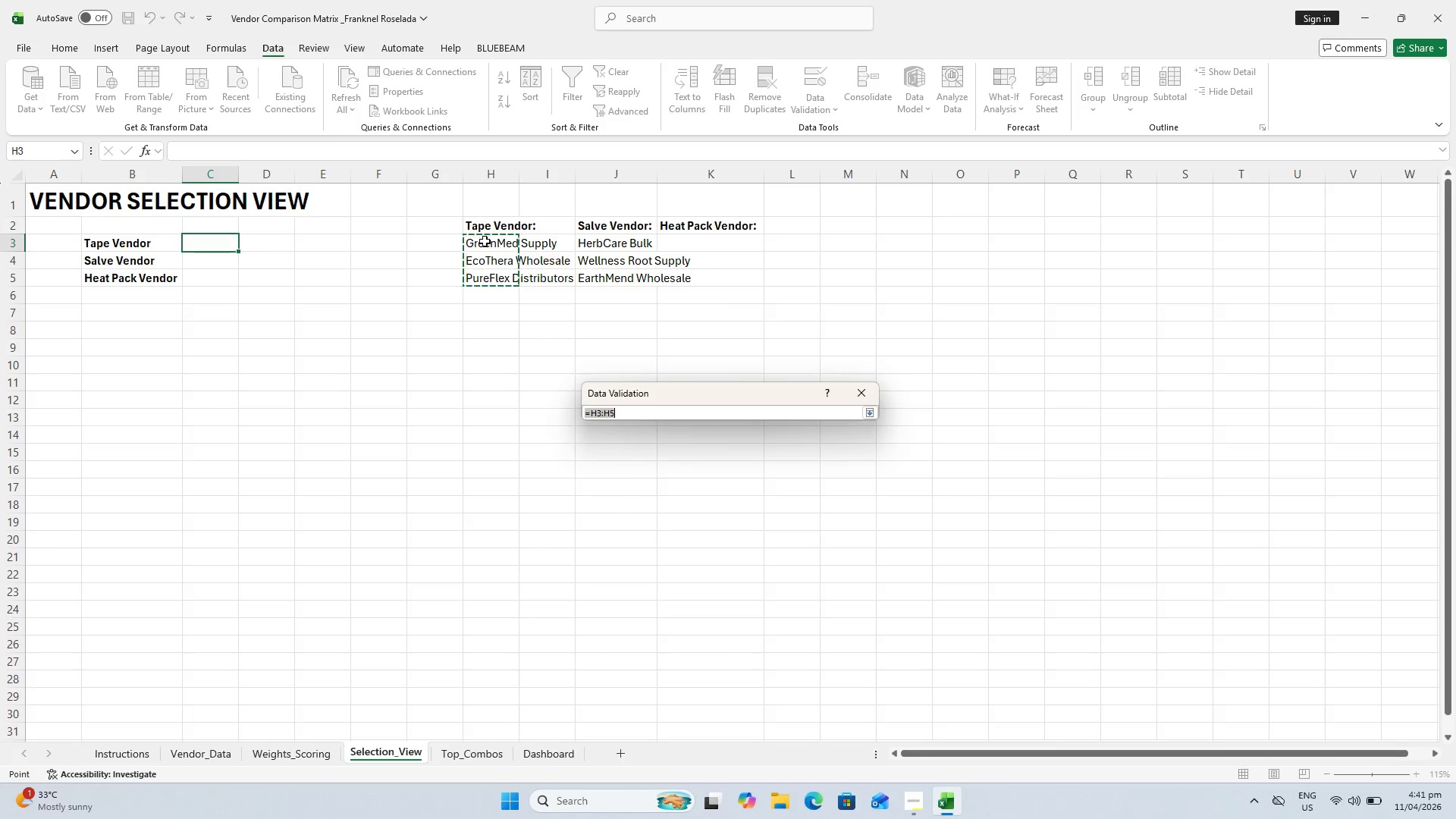 
left_click_drag(start_coordinate=[486, 244], to_coordinate=[493, 281])
 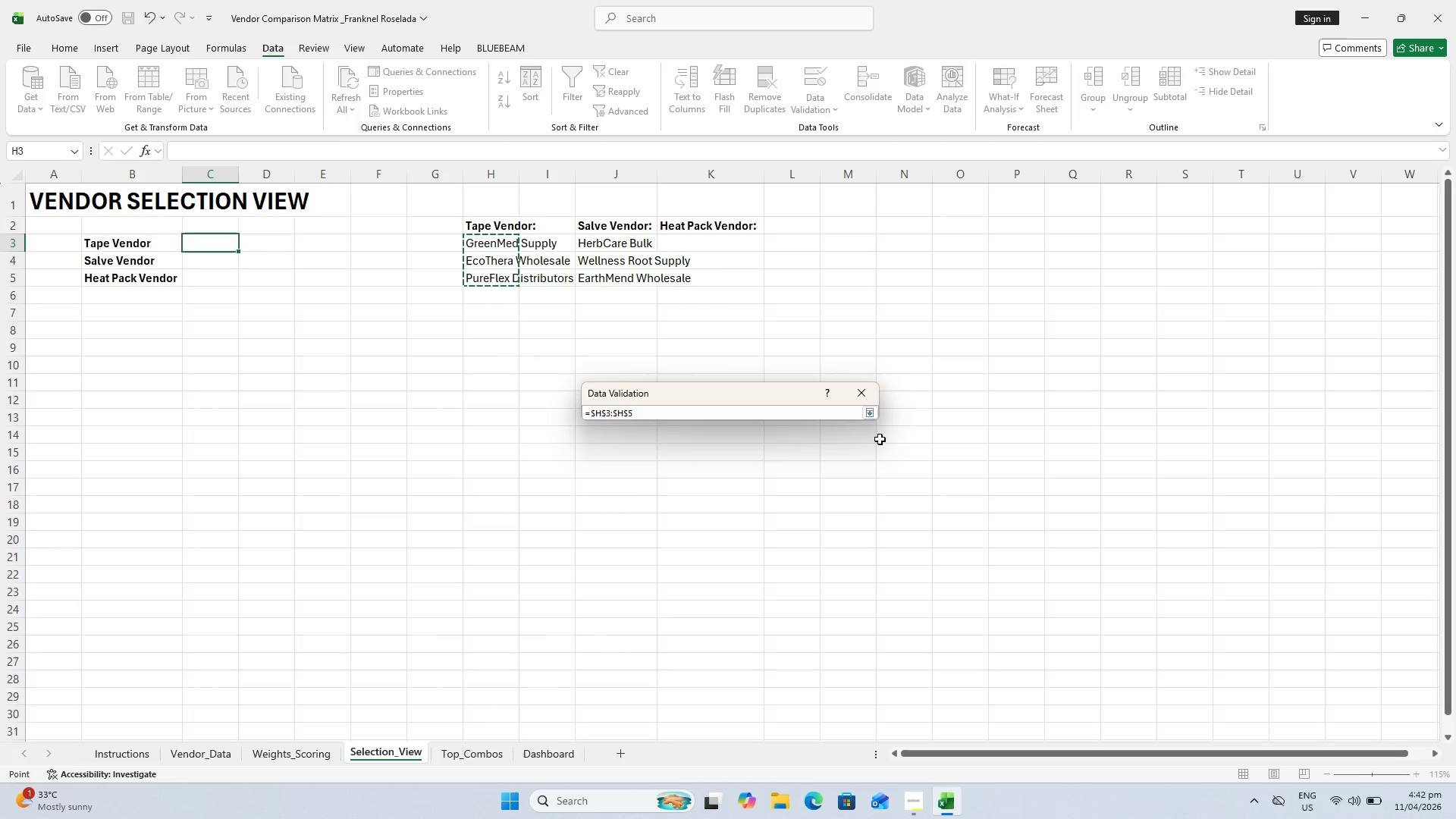 
left_click([867, 413])
 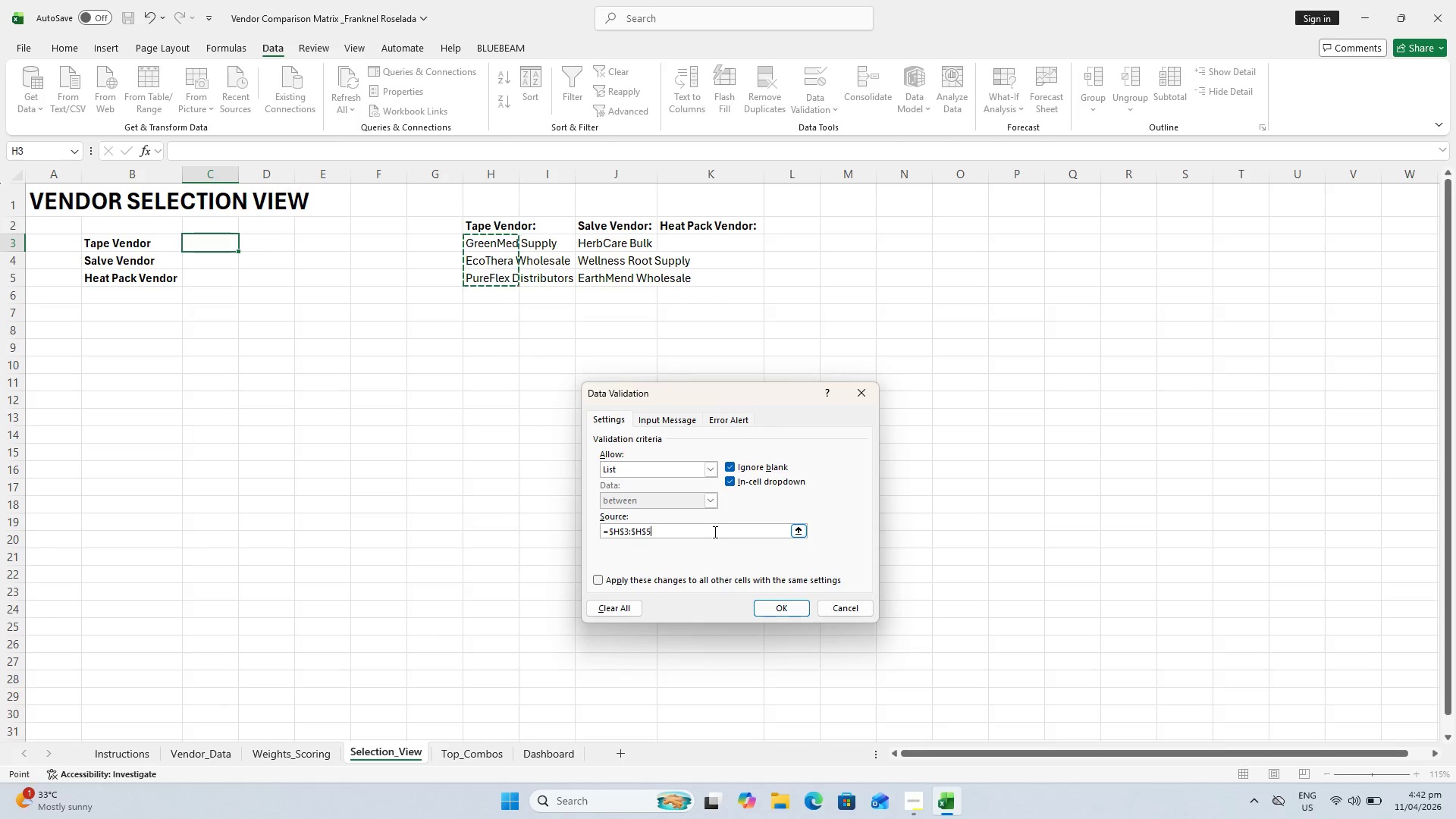 
left_click_drag(start_coordinate=[711, 527], to_coordinate=[508, 546])
 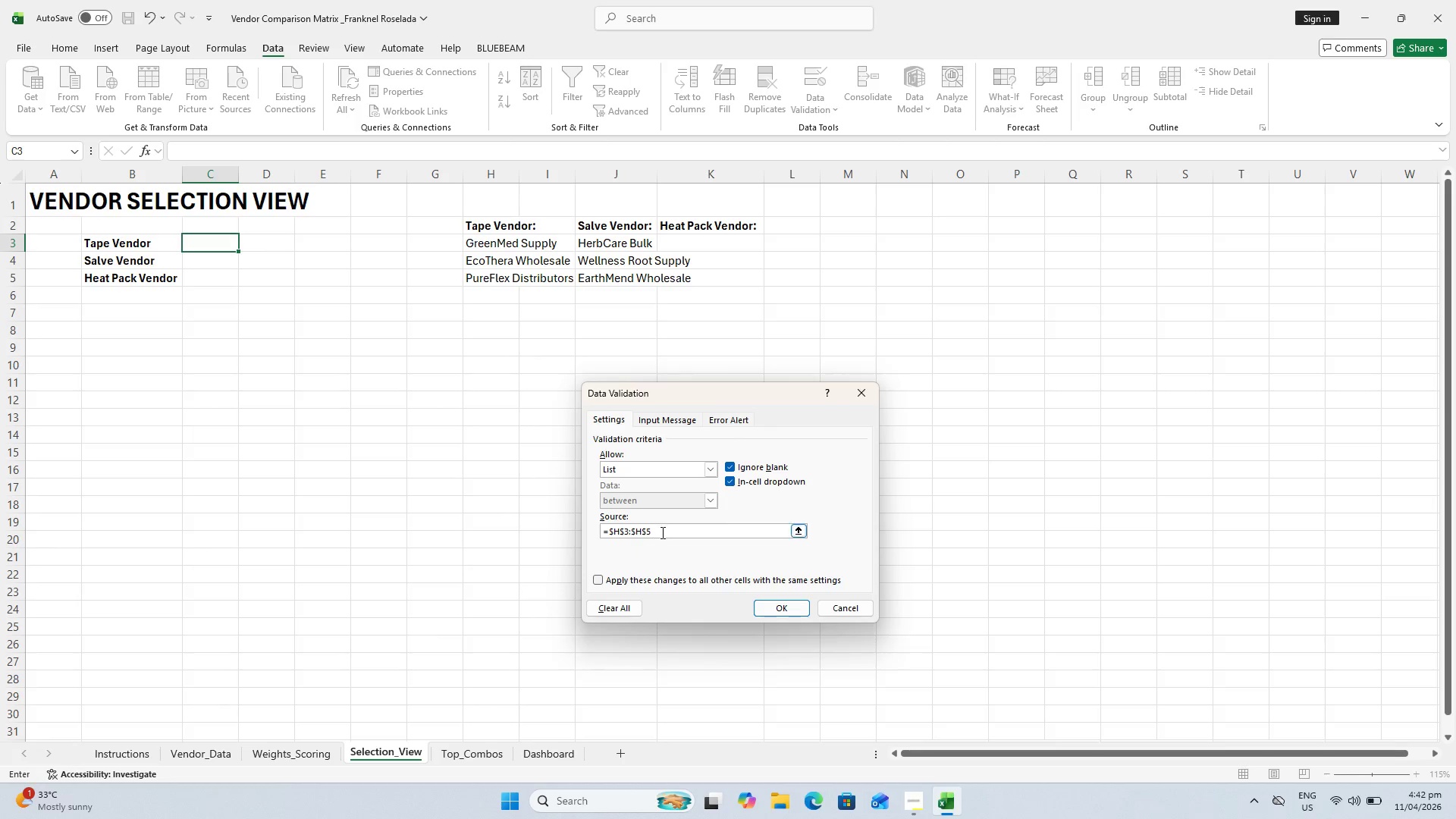 
left_click_drag(start_coordinate=[661, 531], to_coordinate=[583, 526])
 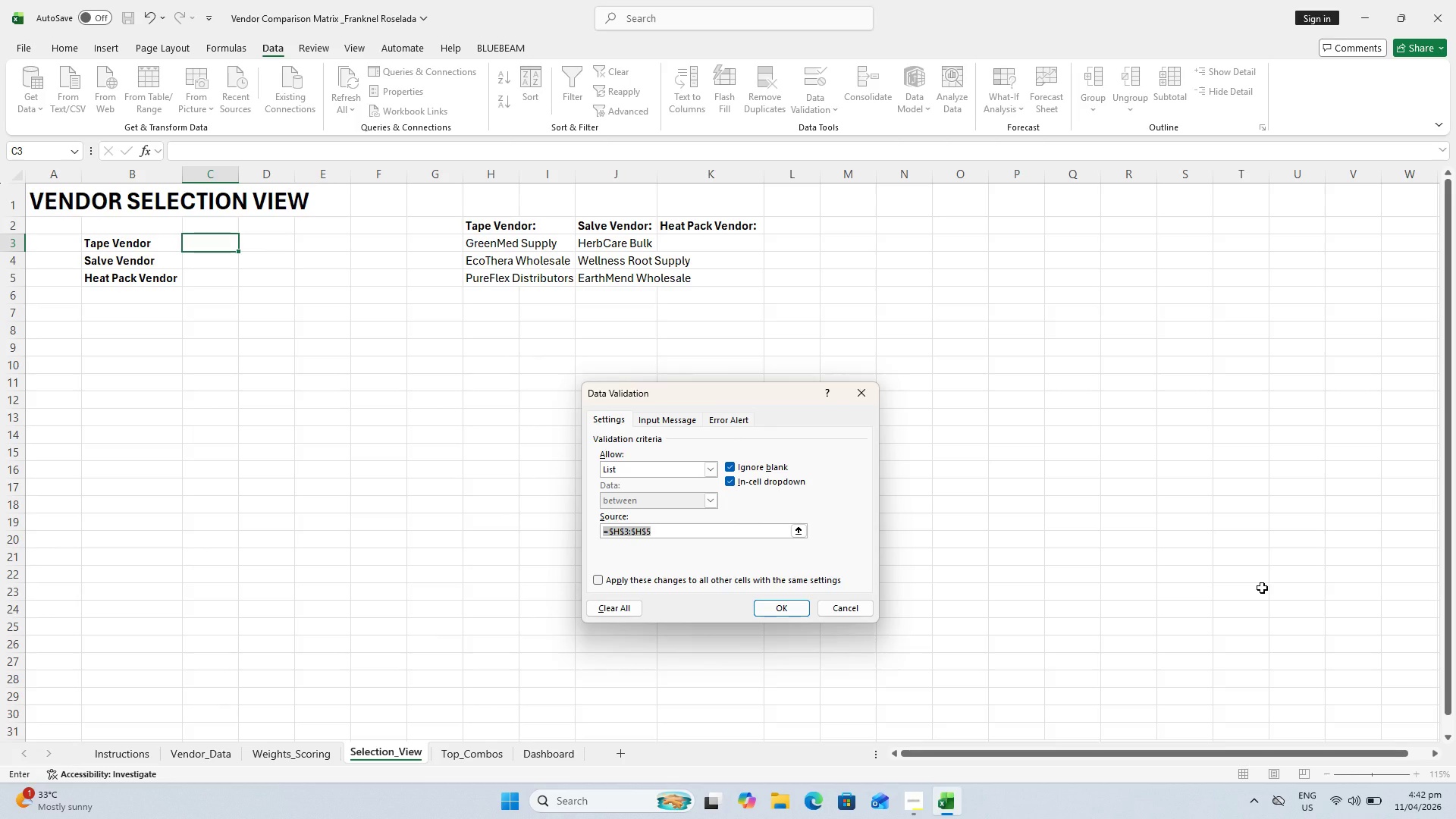 
type(greenGreenMed Suuply)
key(Backspace)
key(Backspace)
key(Backspace)
key(Backspace)
type(pply,)
 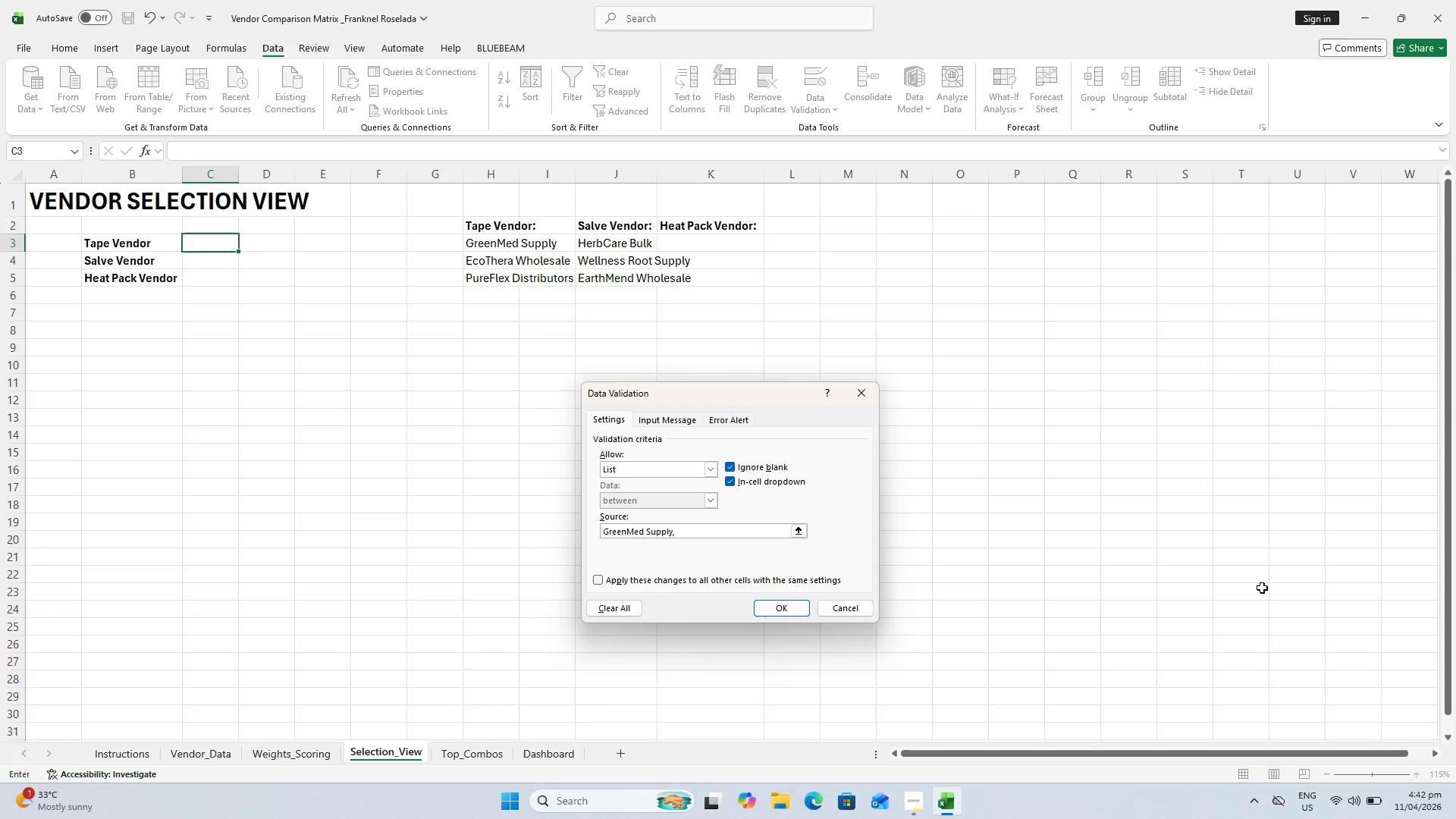 
type(EcoThera Wholesale,PureFlex Distru)
key(Backspace)
type(ibutors)
 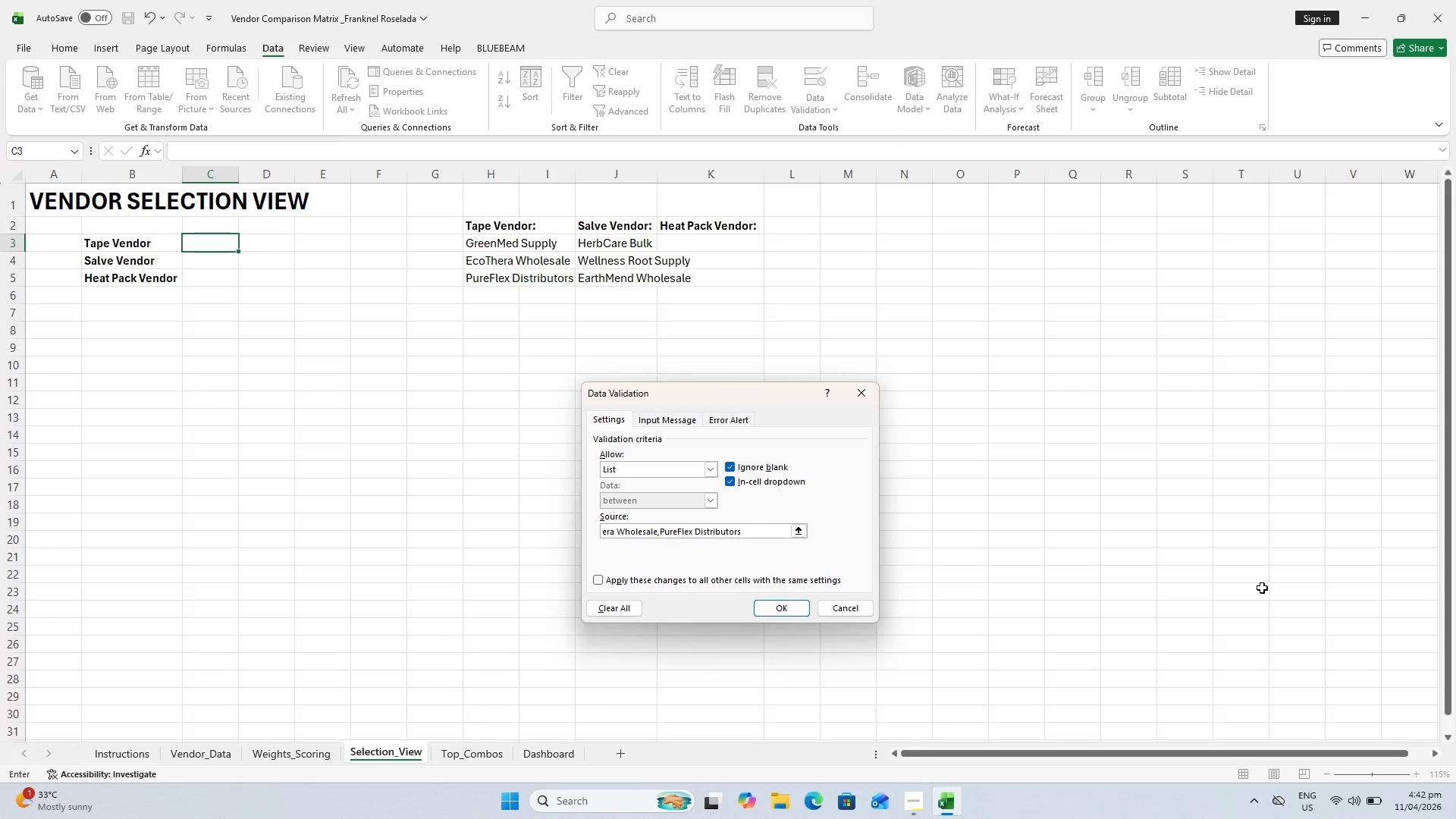 
wait(8.27)
 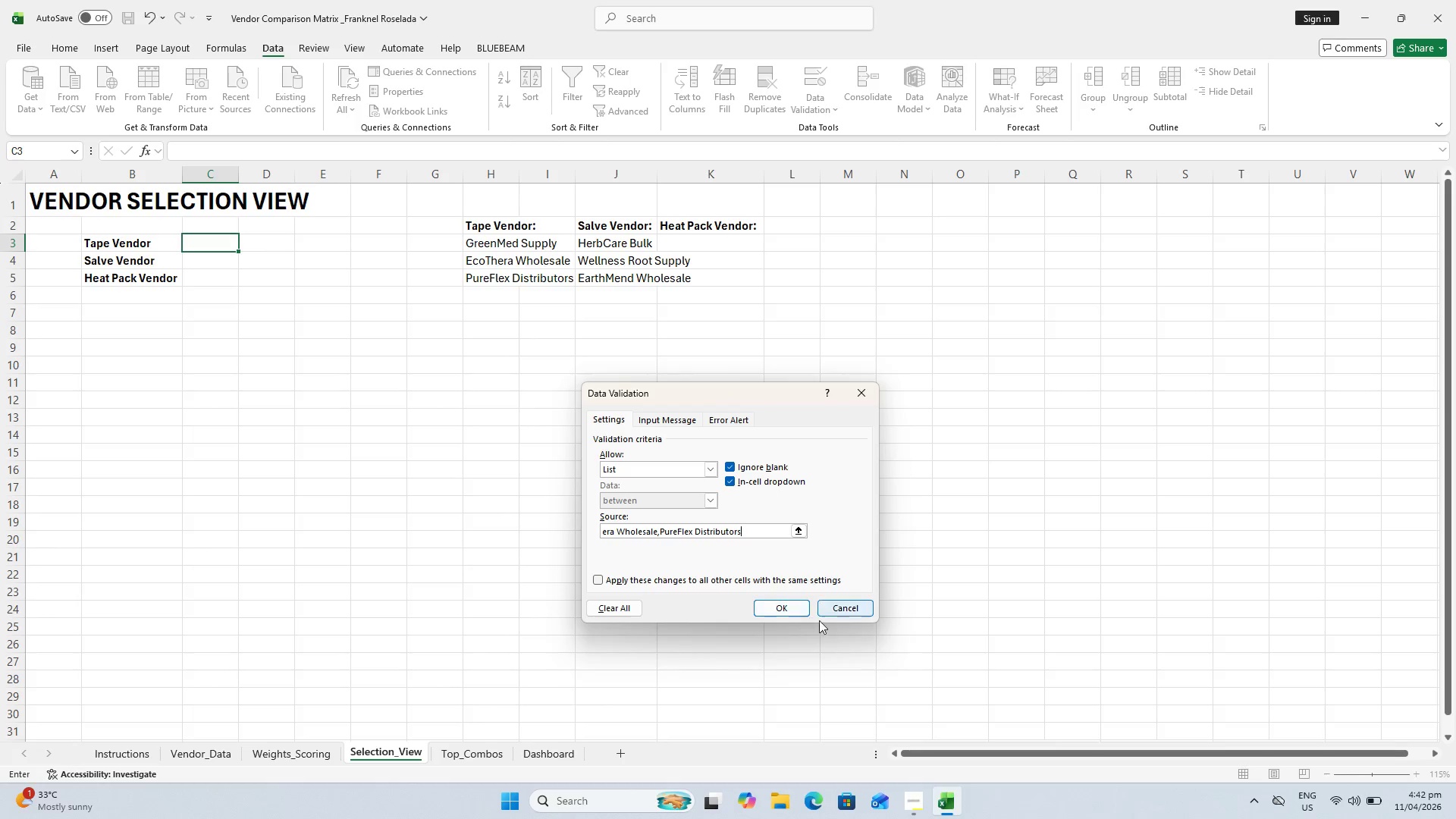 
left_click([781, 611])
 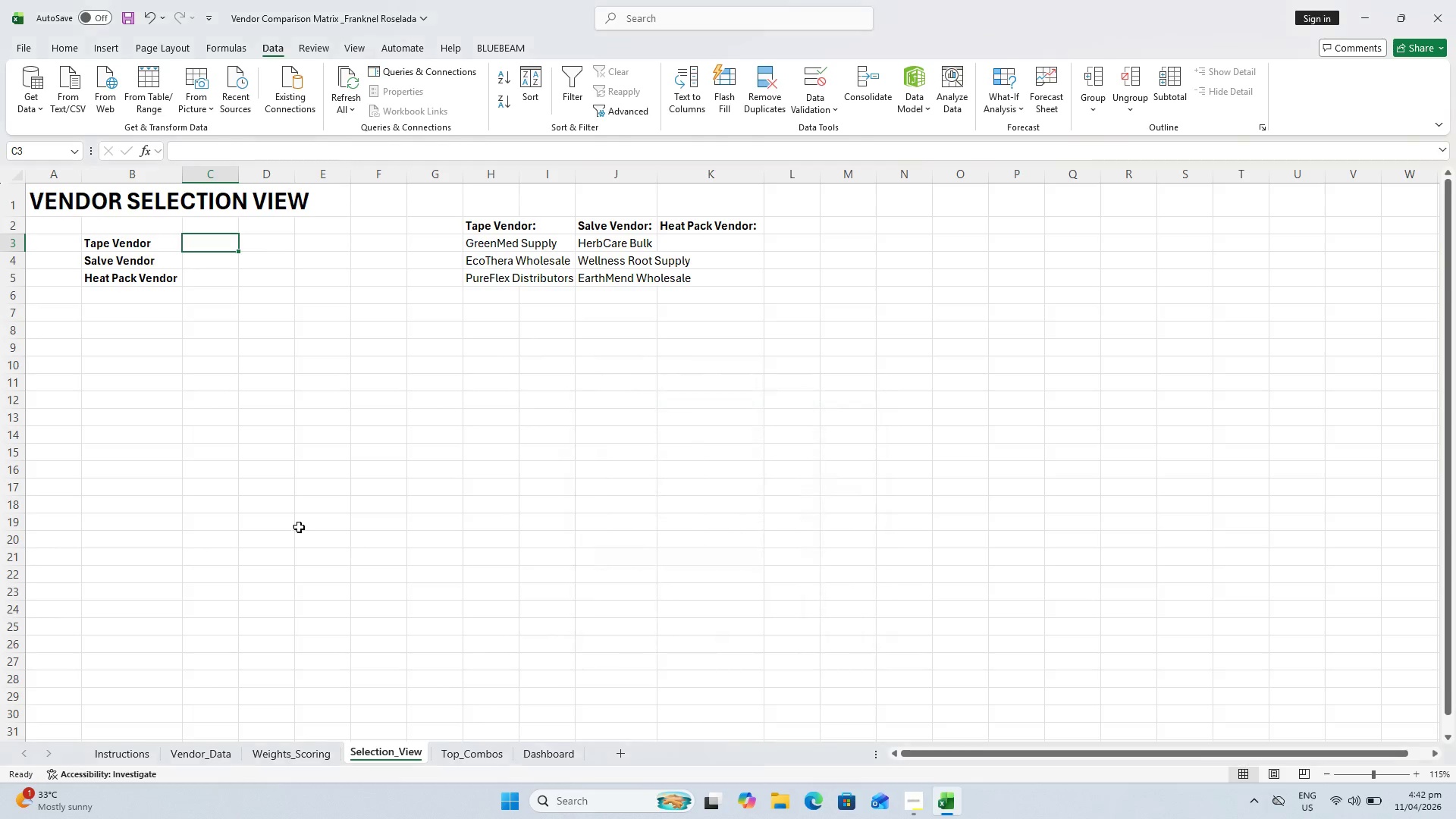 
left_click_drag(start_coordinate=[297, 523], to_coordinate=[297, 515])
 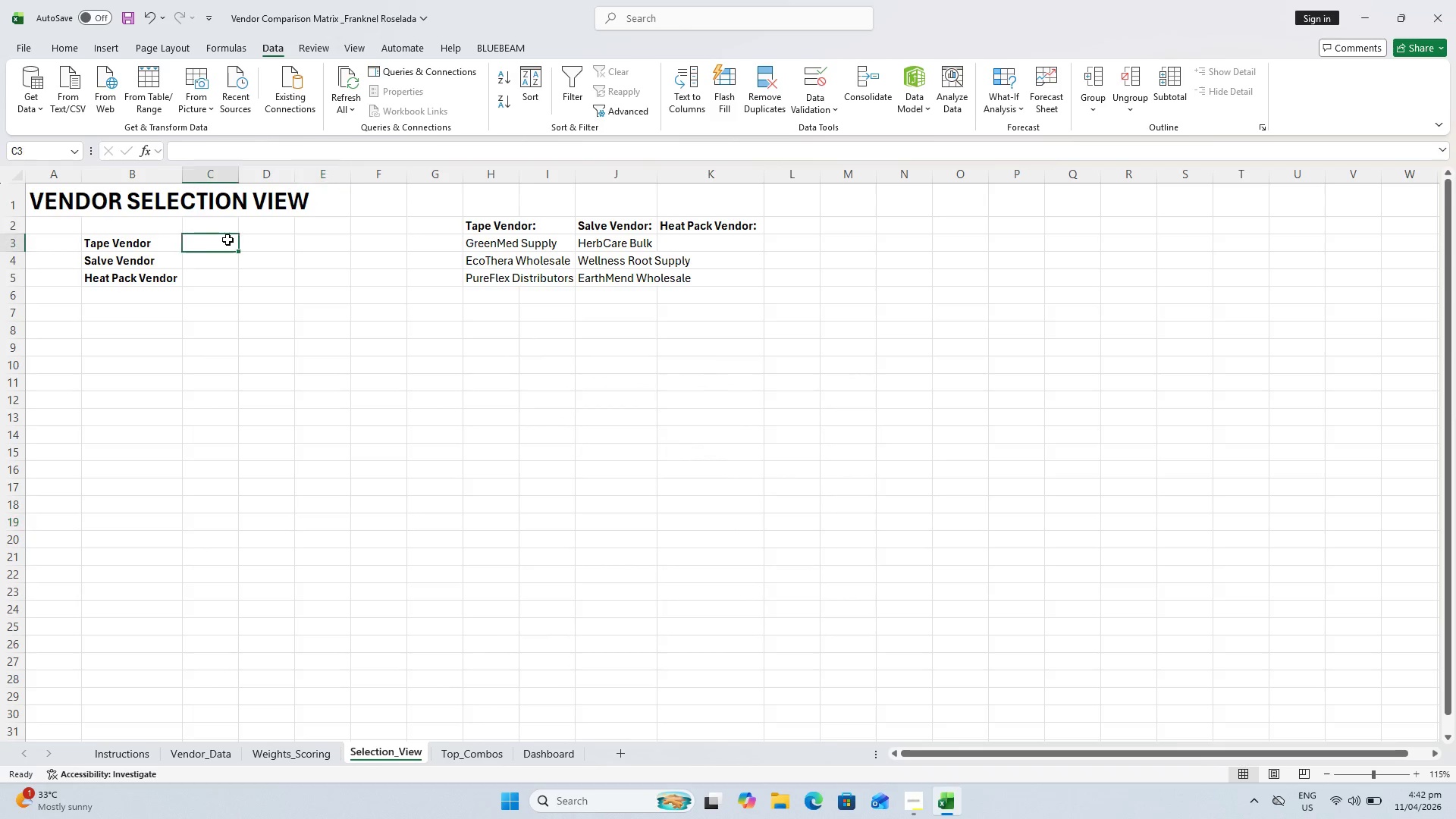 
triple_click([228, 240])
 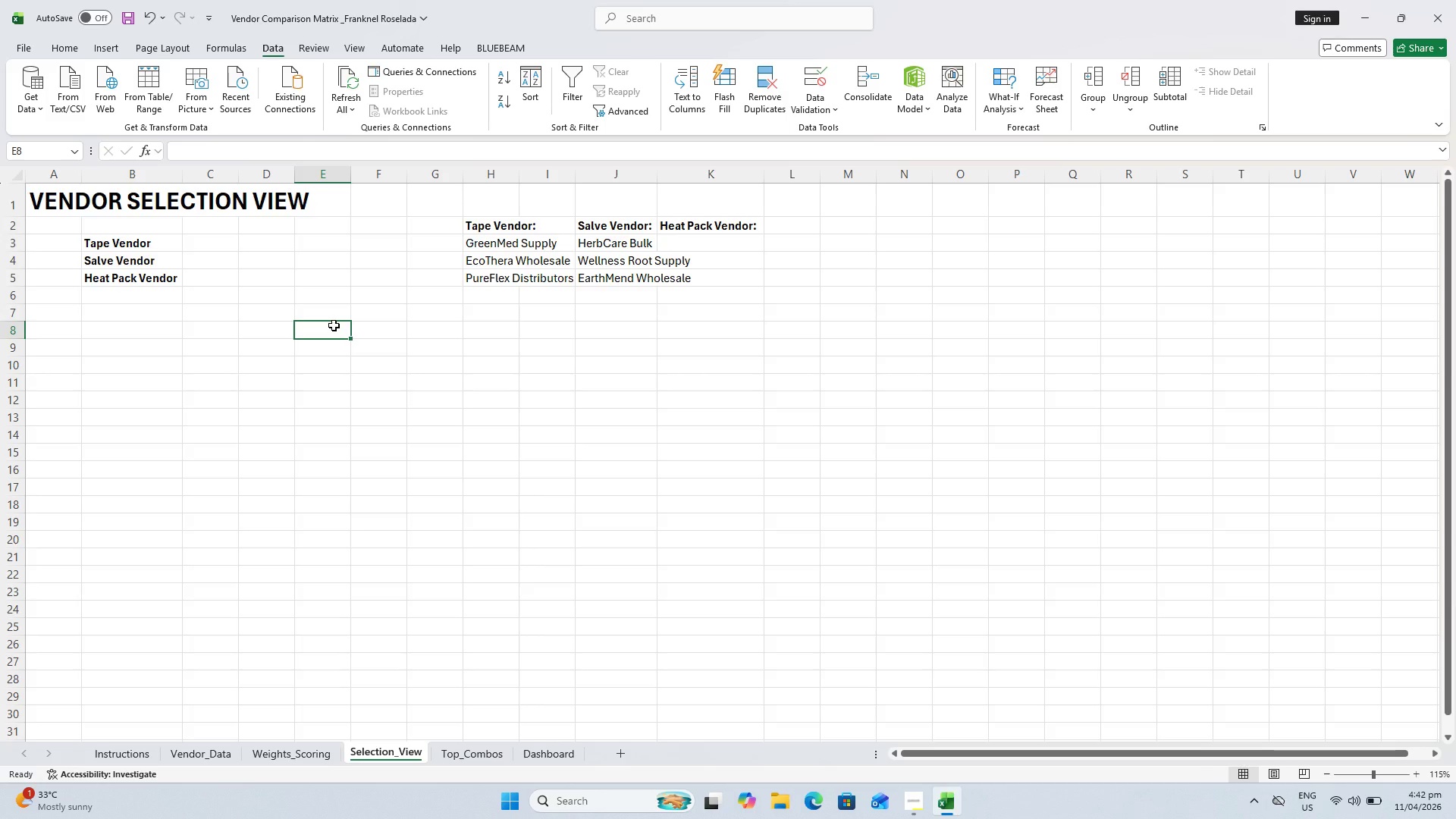 
wait(5.02)
 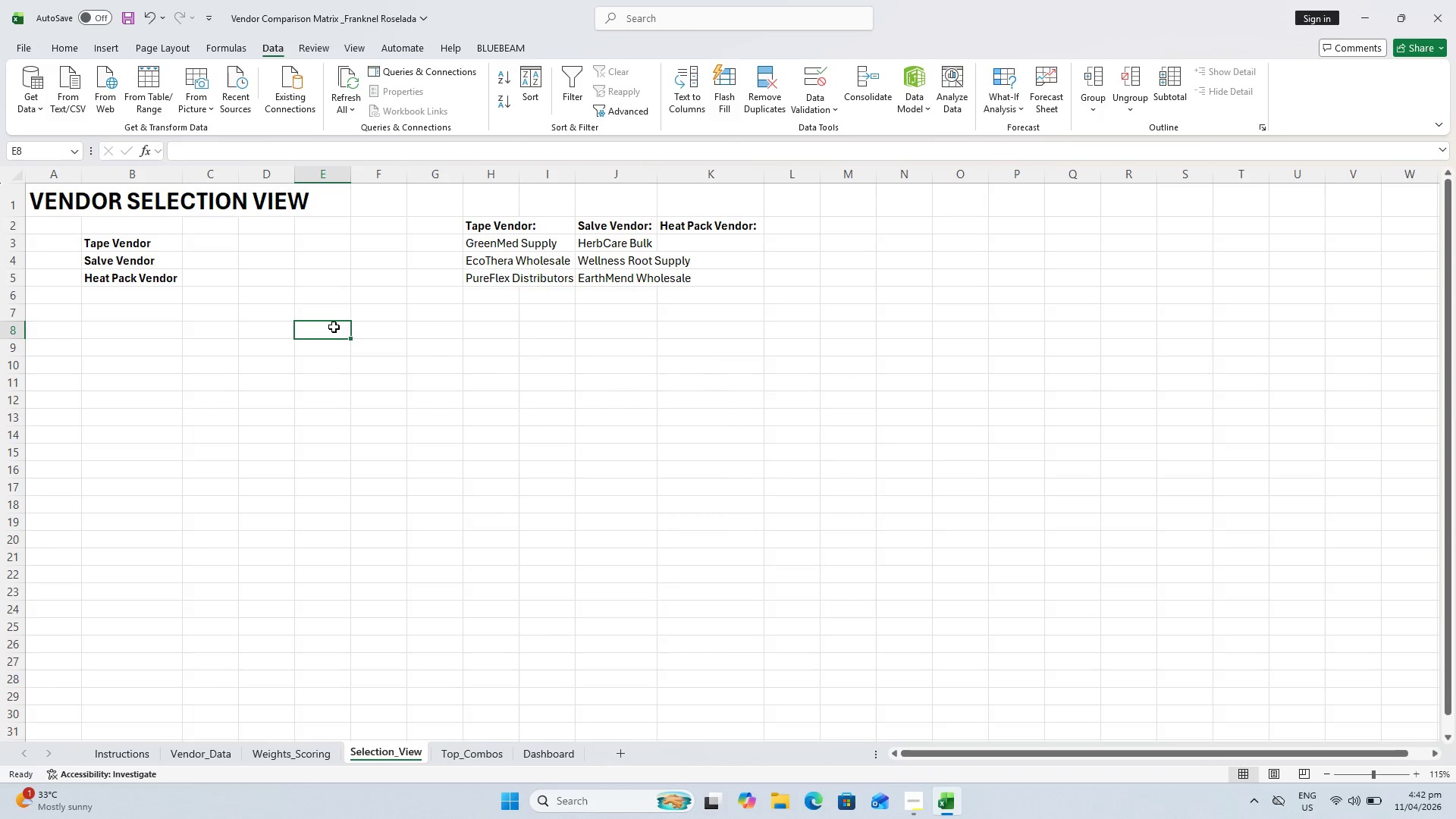 
key(Control+ControlLeft)
 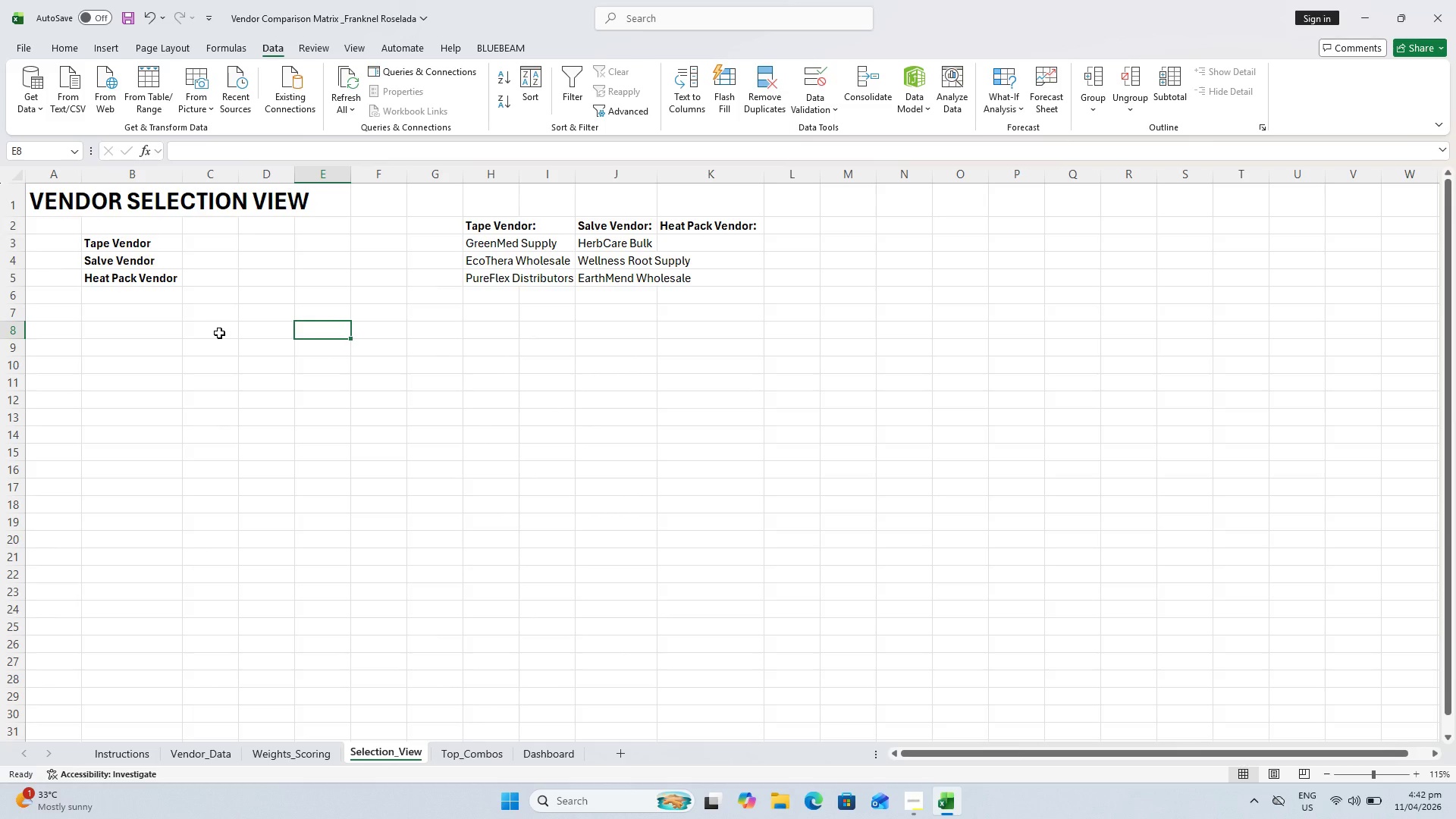 
key(Control+ControlLeft)
 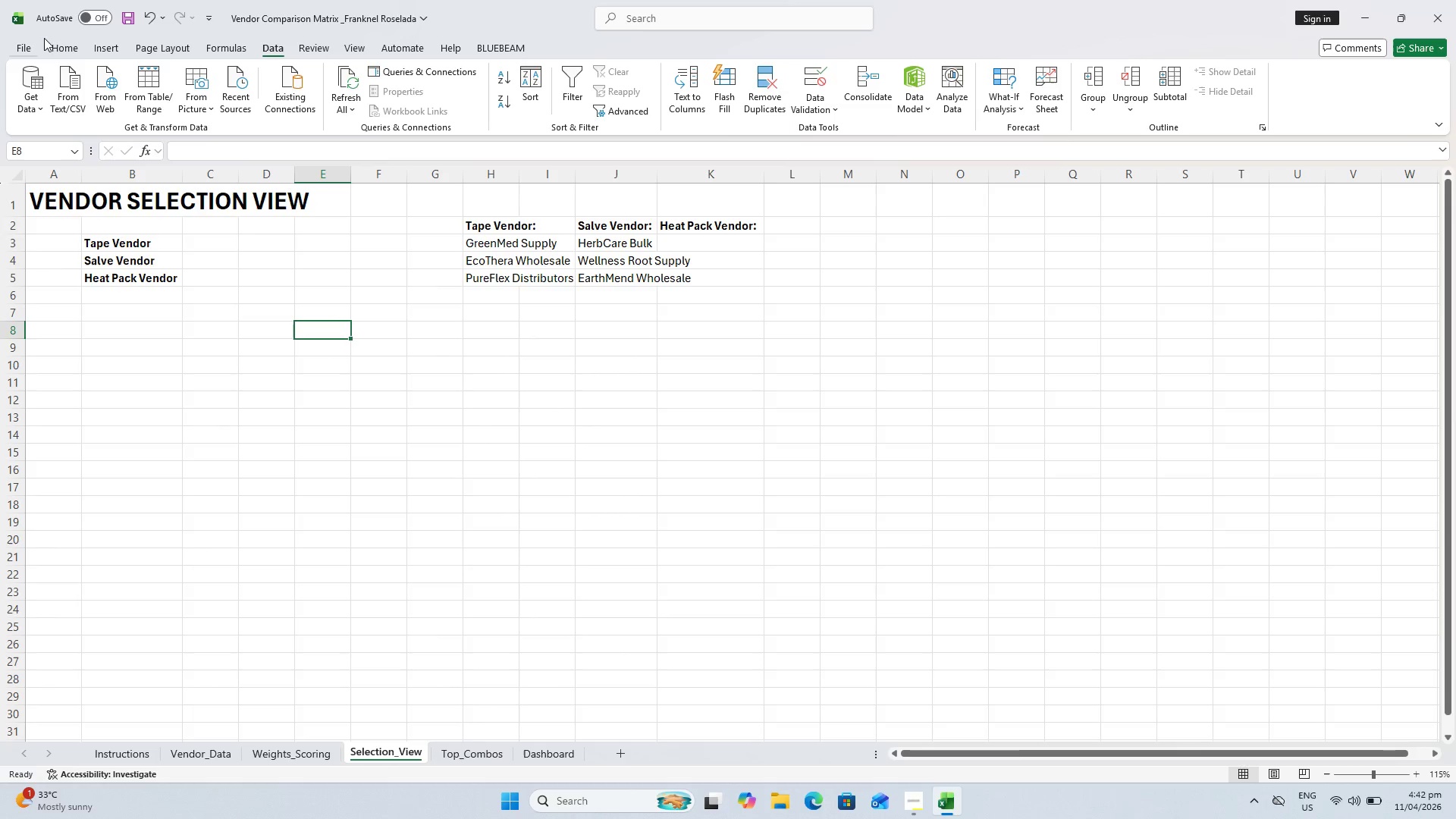 
left_click([67, 54])
 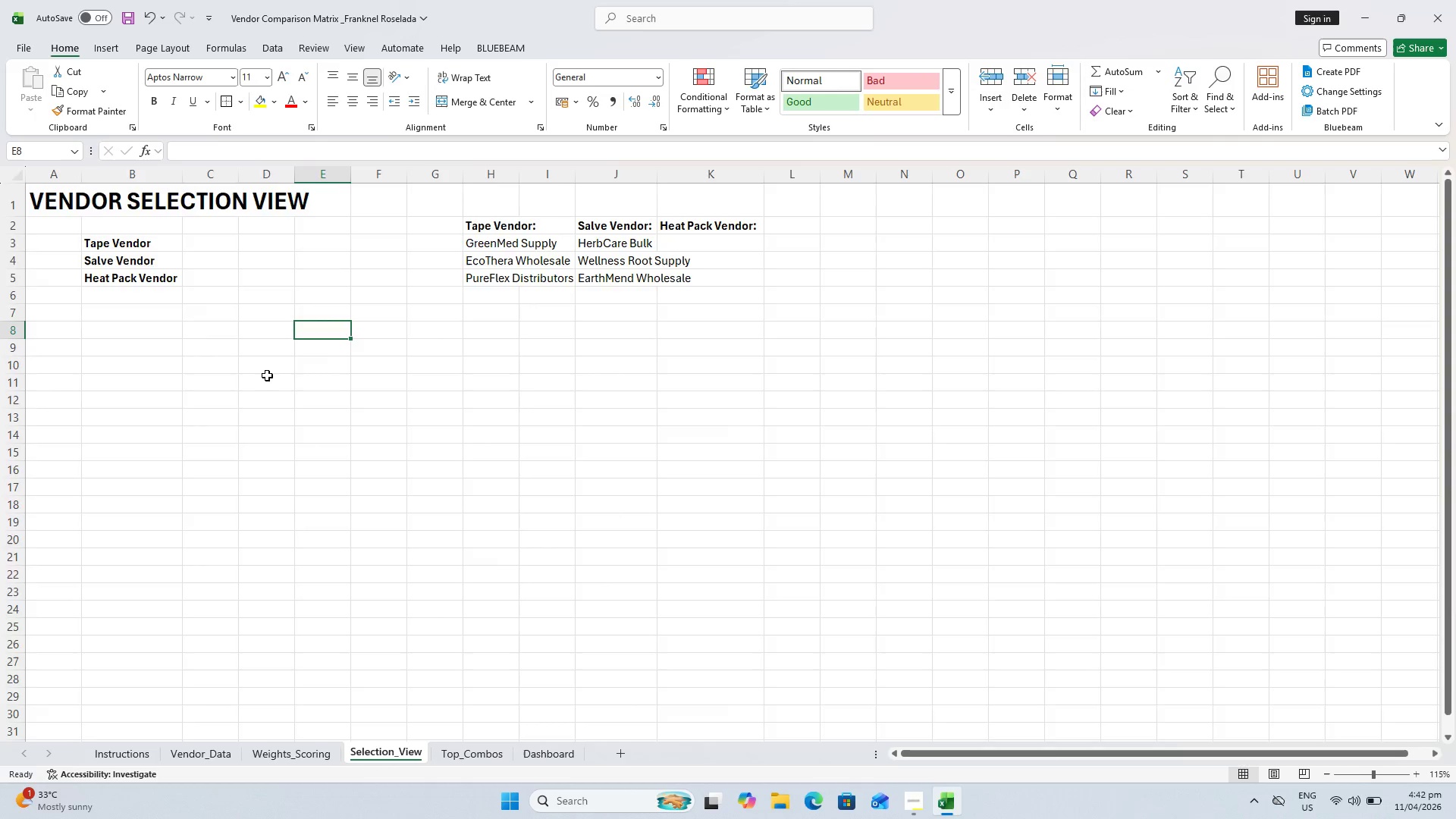 
key(Control+ControlLeft)
 